 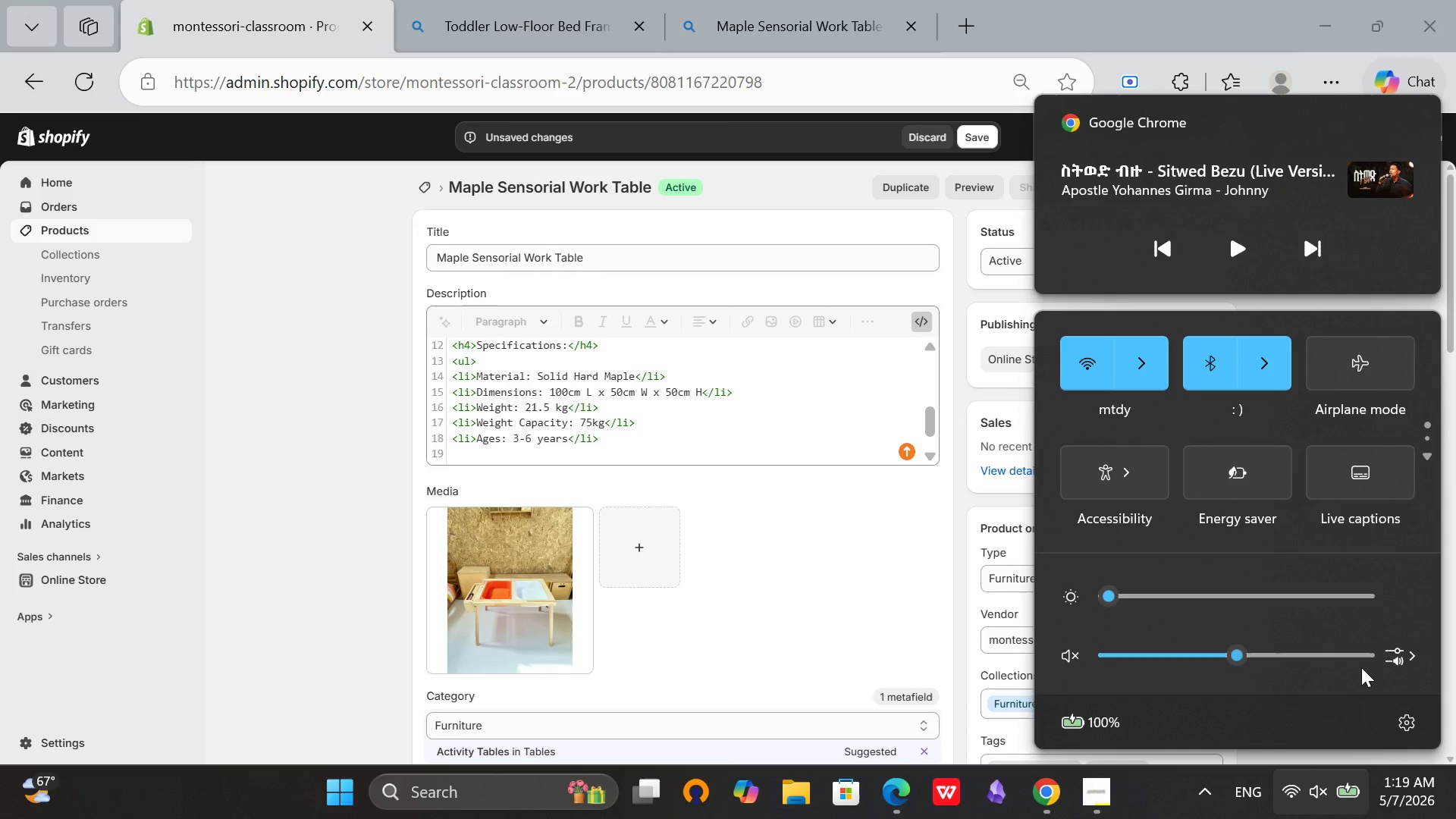 
left_click([516, 457])
 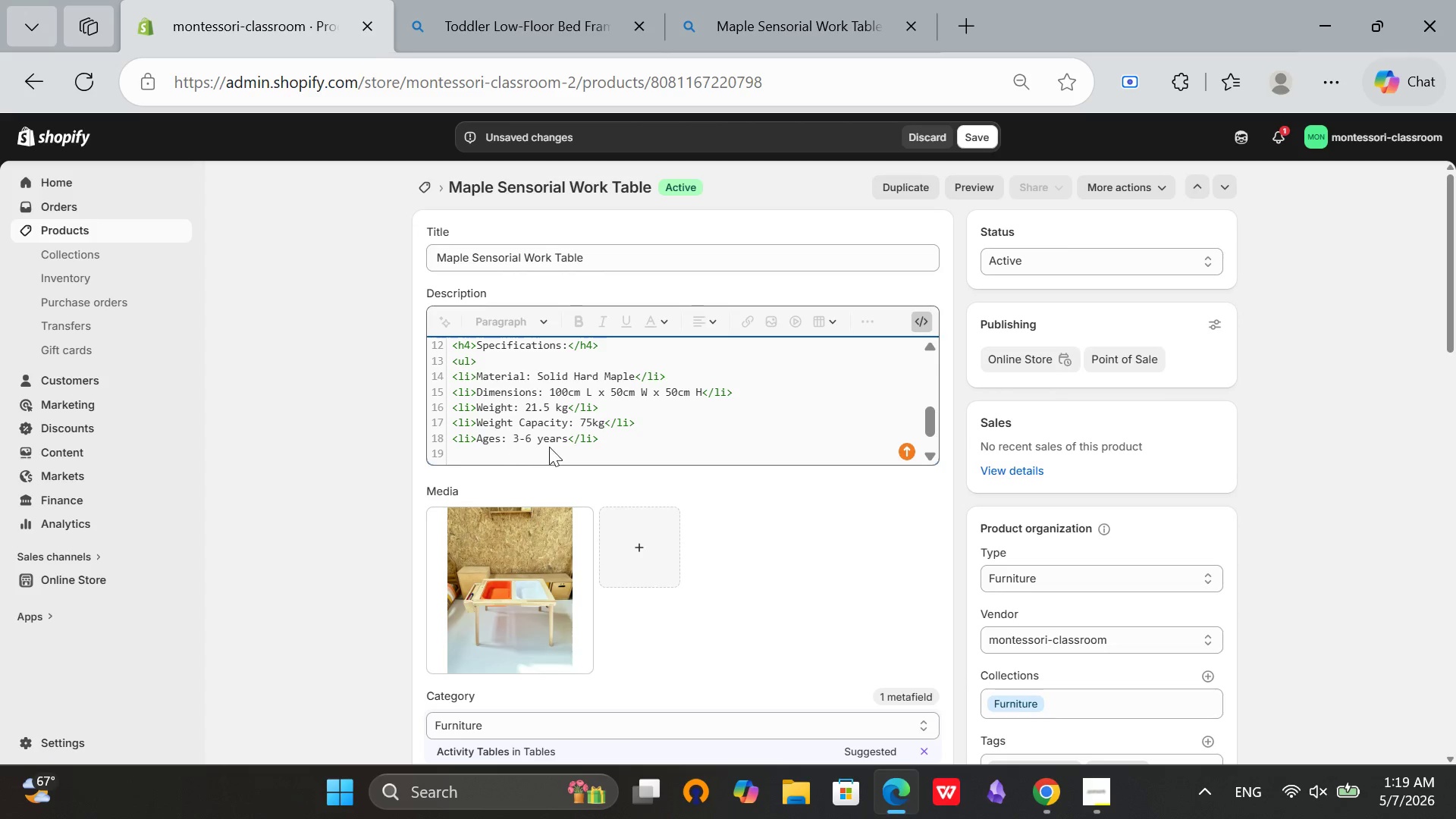 
left_click([551, 447])
 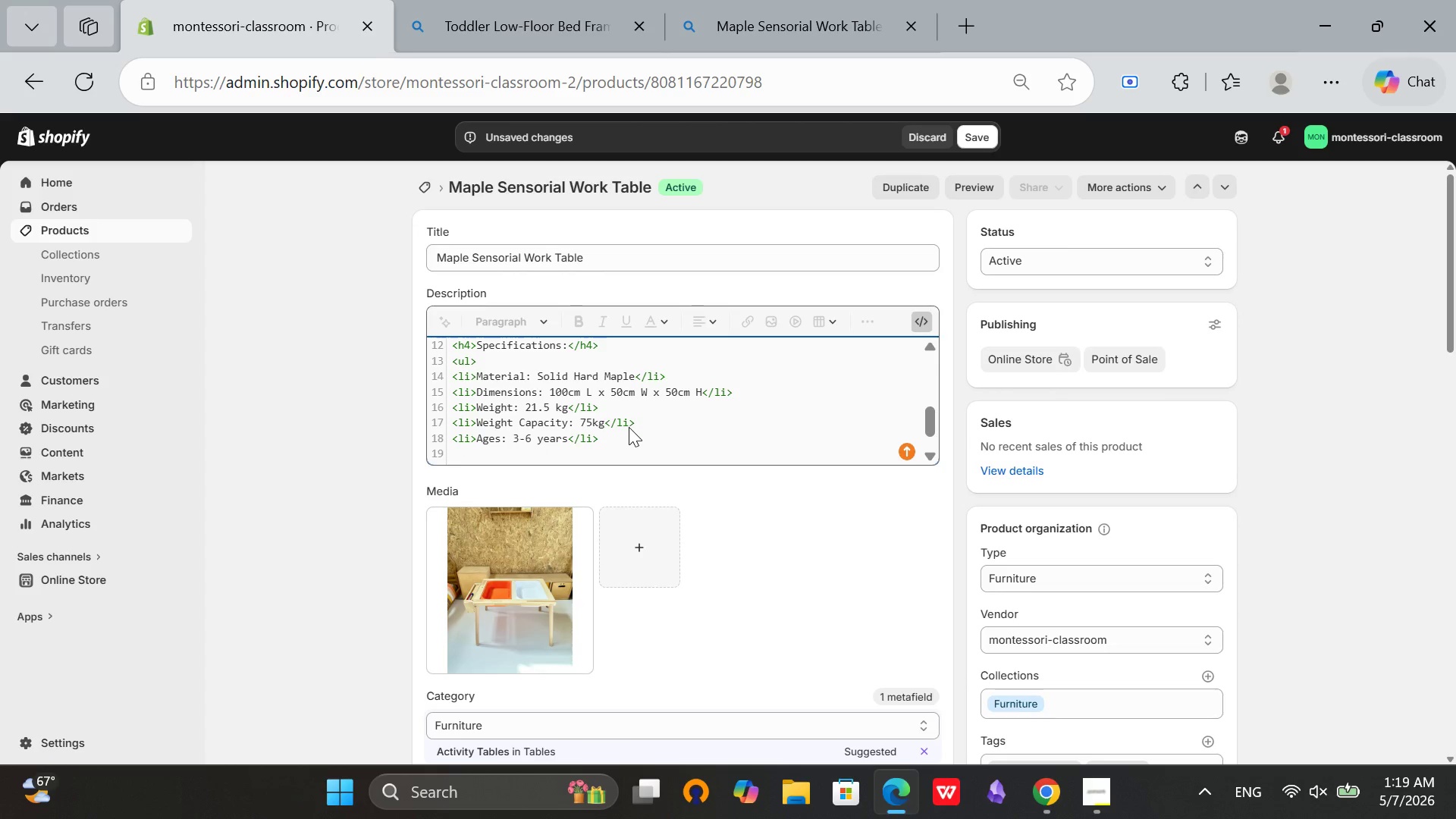 
key(Backspace)
type(<LI[Mute])
 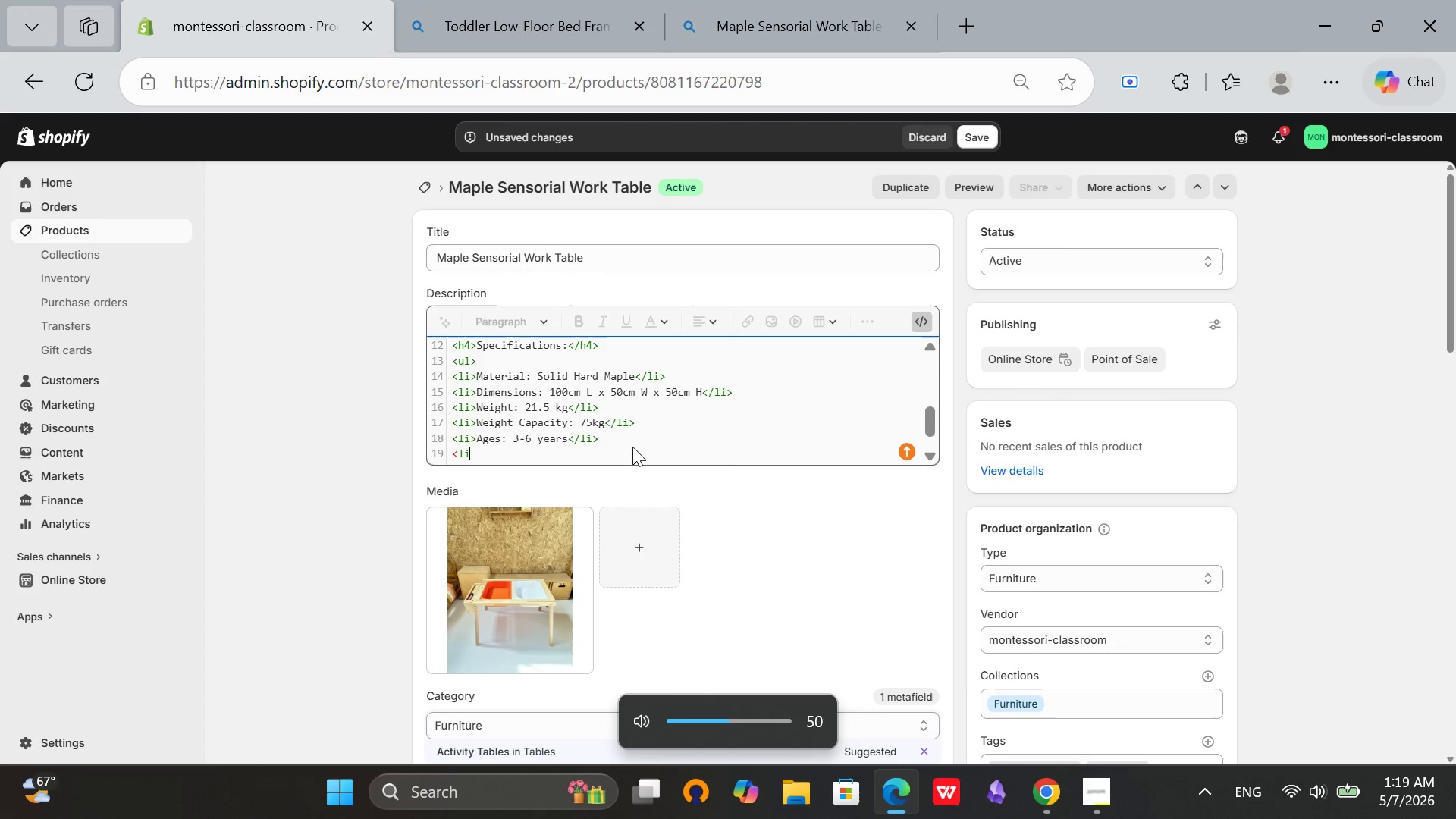 
hold_key(key=Slash, duration=0.38)
 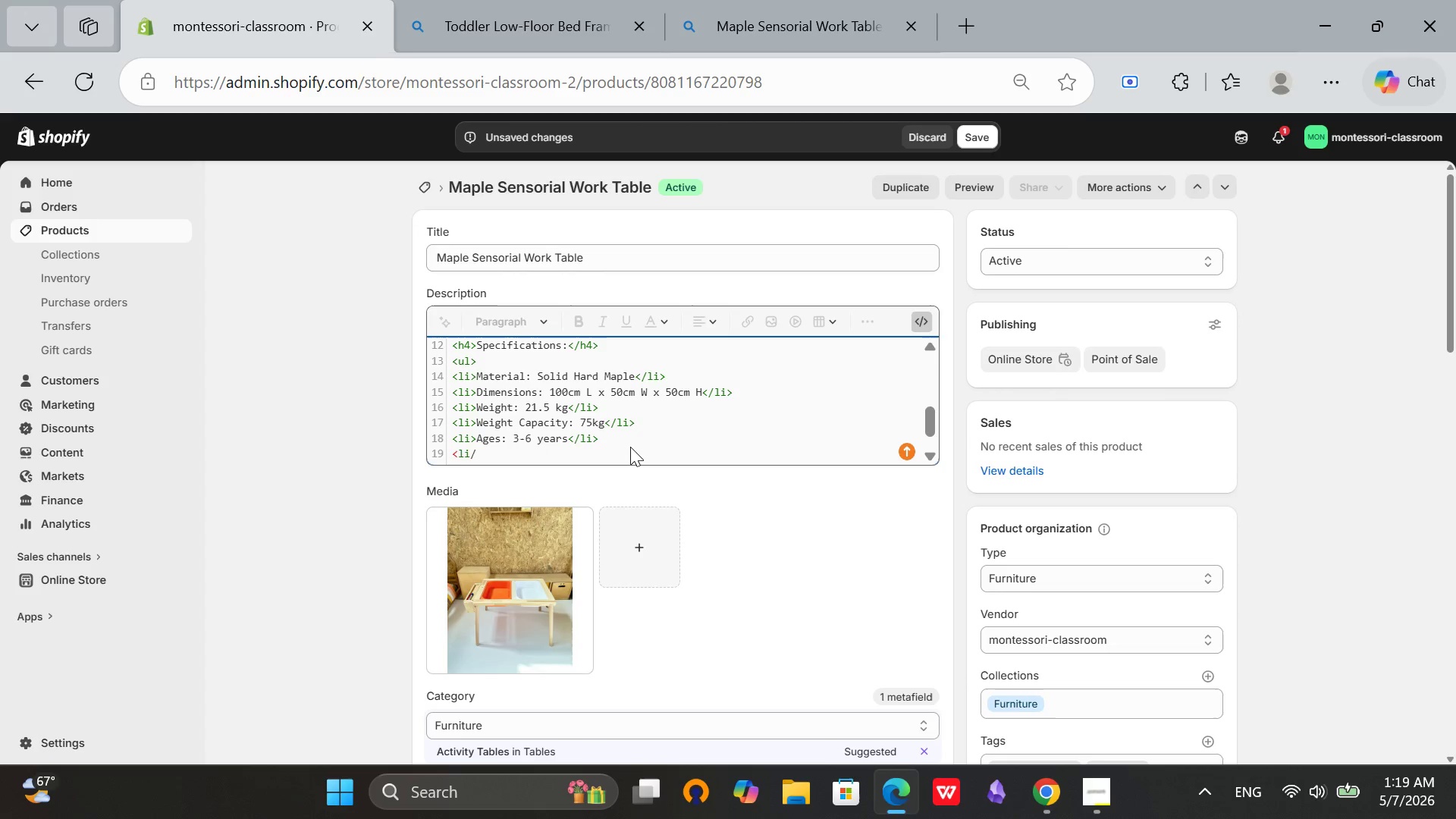 
key(Backspace)
 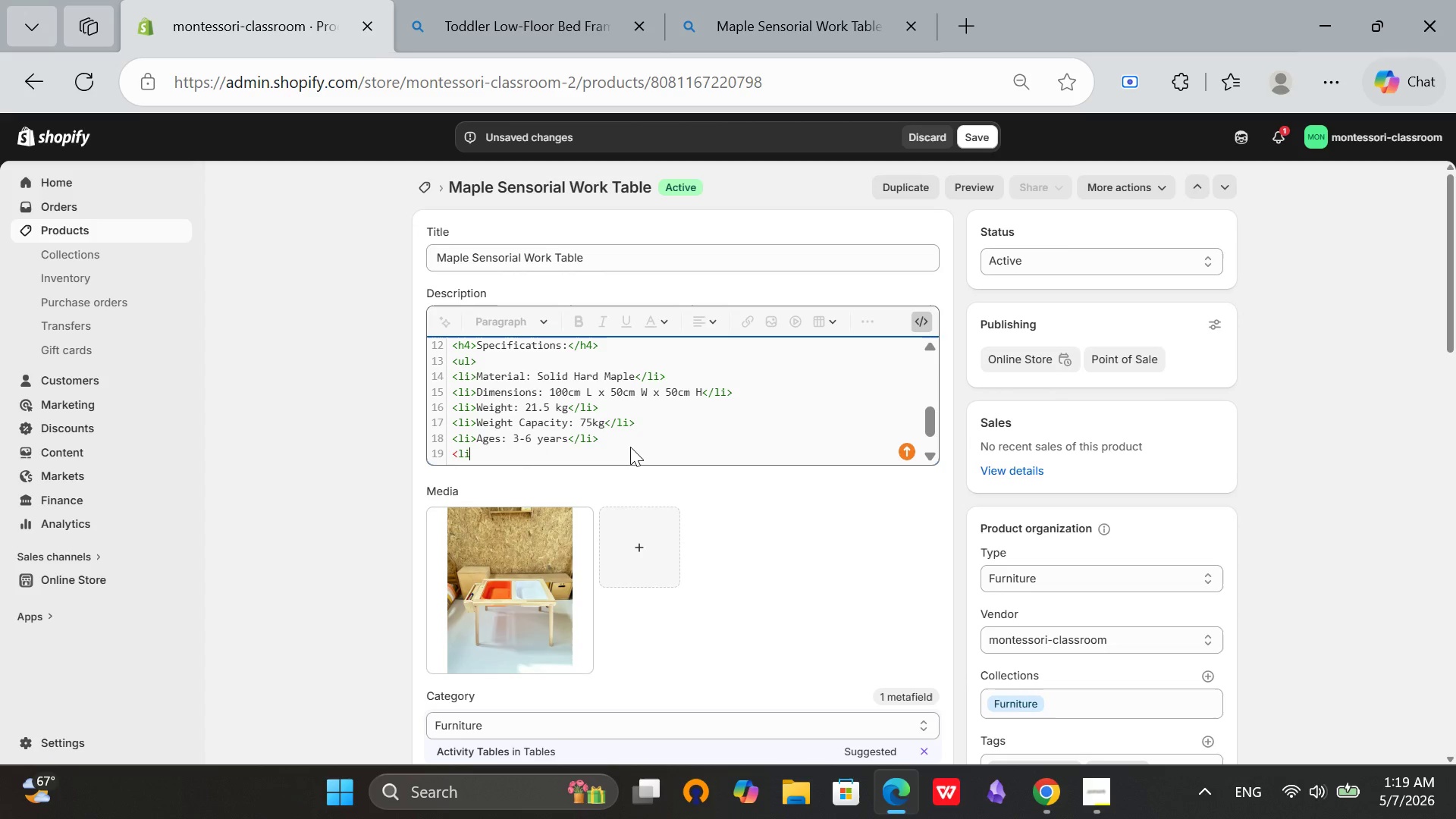 
key(Shift+Period)
 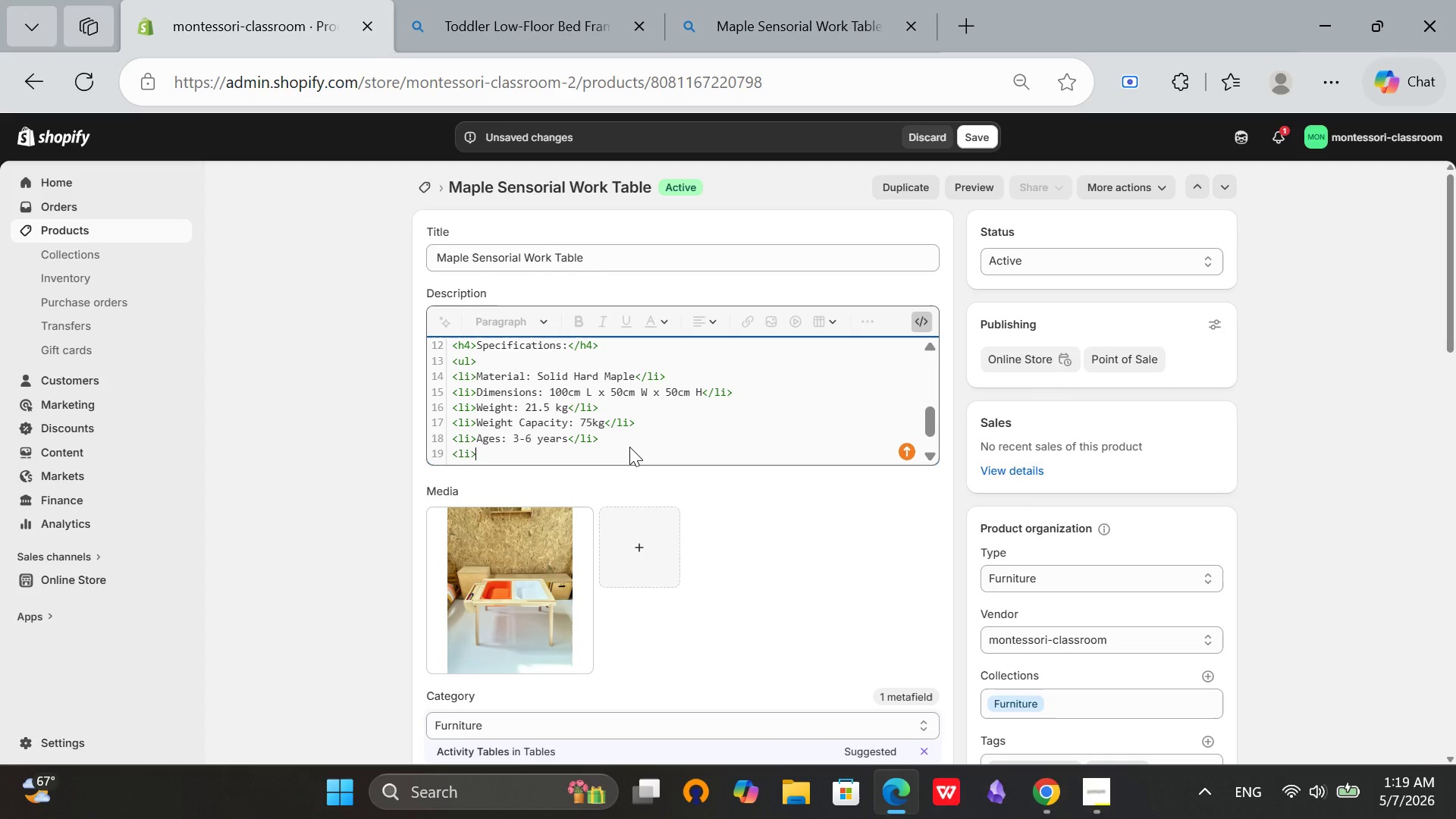 
key(Backspace)
key(Backspace)
key(Backspace)
type(/UL>)
 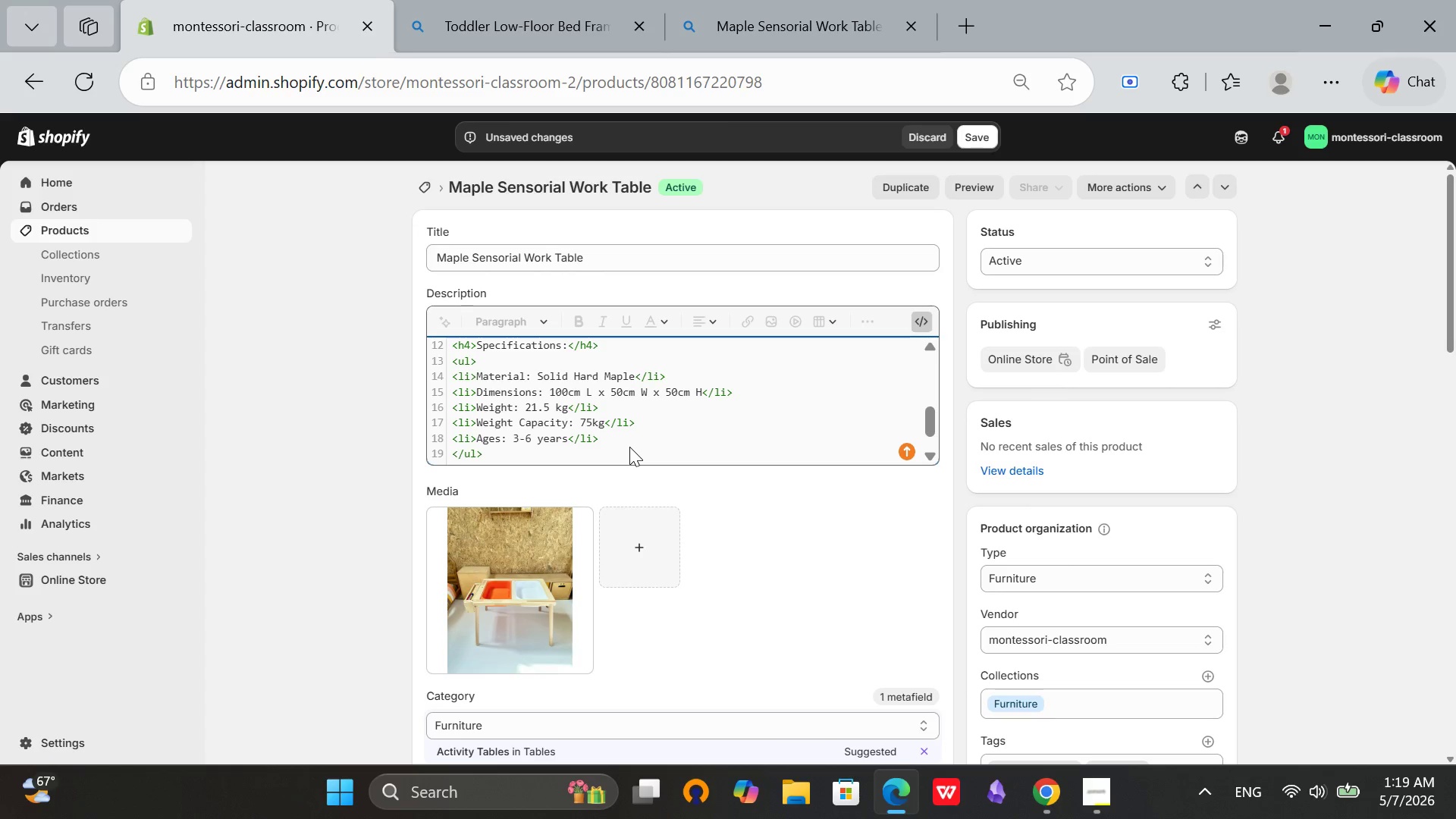 
key(Enter)
 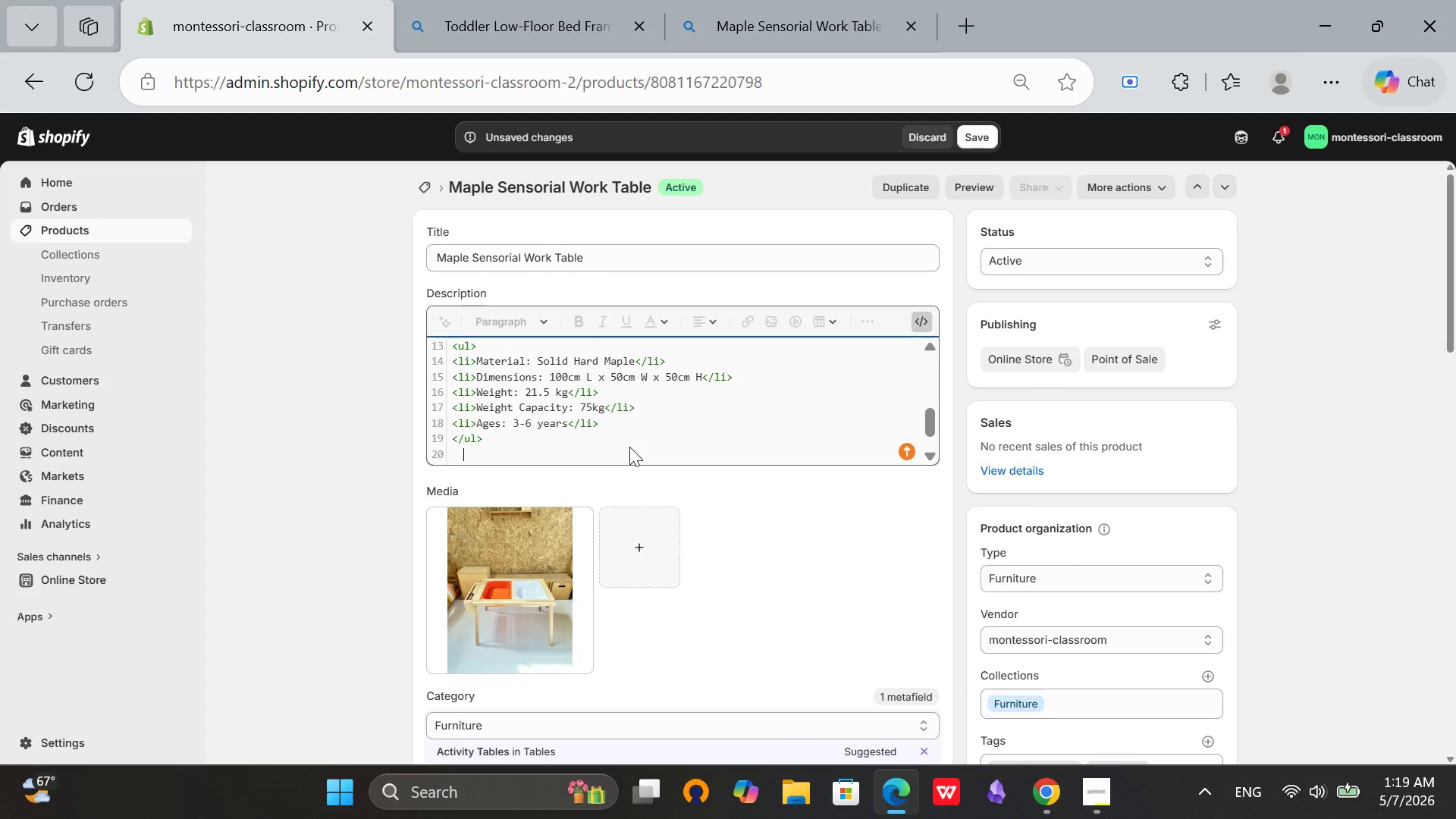 
key(Backspace)
type(<p><strong>Montessori Alignment)
 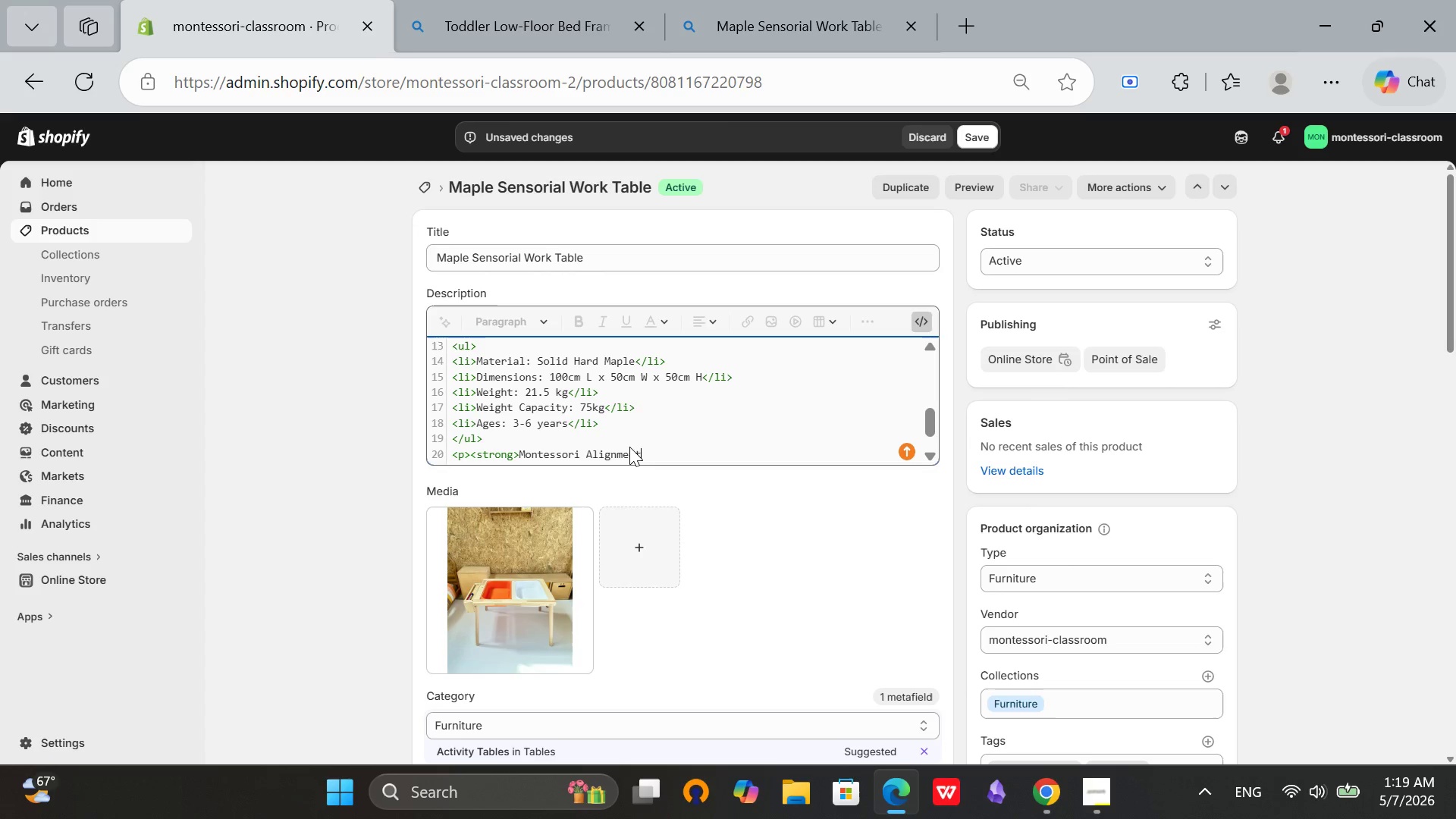 
type(:</strong>Provides a dei)
key(Backspace)
type(dicated worksoac)
key(Backspace)
key(Backspace)
key(Backspace)
type(pace )
 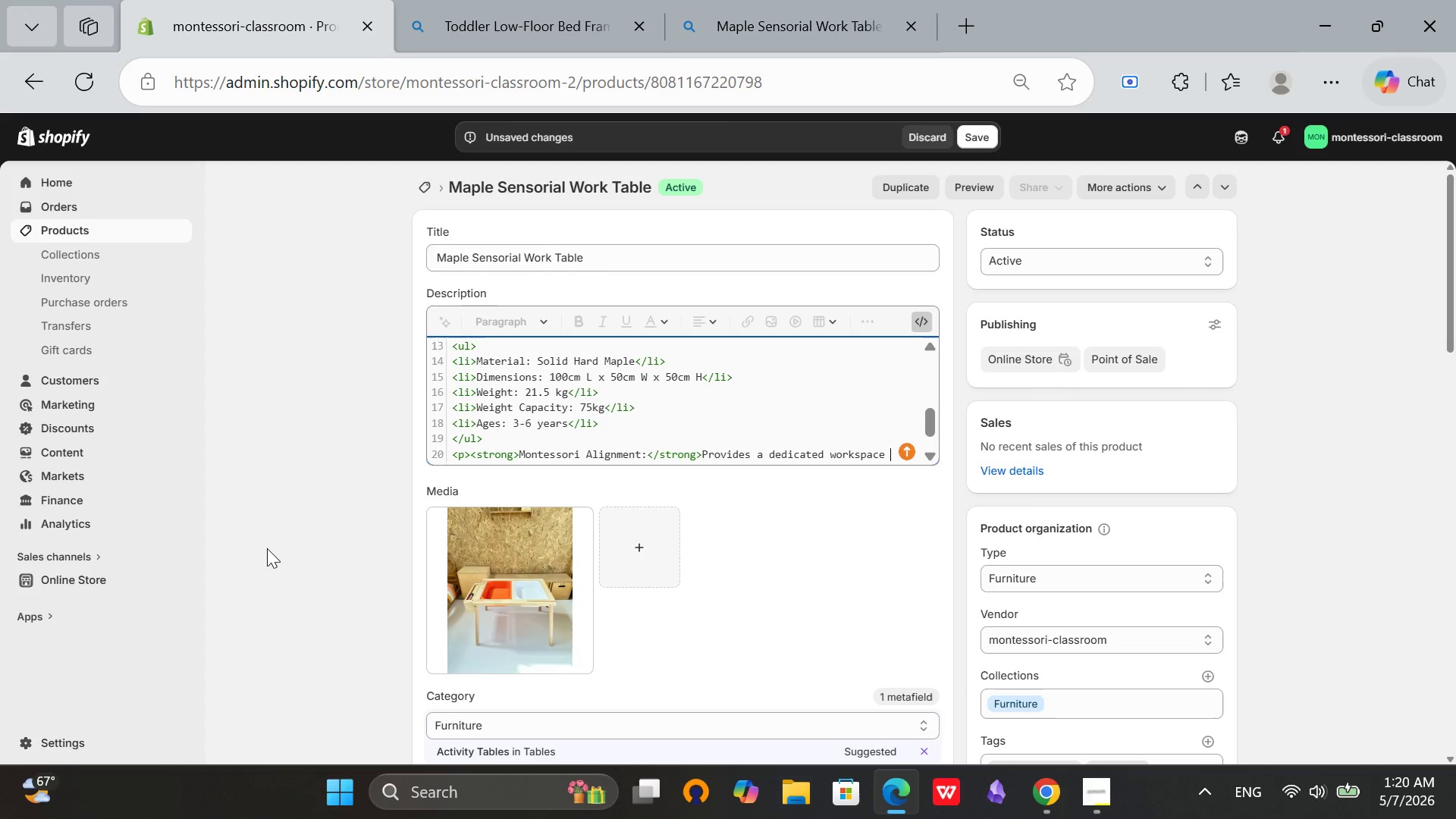 
wait(13.17)
 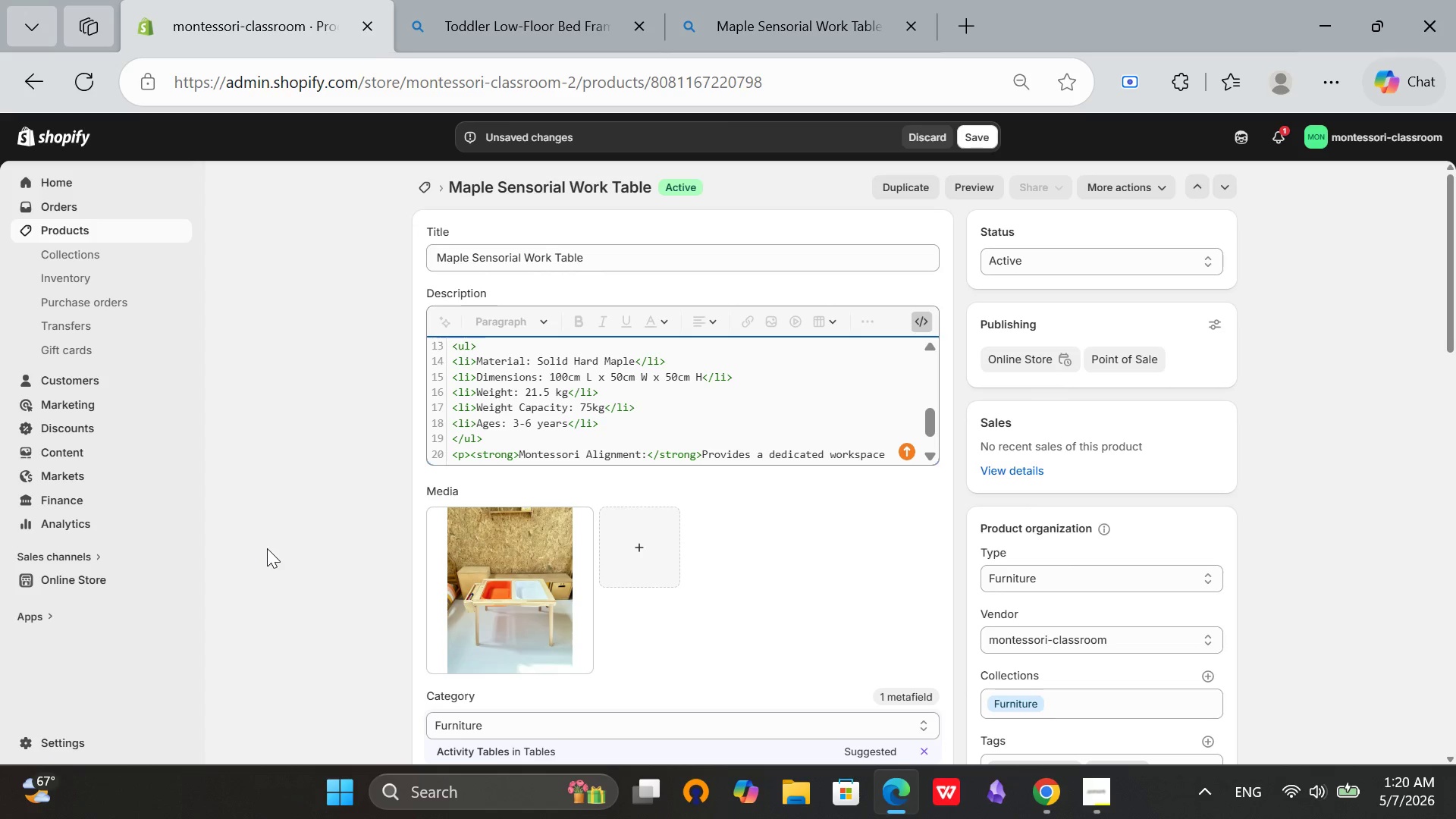 
type(for concentrated learning. The proper height supports good postureduring )
 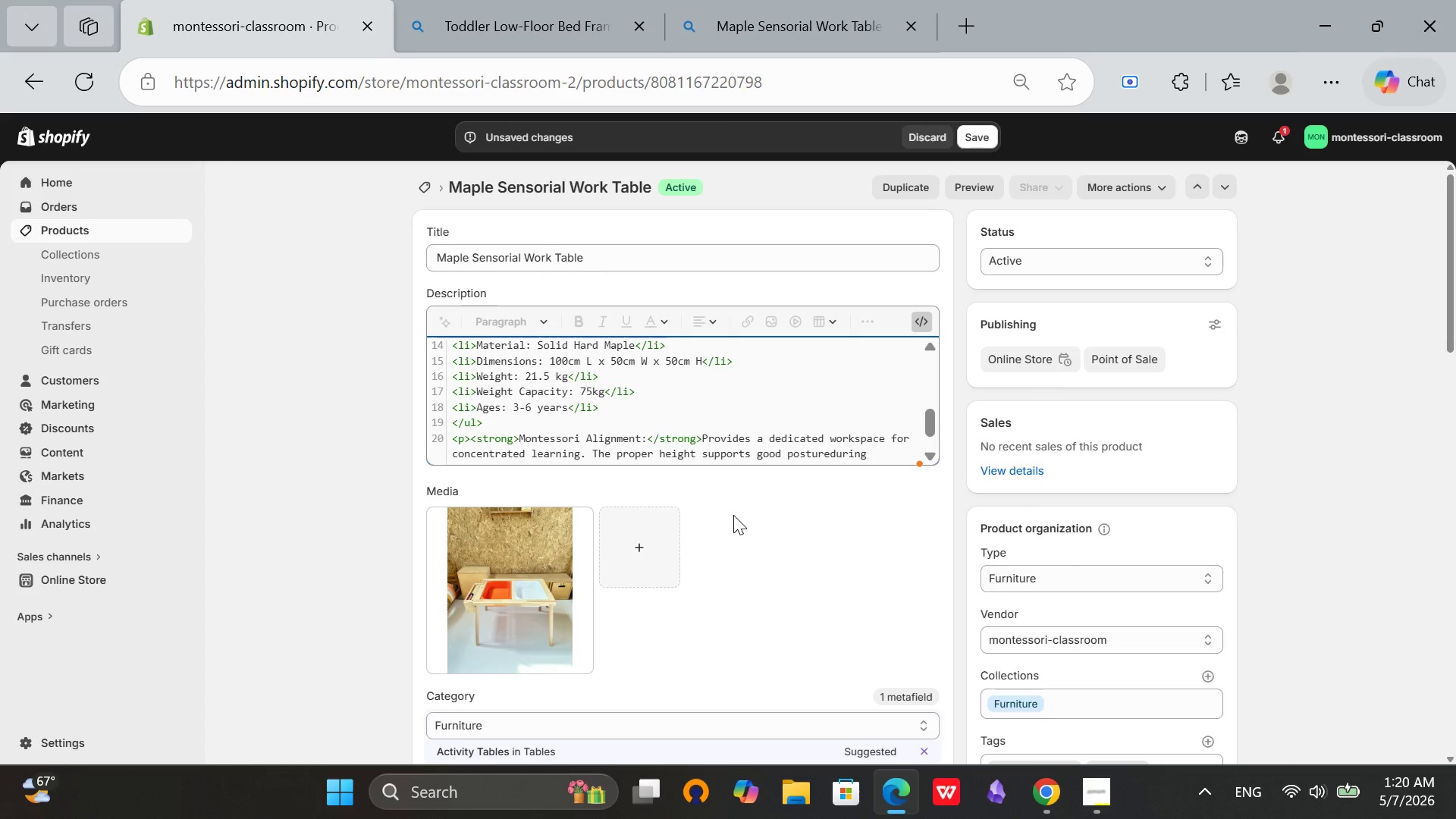 
hold_key(key=ArrowLeft, duration=0.7)
 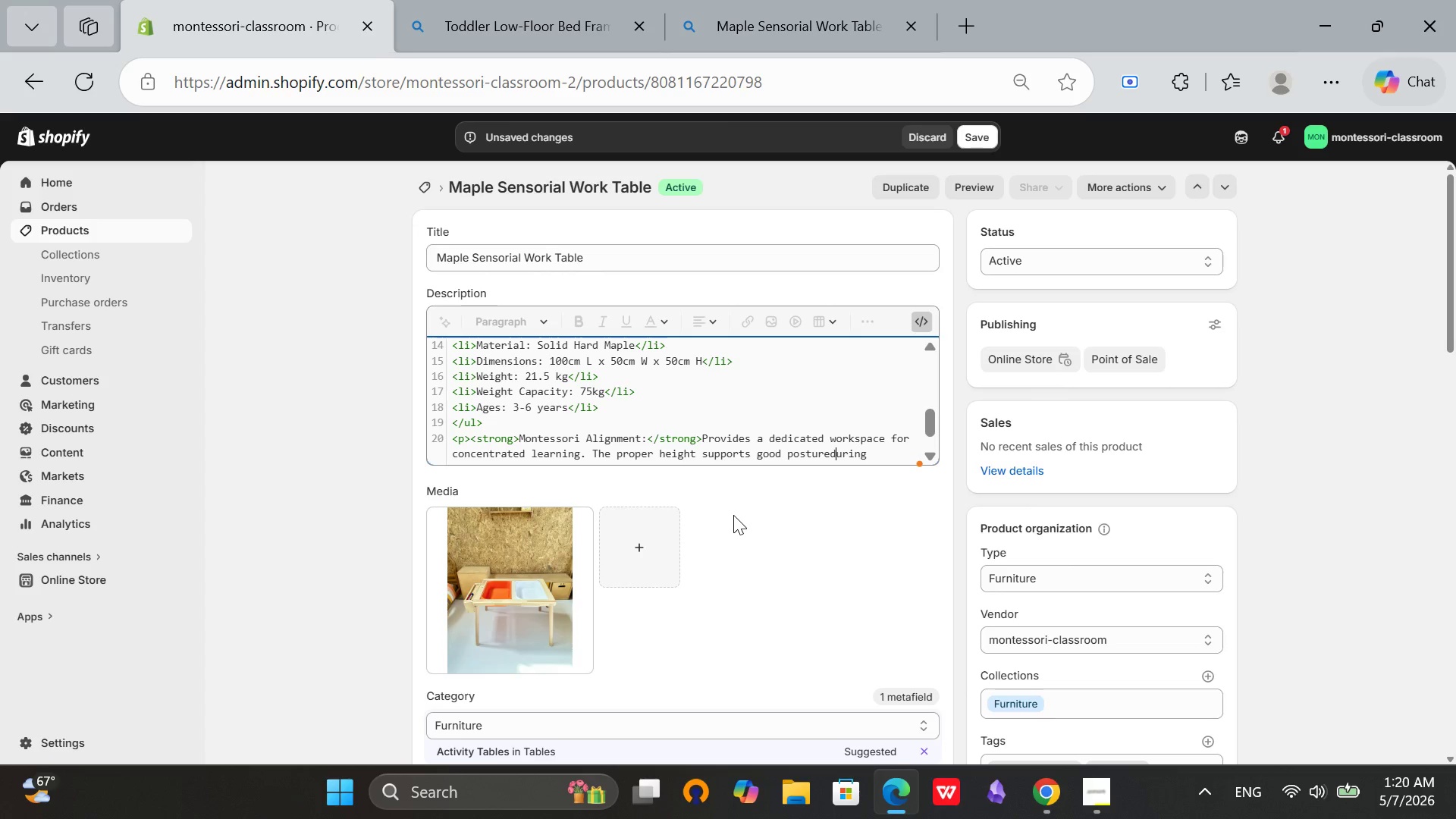 
key(ArrowLeft)
 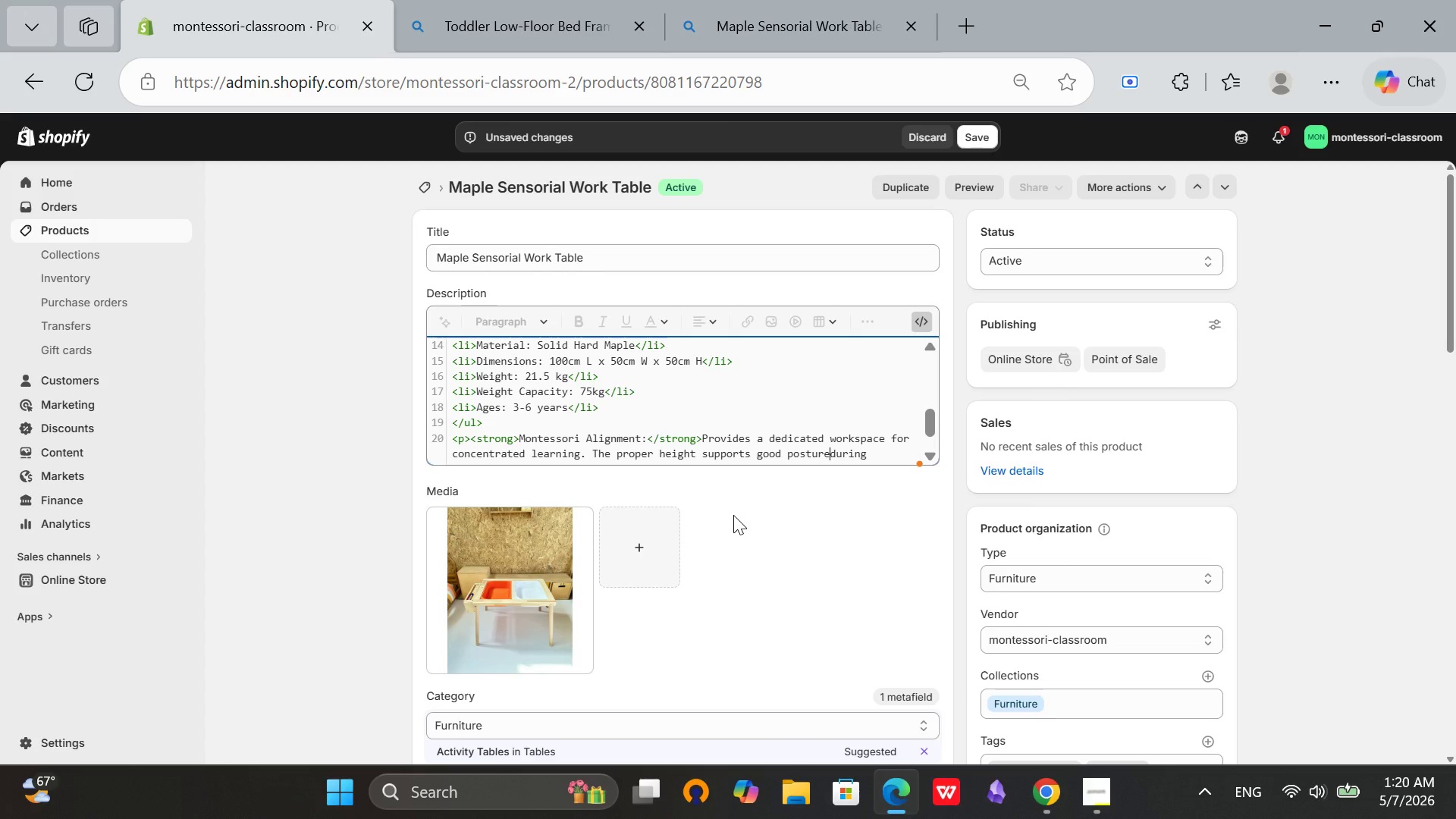 
key(Space)
 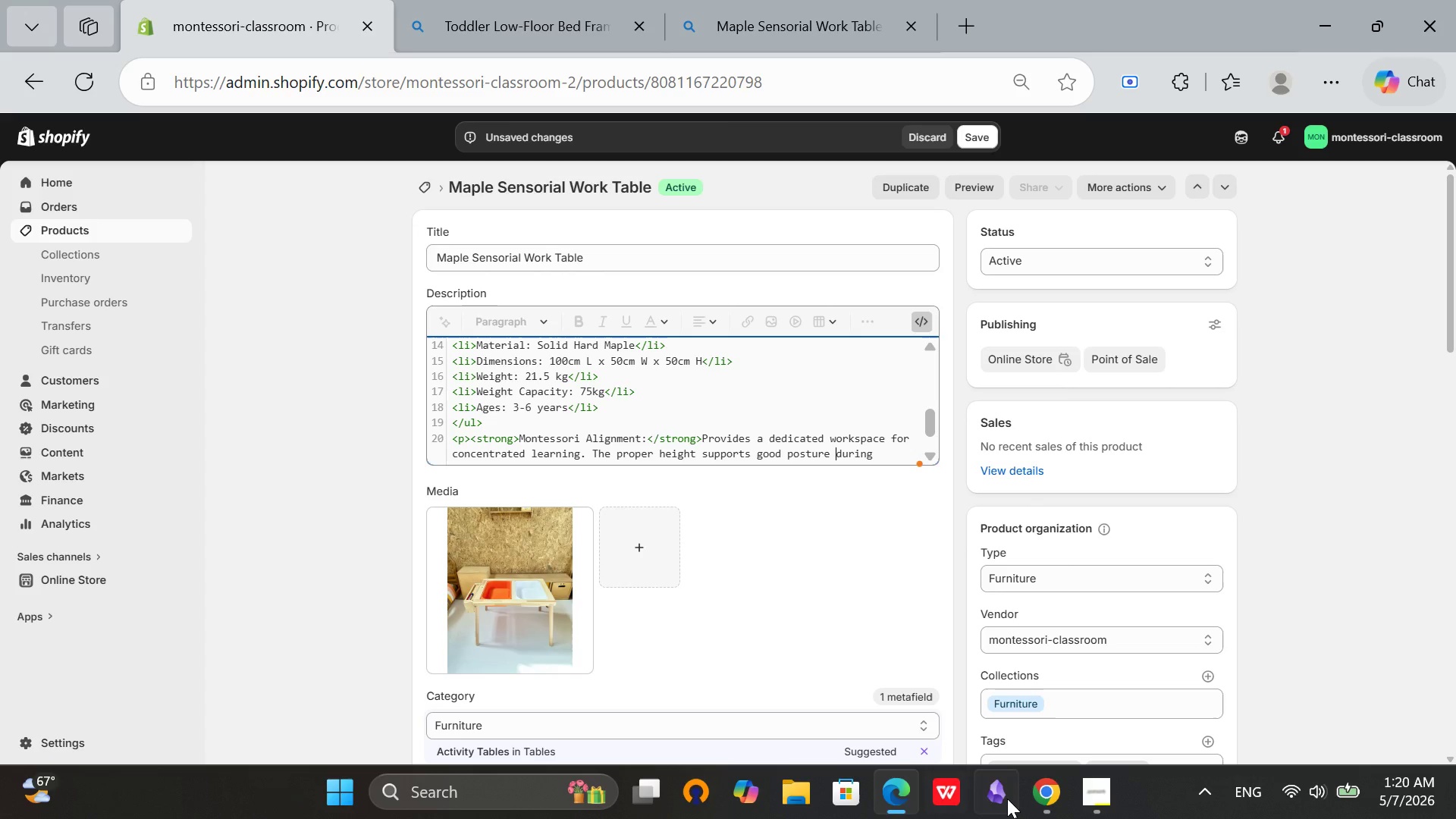 
left_click([1040, 810])
 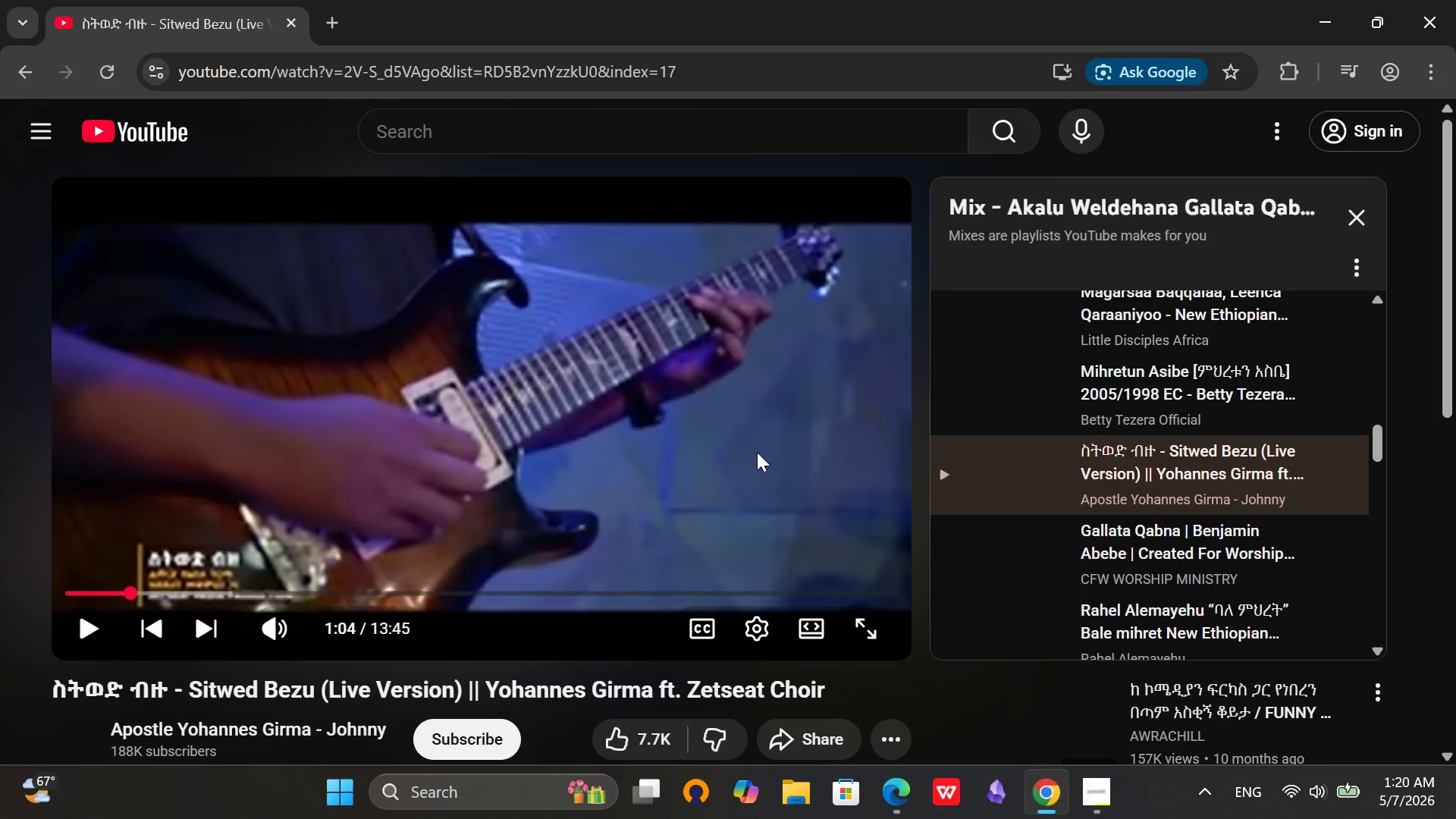 
left_click([757, 452])
 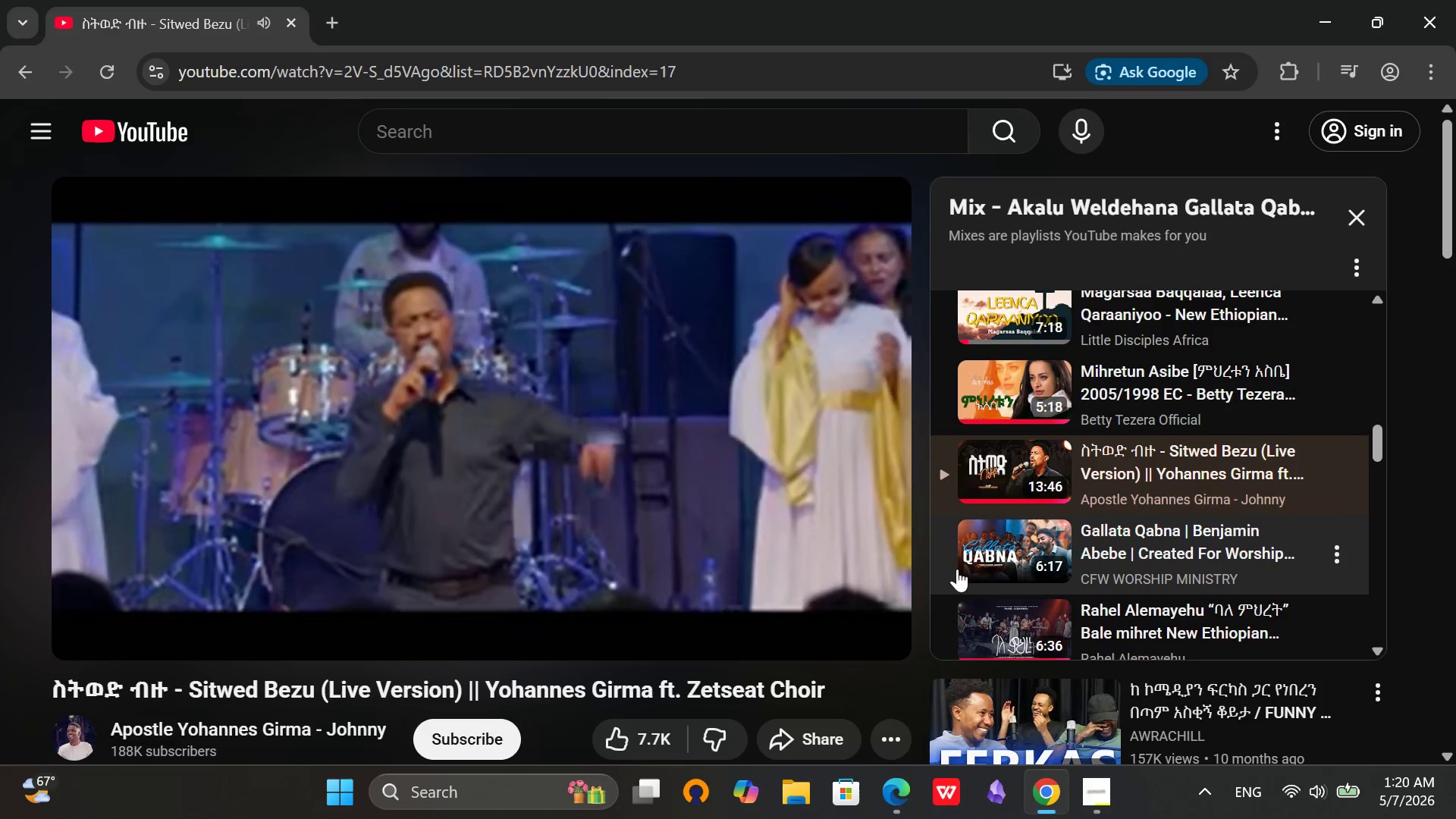 
key(VolumeUp)
 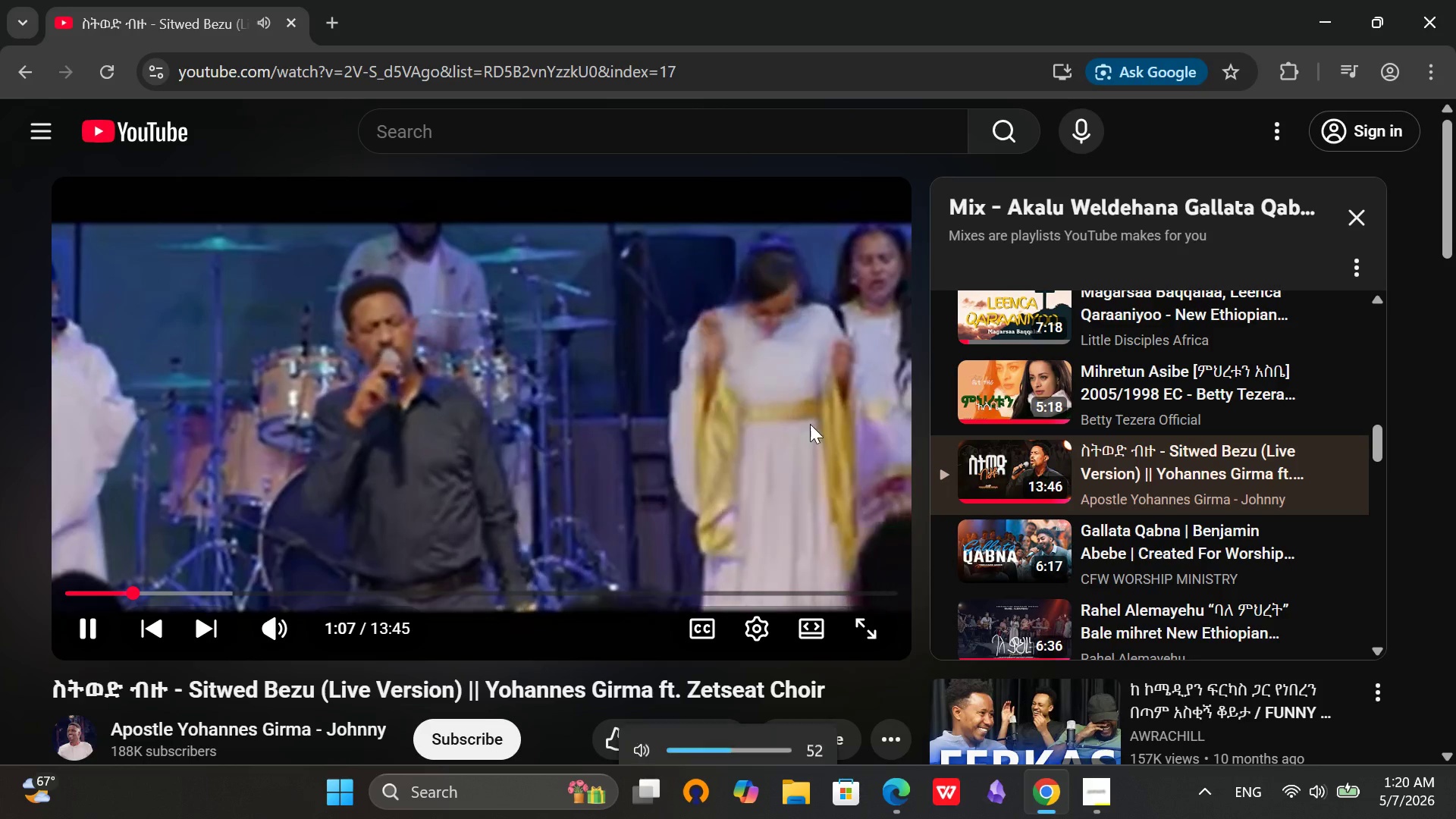 
key(VolumeUp)
 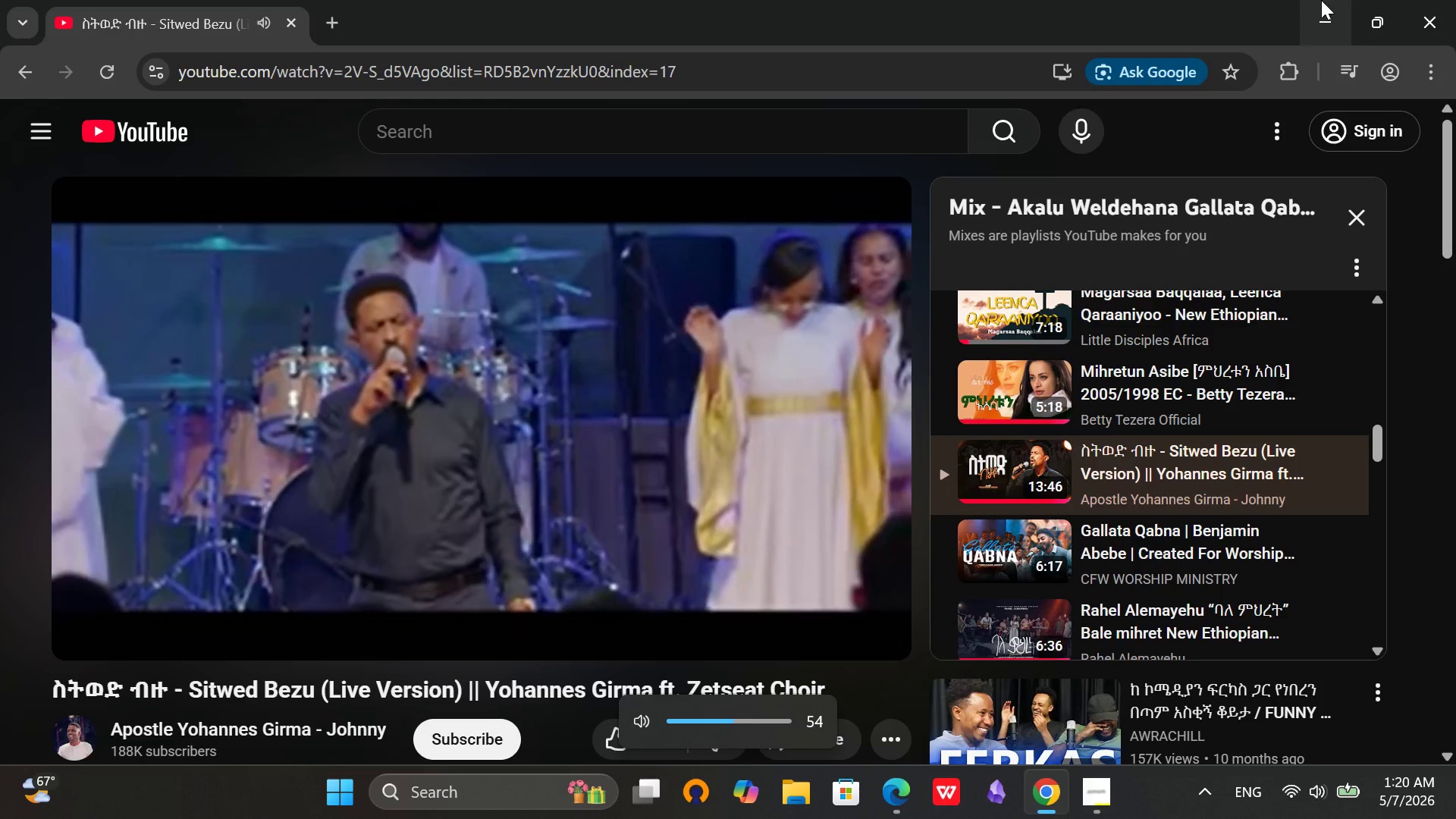 
left_click([1320, 0])
 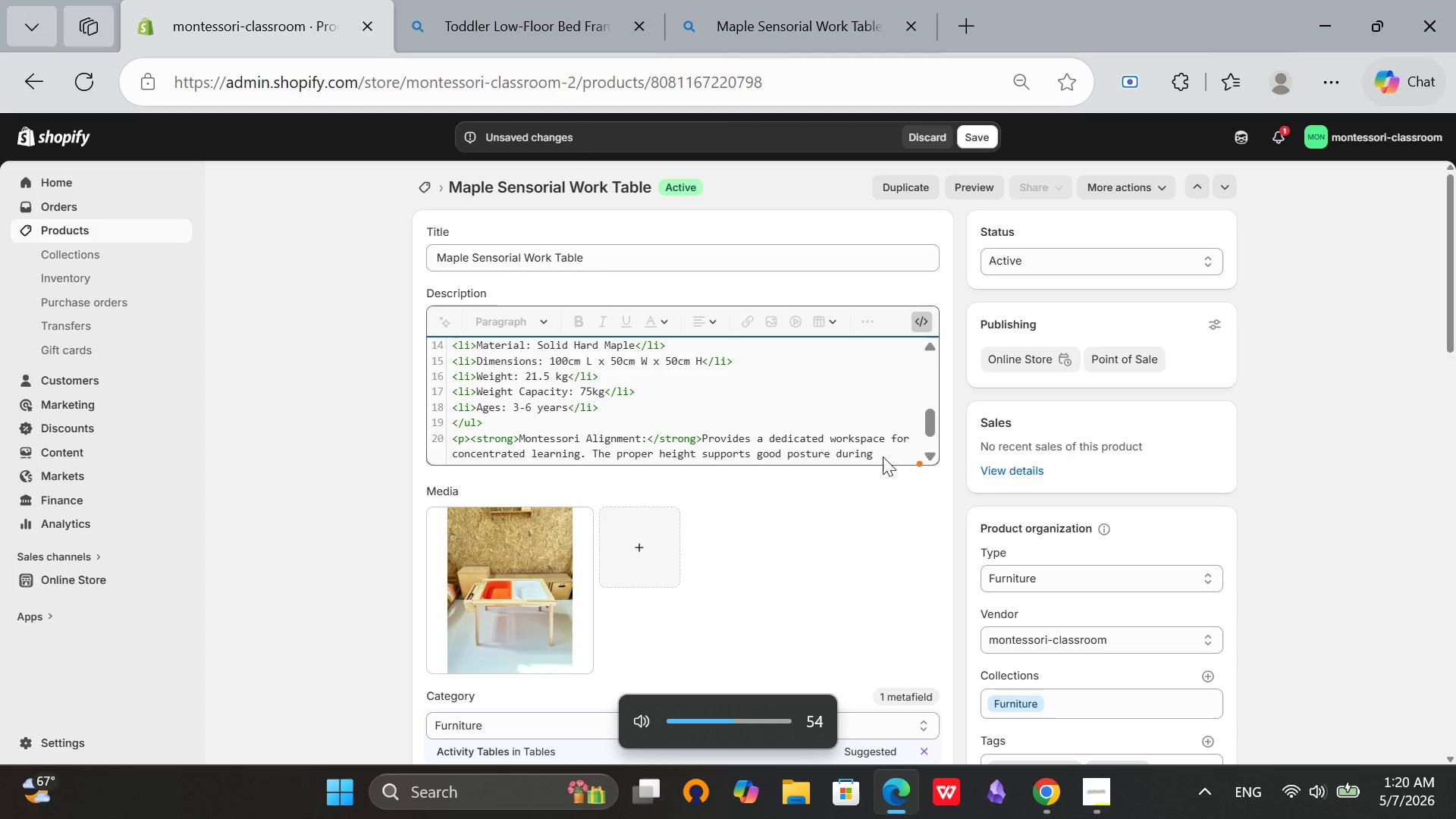 
left_click([888, 457])
 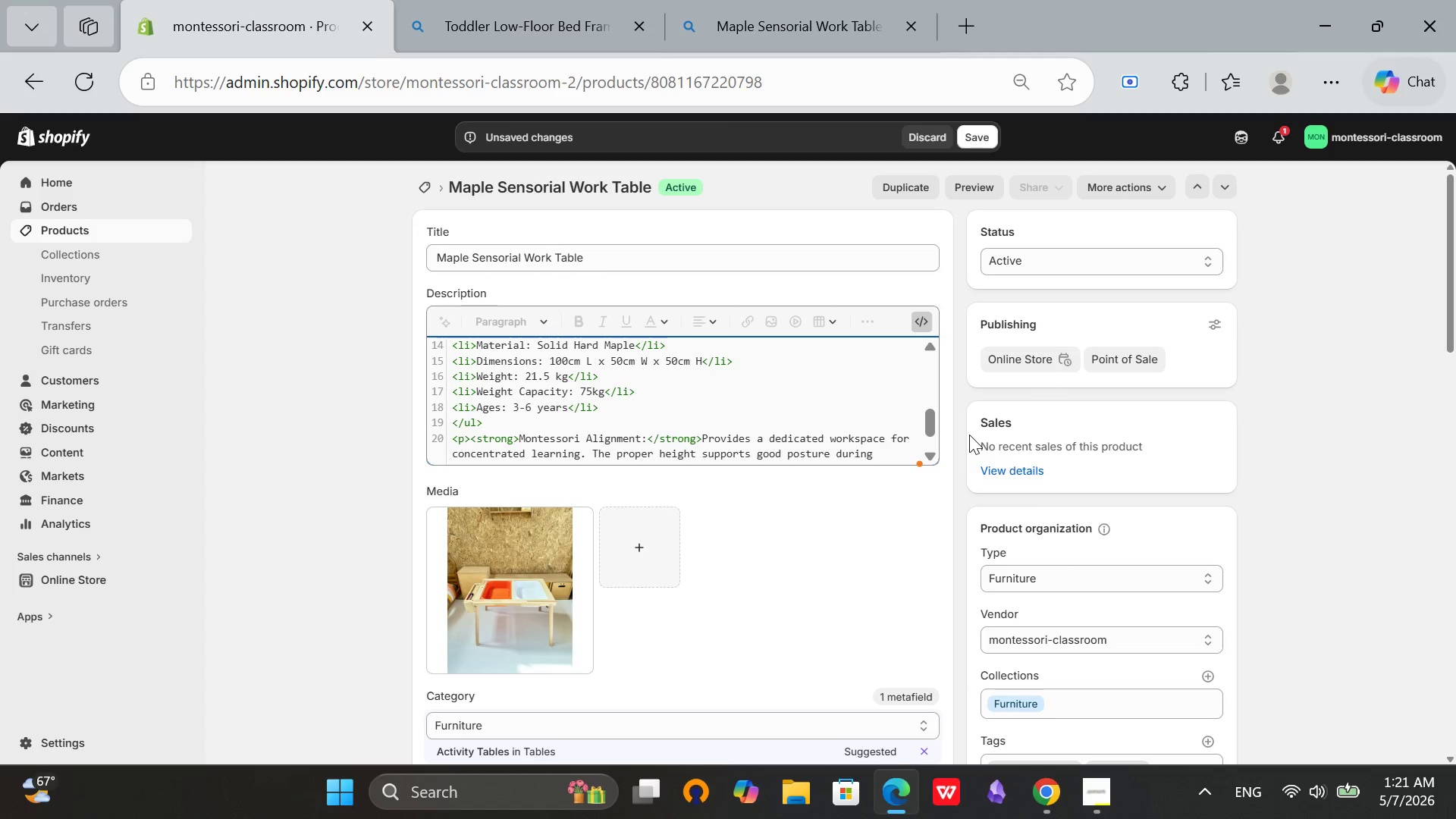 
wait(7.27)
 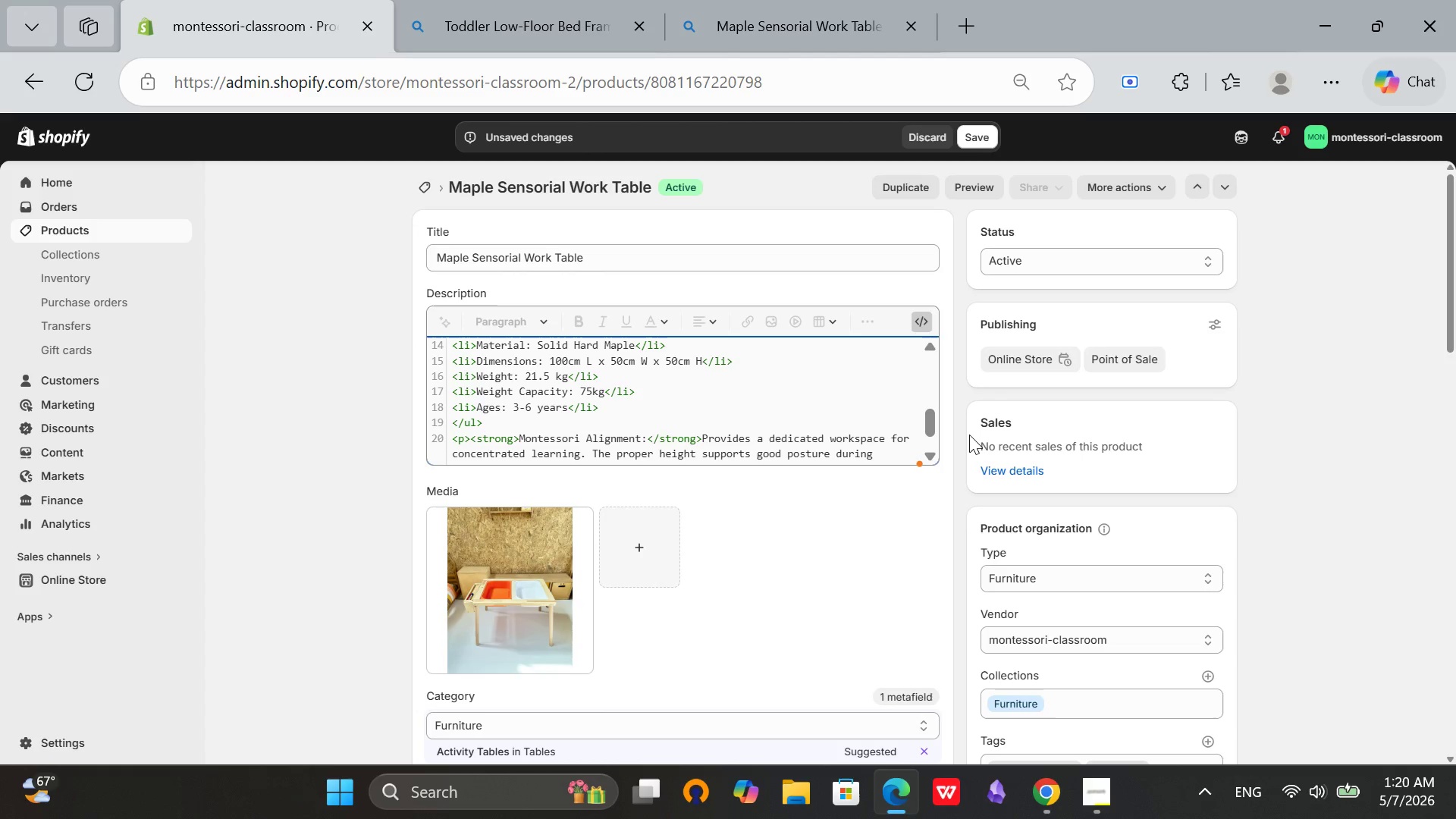 
type(floor work amd)
key(Backspace)
key(Backspace)
type(nd table activities.</p>)
 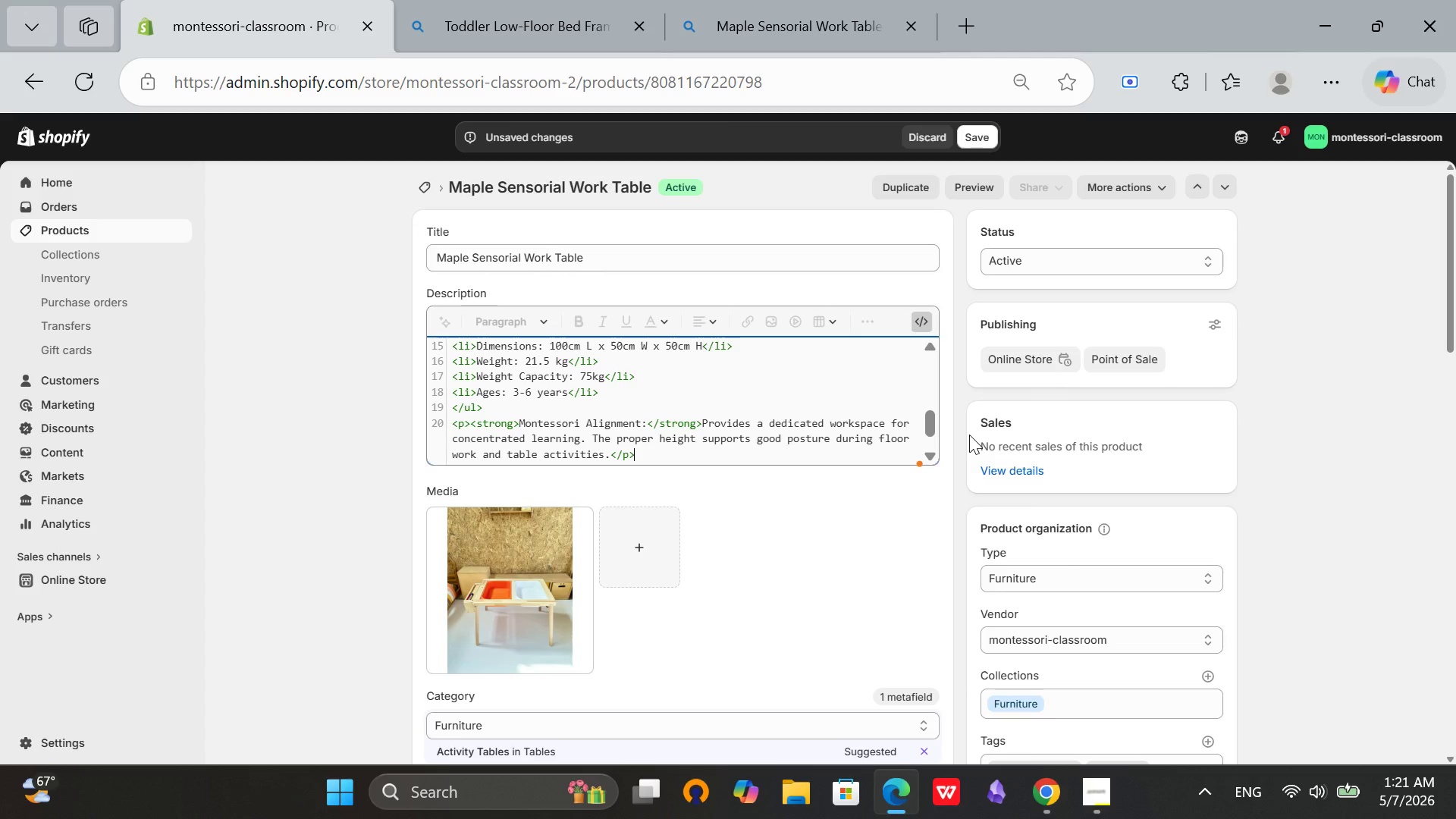 
key(Enter)
 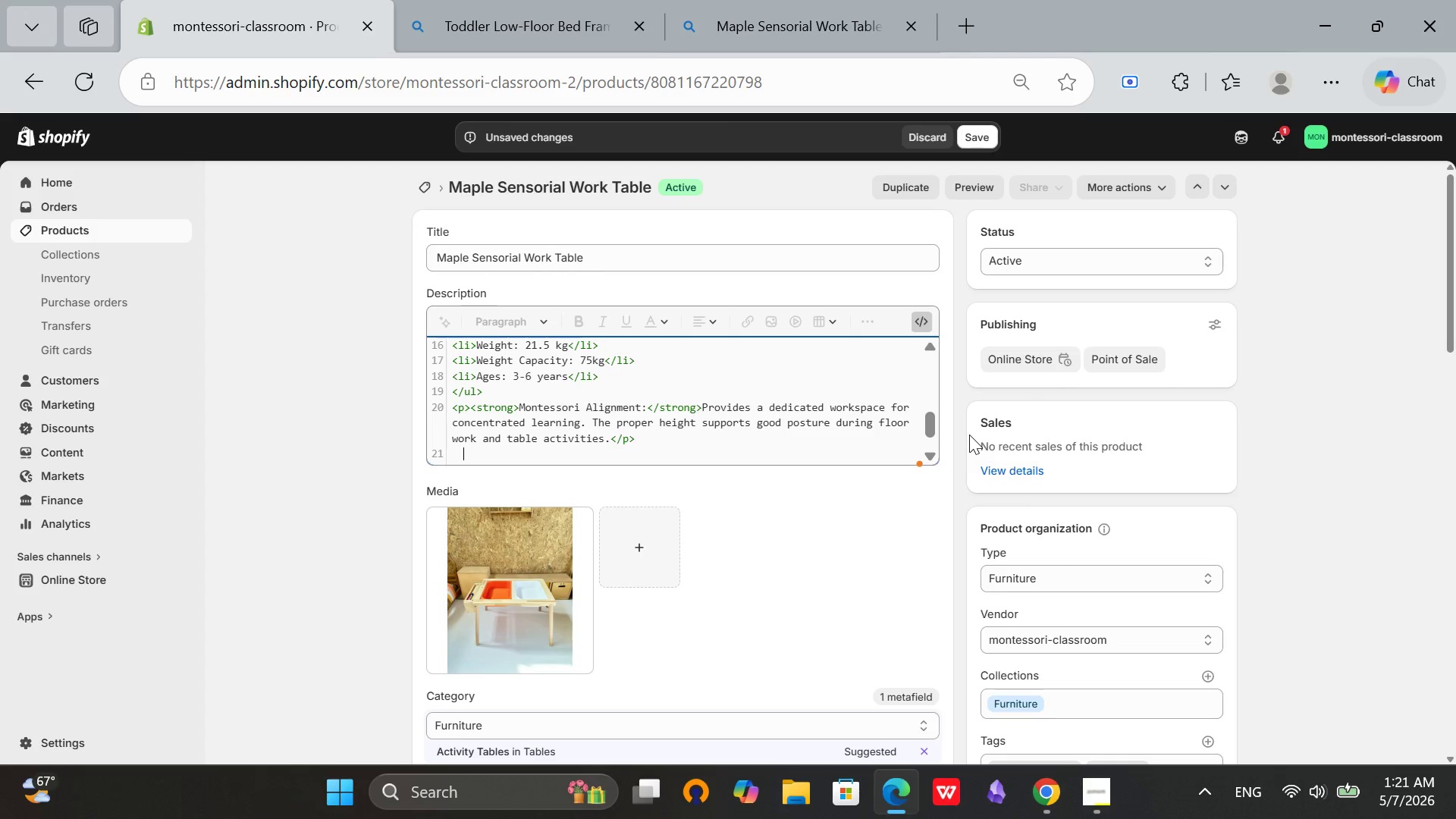 
key(Backspace)
type(</div>)
 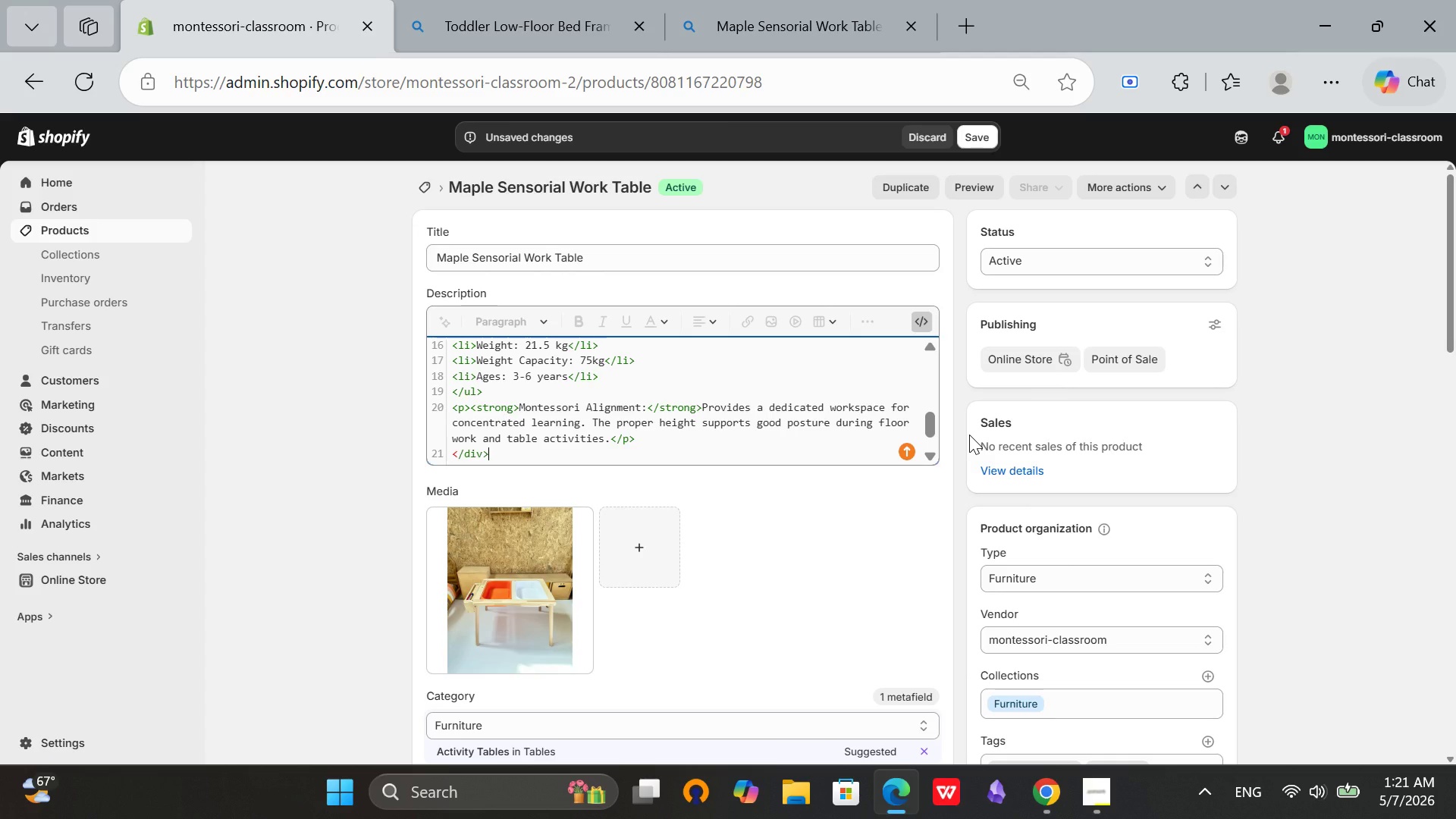 
left_click([919, 321])
 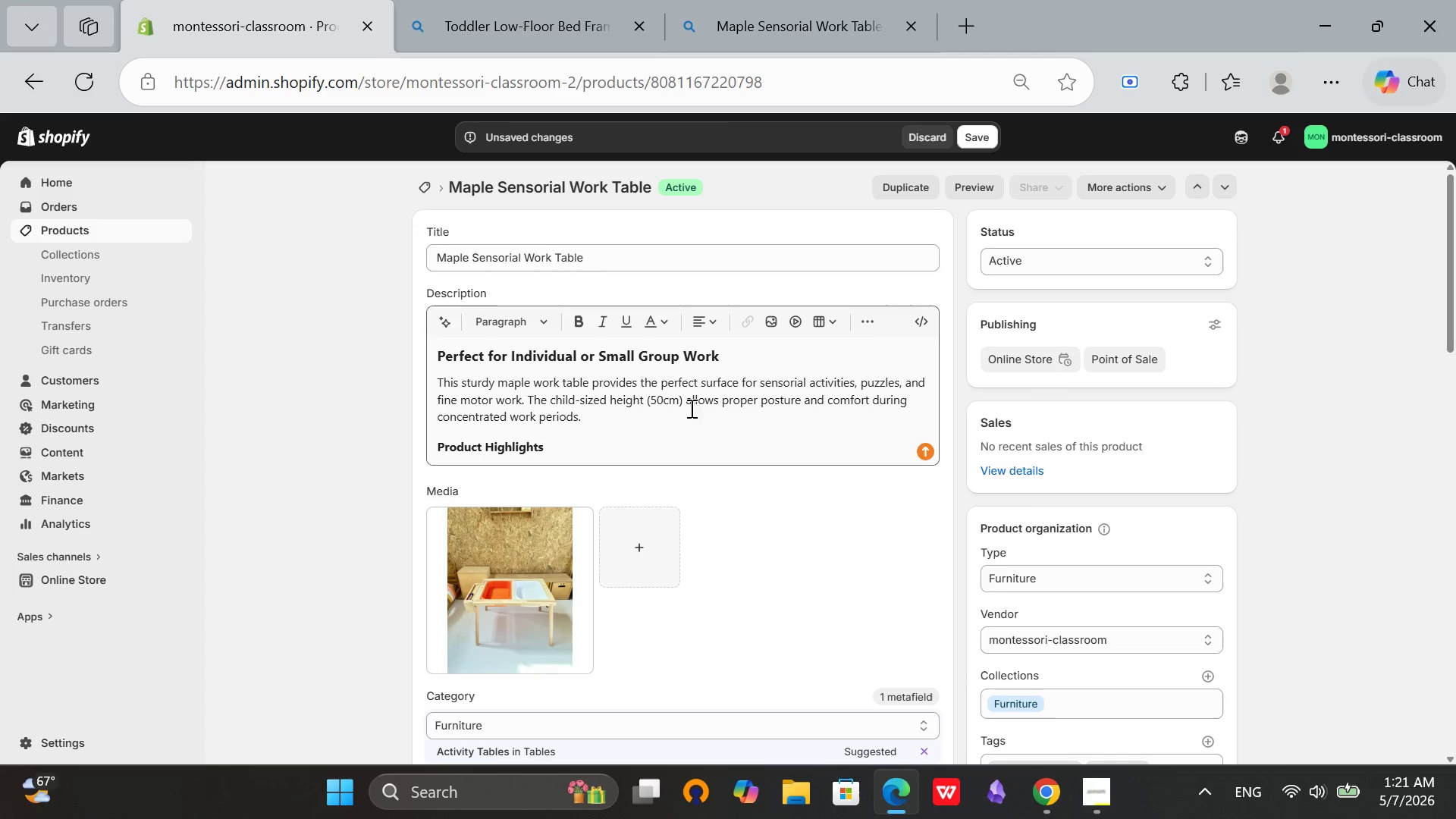 
left_click([623, 410])
 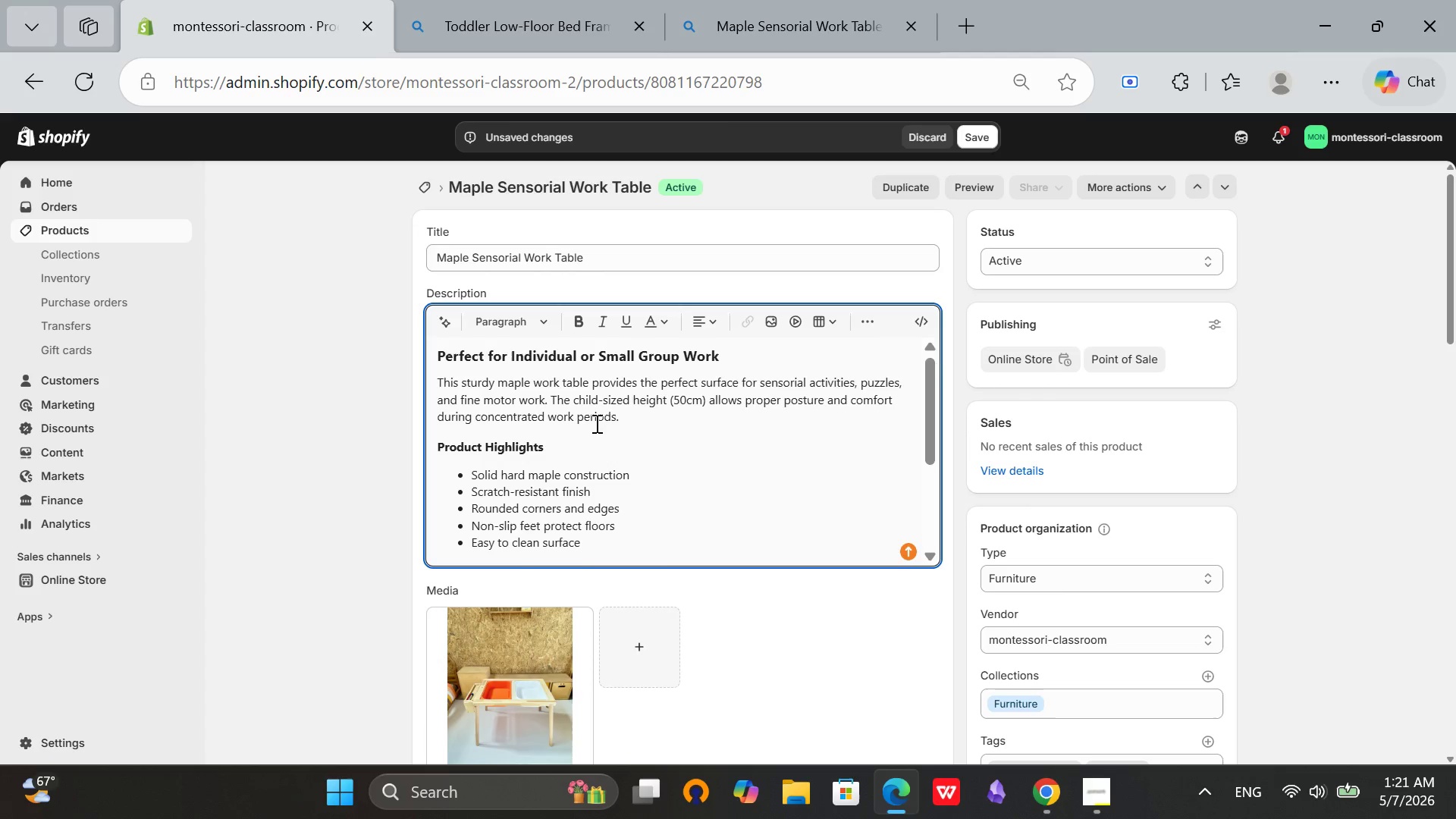 
scroll: coordinate [636, 424], scroll_direction: down, amount: 5.0
 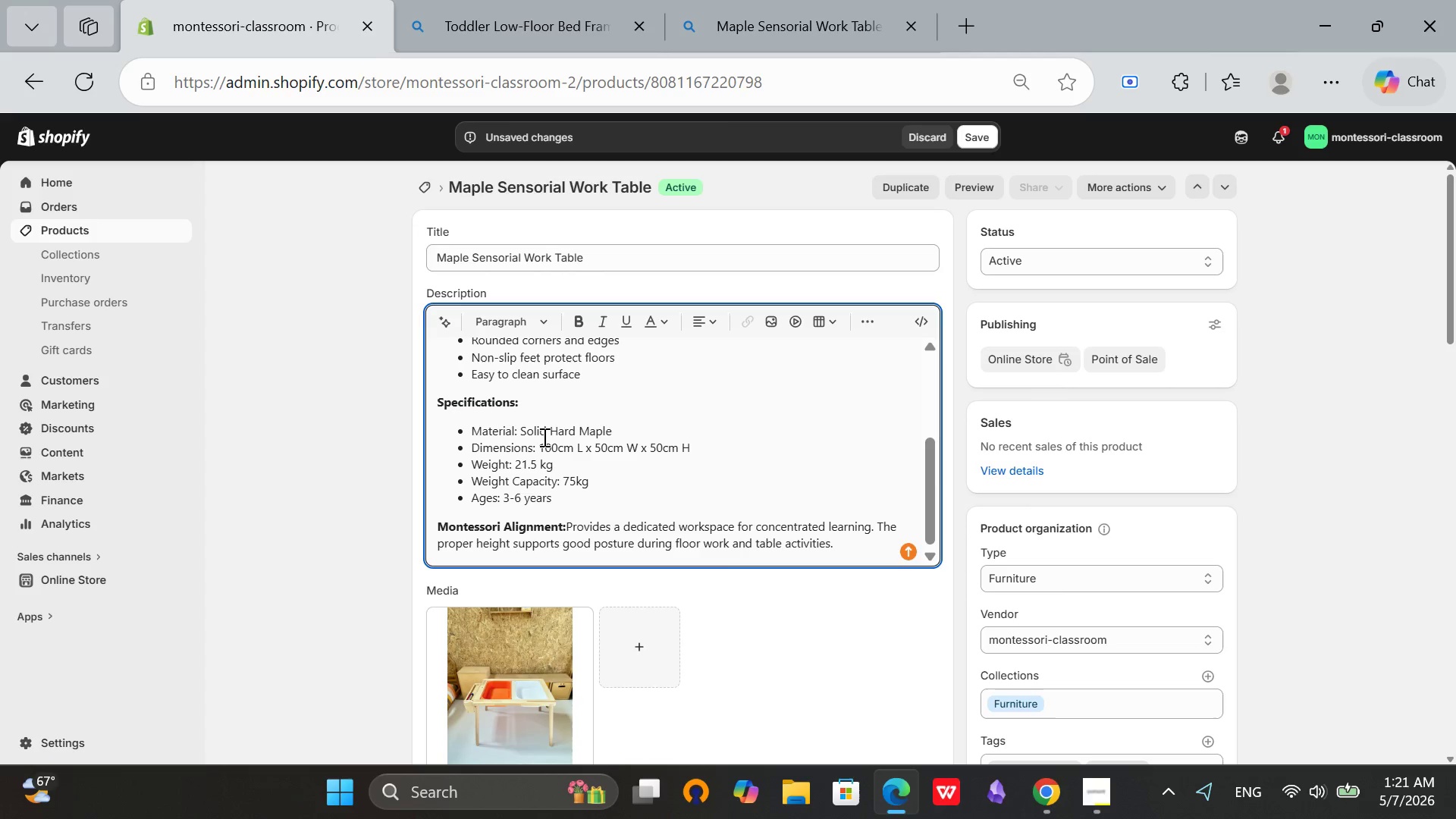 
left_click([566, 526])
 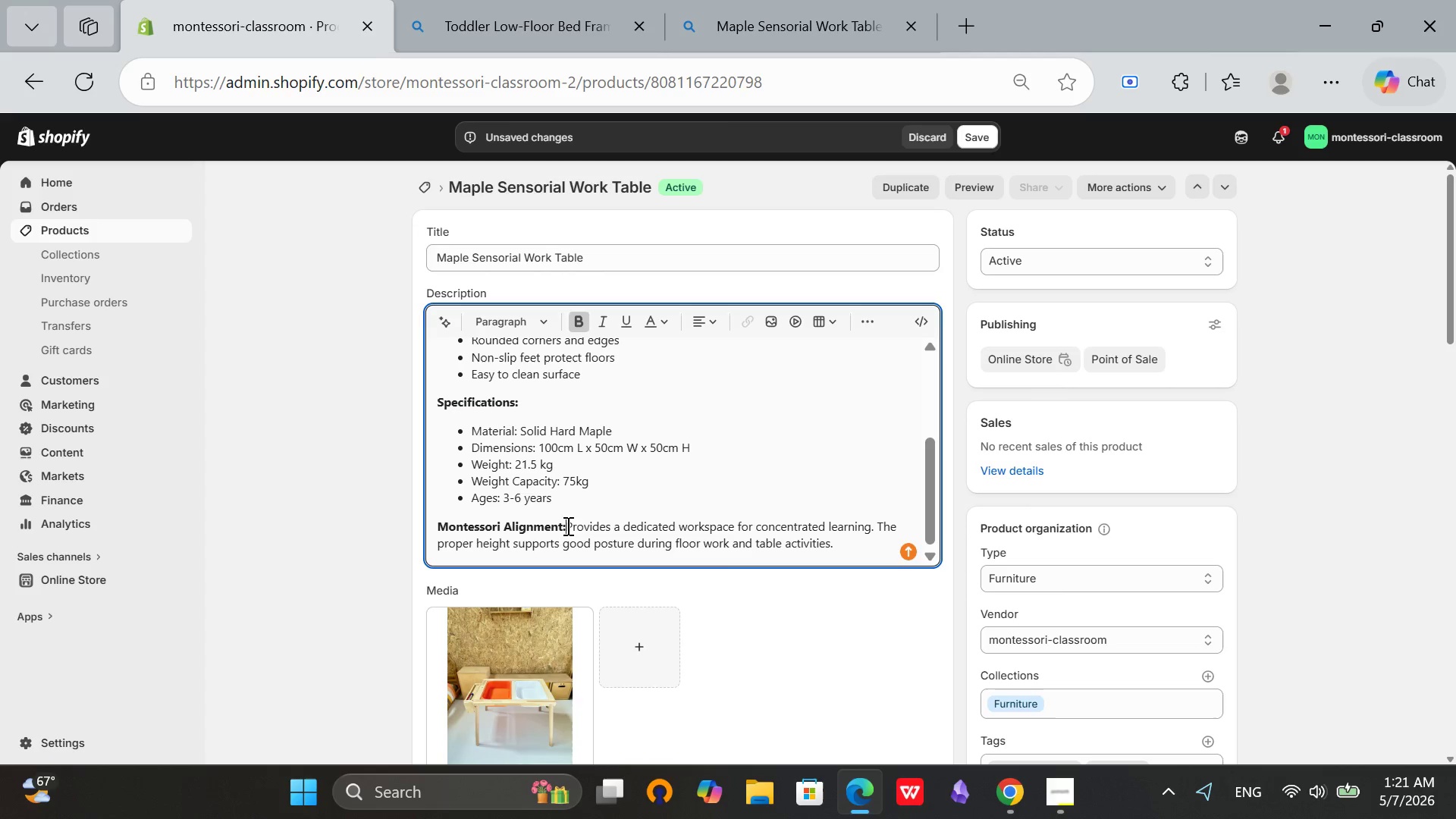 
key(Space)
 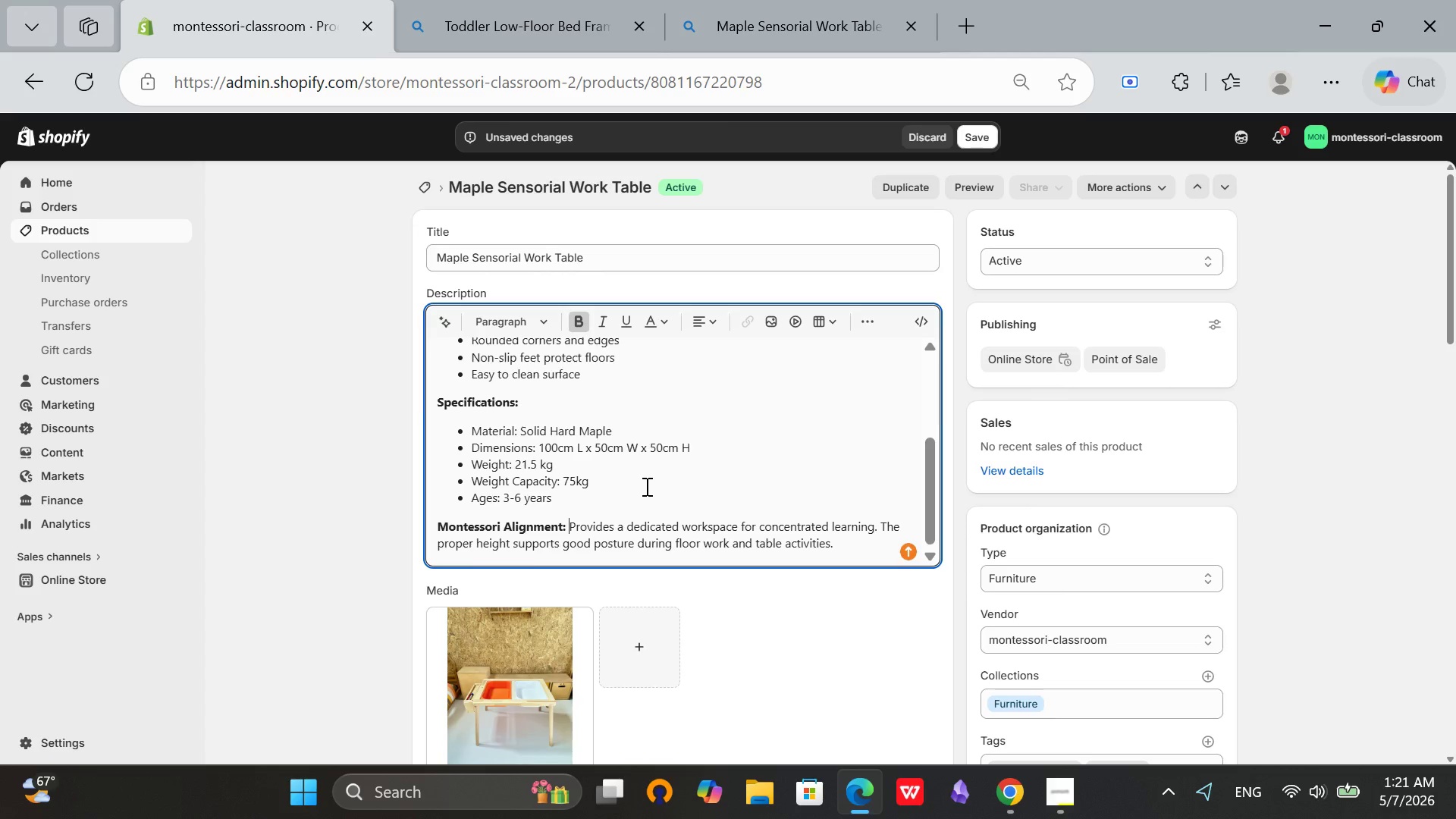 
scroll: coordinate [645, 486], scroll_direction: up, amount: 7.0
 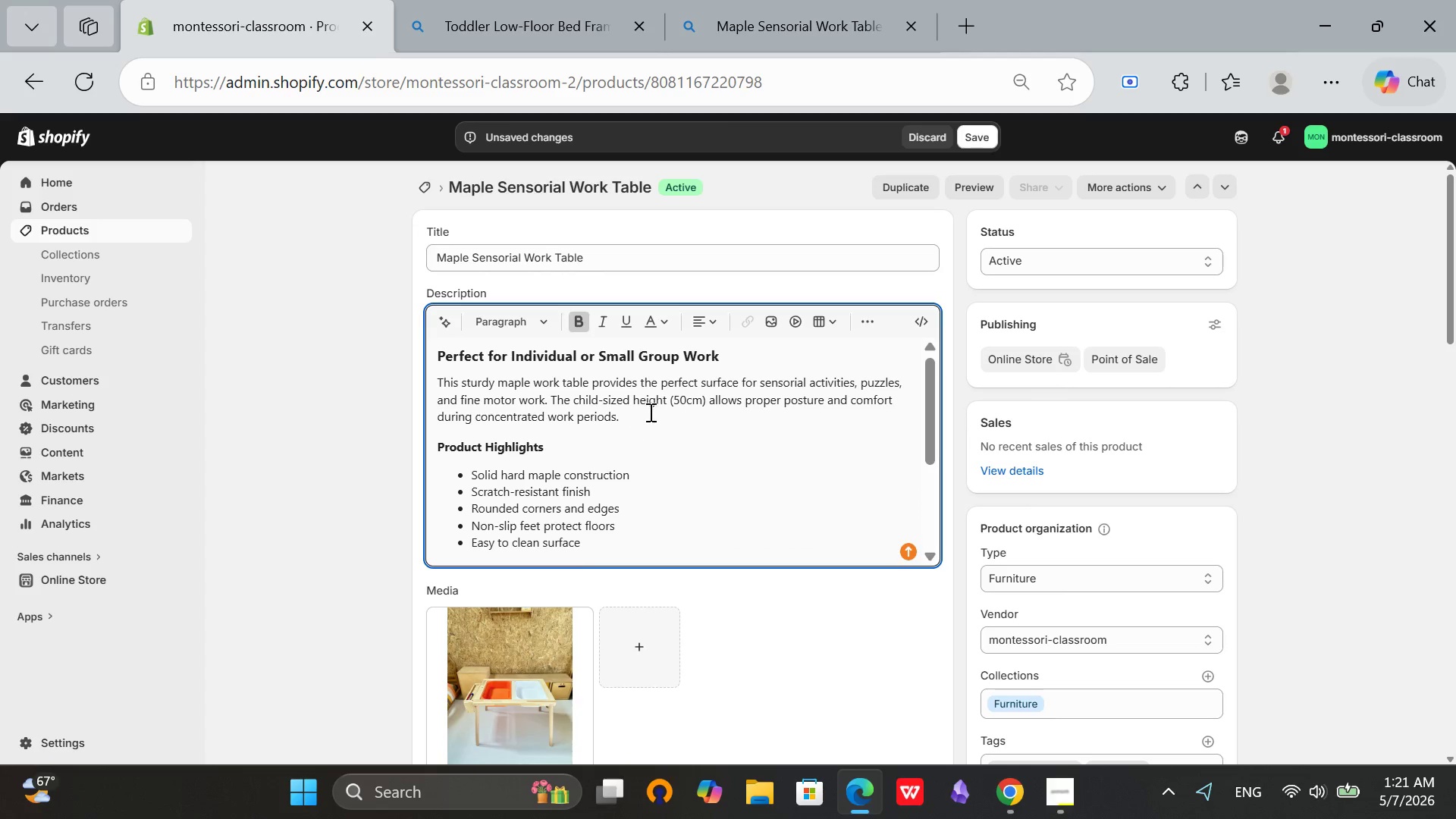 
left_click([651, 409])
 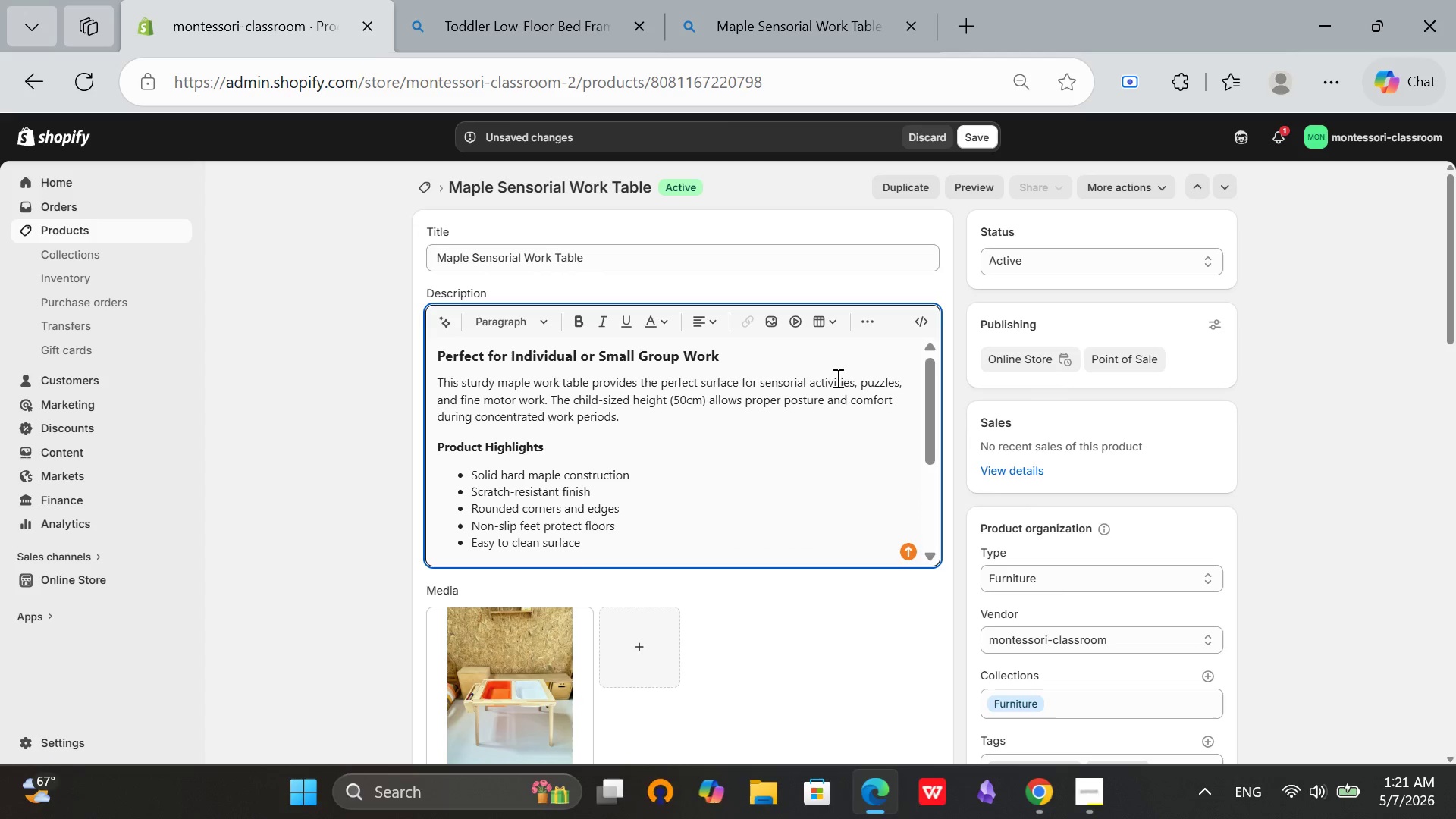 
scroll: coordinate [1059, 545], scroll_direction: down, amount: 14.0
 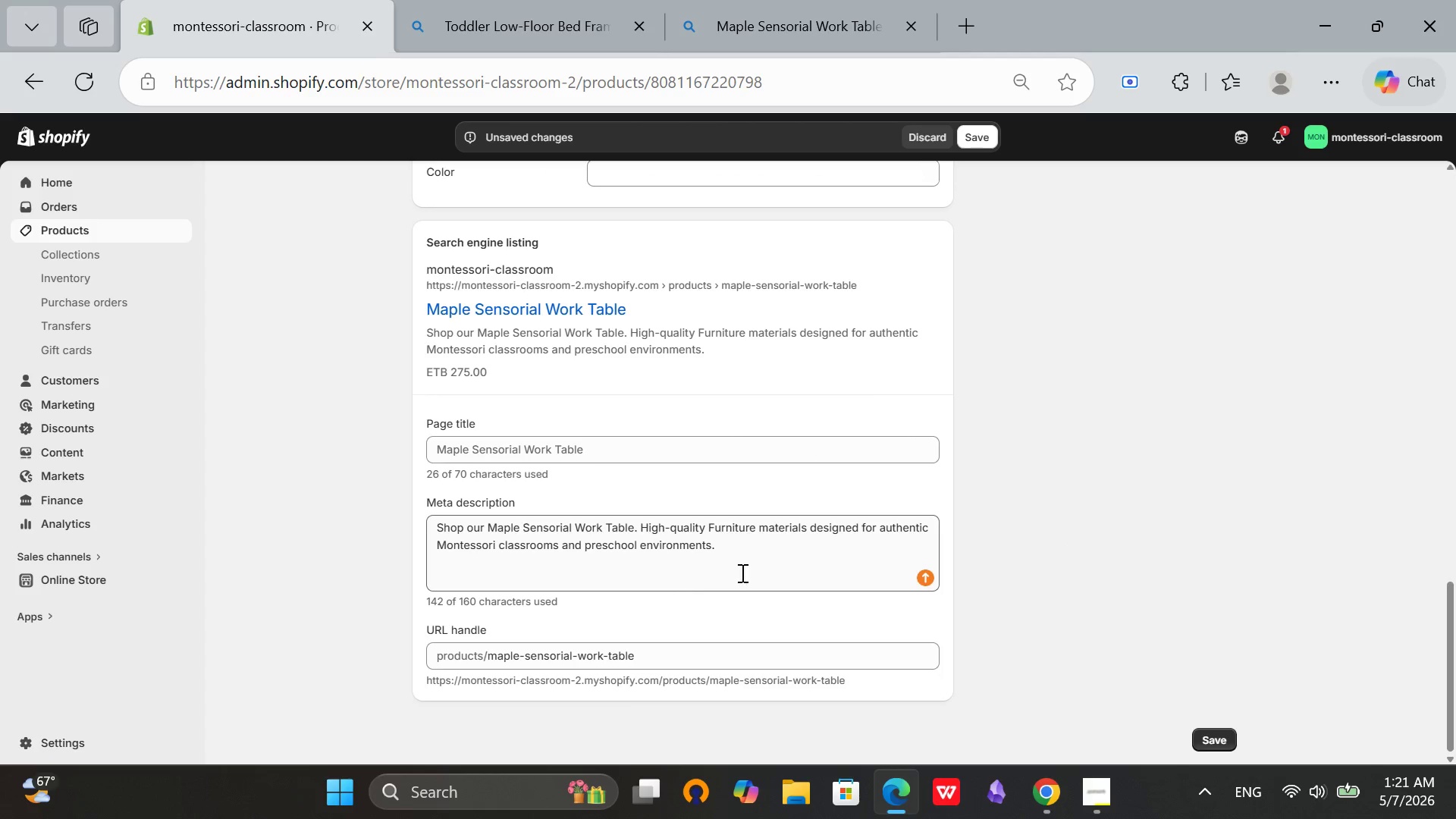 
scroll: coordinate [858, 464], scroll_direction: up, amount: 13.0
 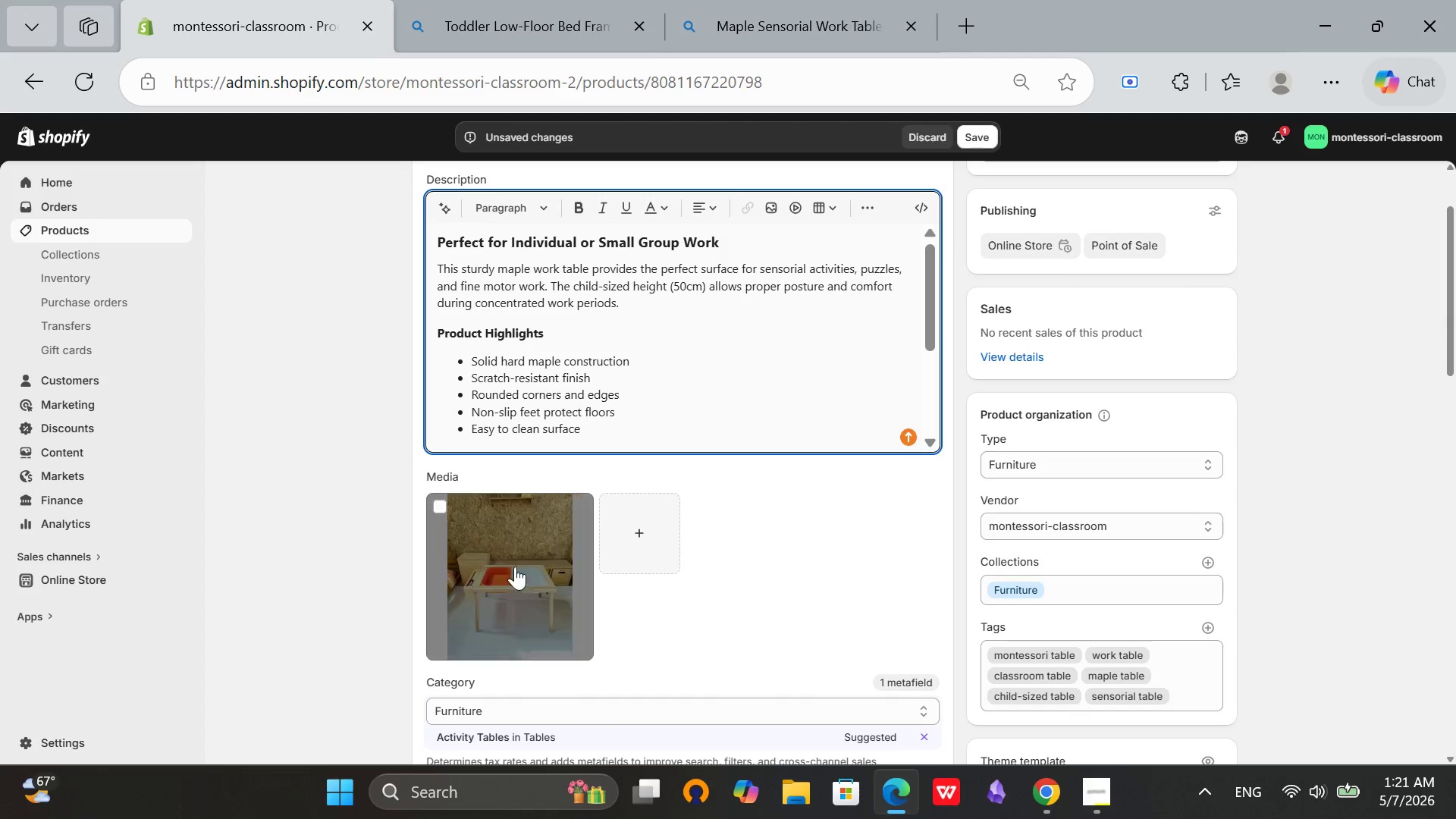 
left_click([496, 570])
 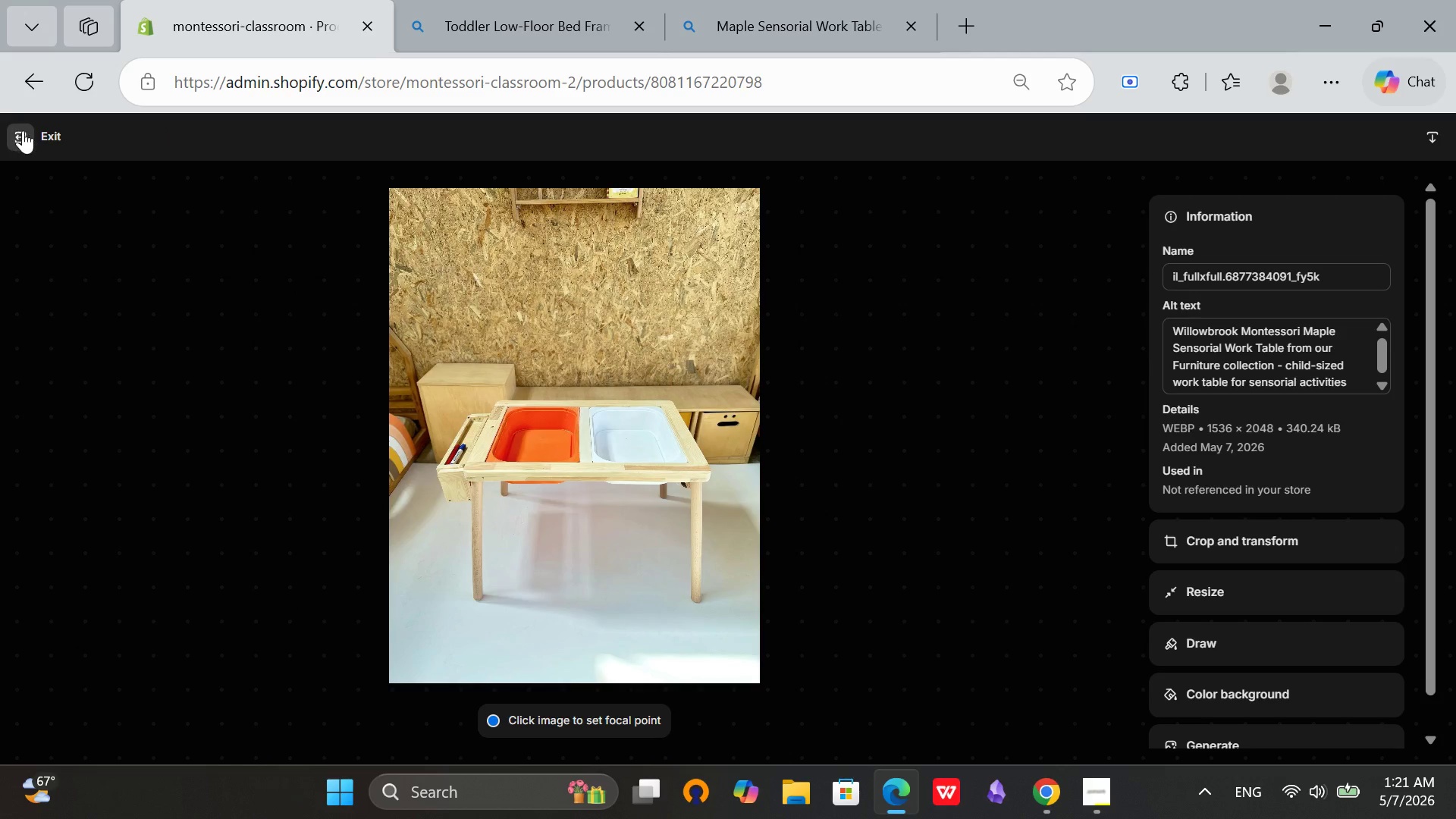 
left_click([24, 131])
 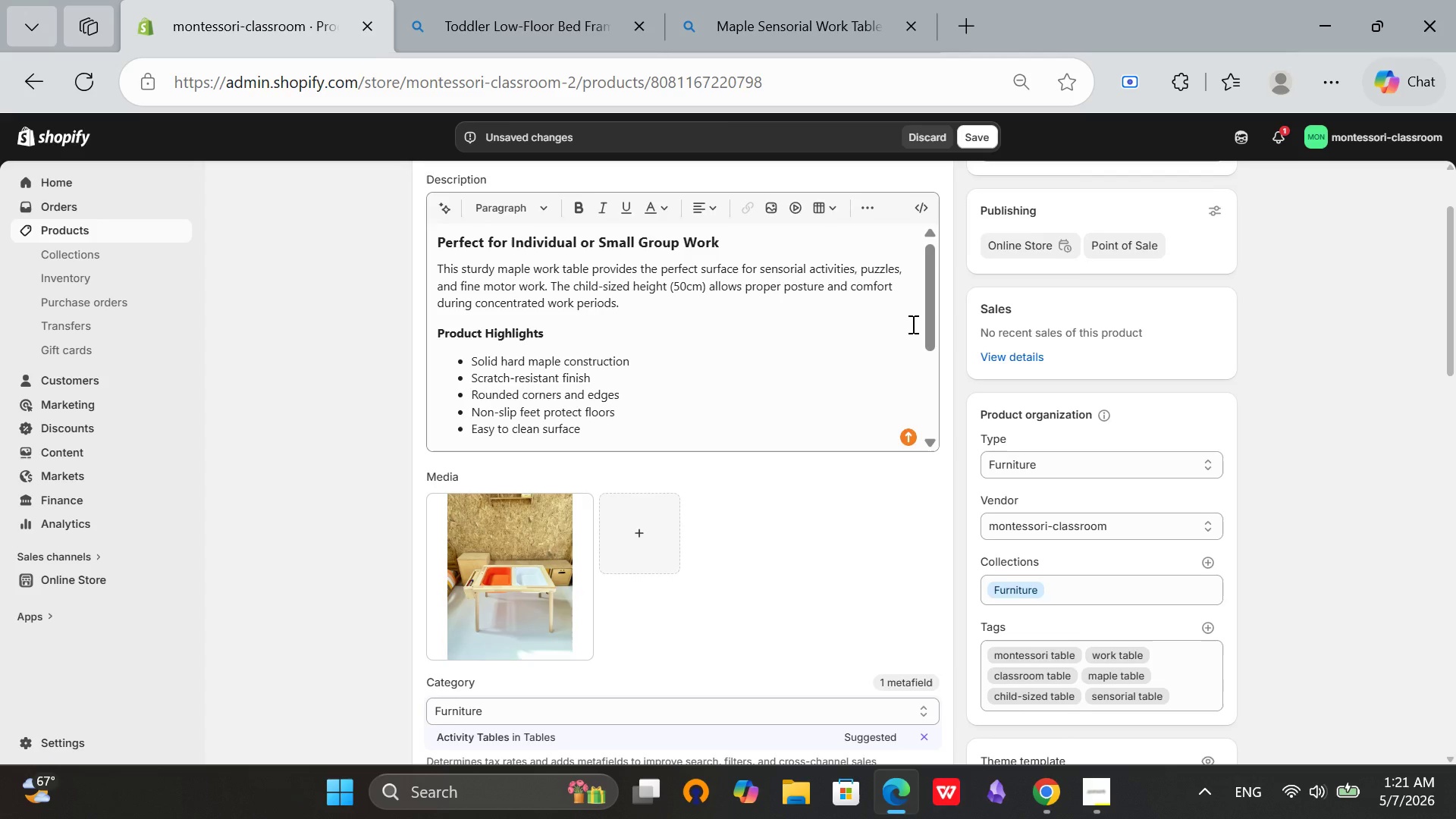 
scroll: coordinate [912, 324], scroll_direction: up, amount: 3.0
 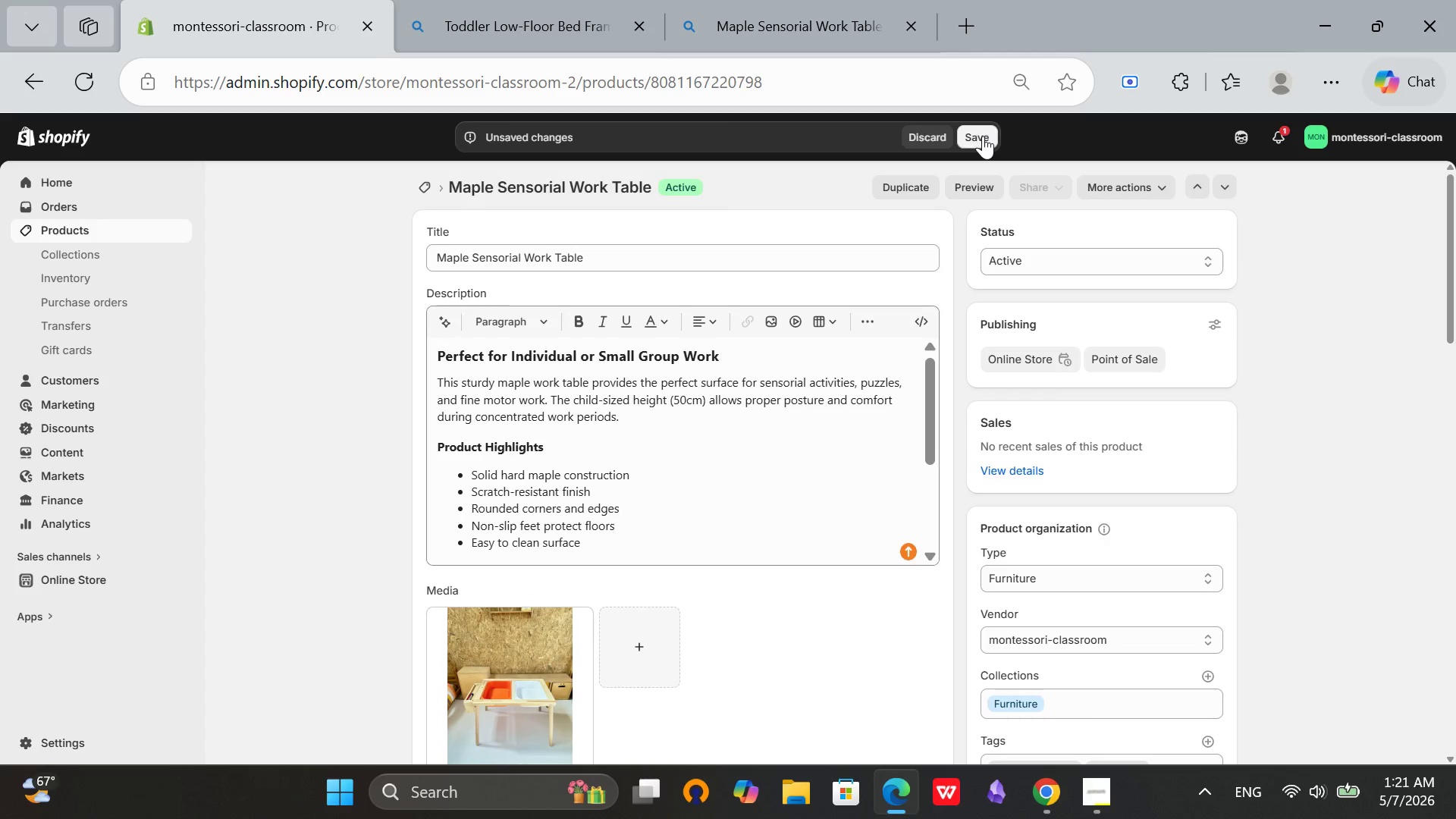 
left_click([983, 136])
 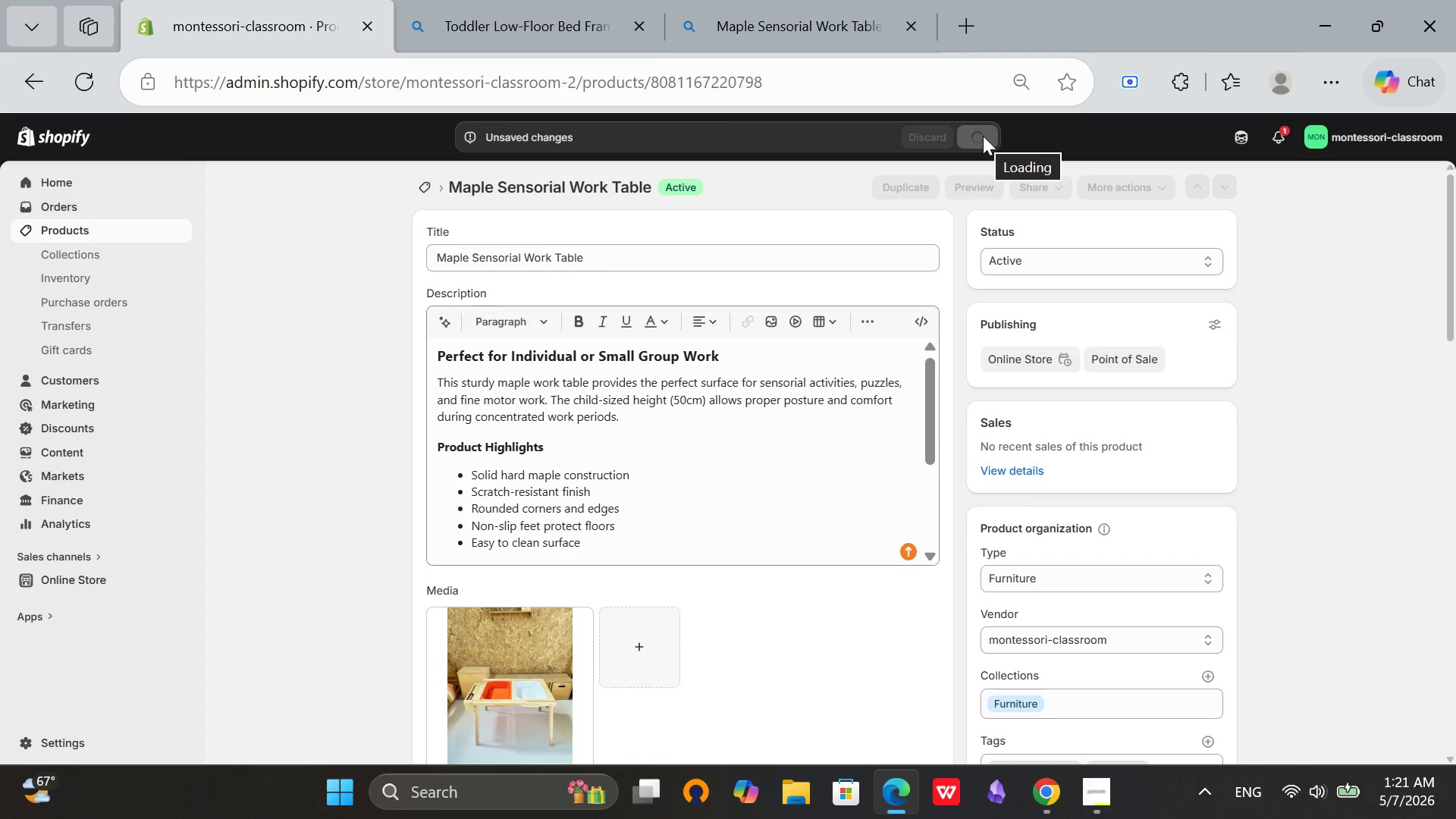 
wait(5.77)
 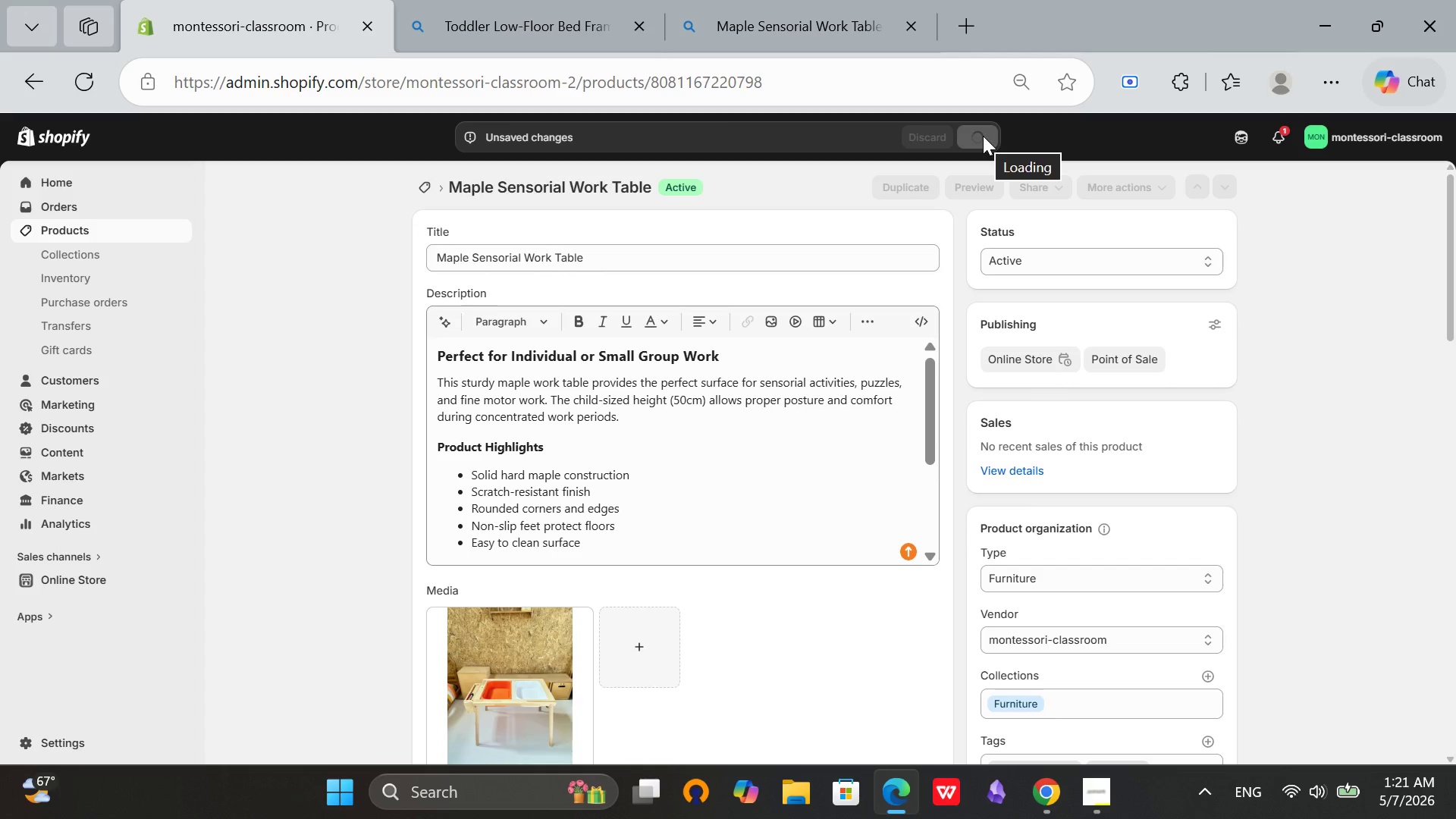 
scroll: coordinate [1169, 367], scroll_direction: down, amount: 5.0
 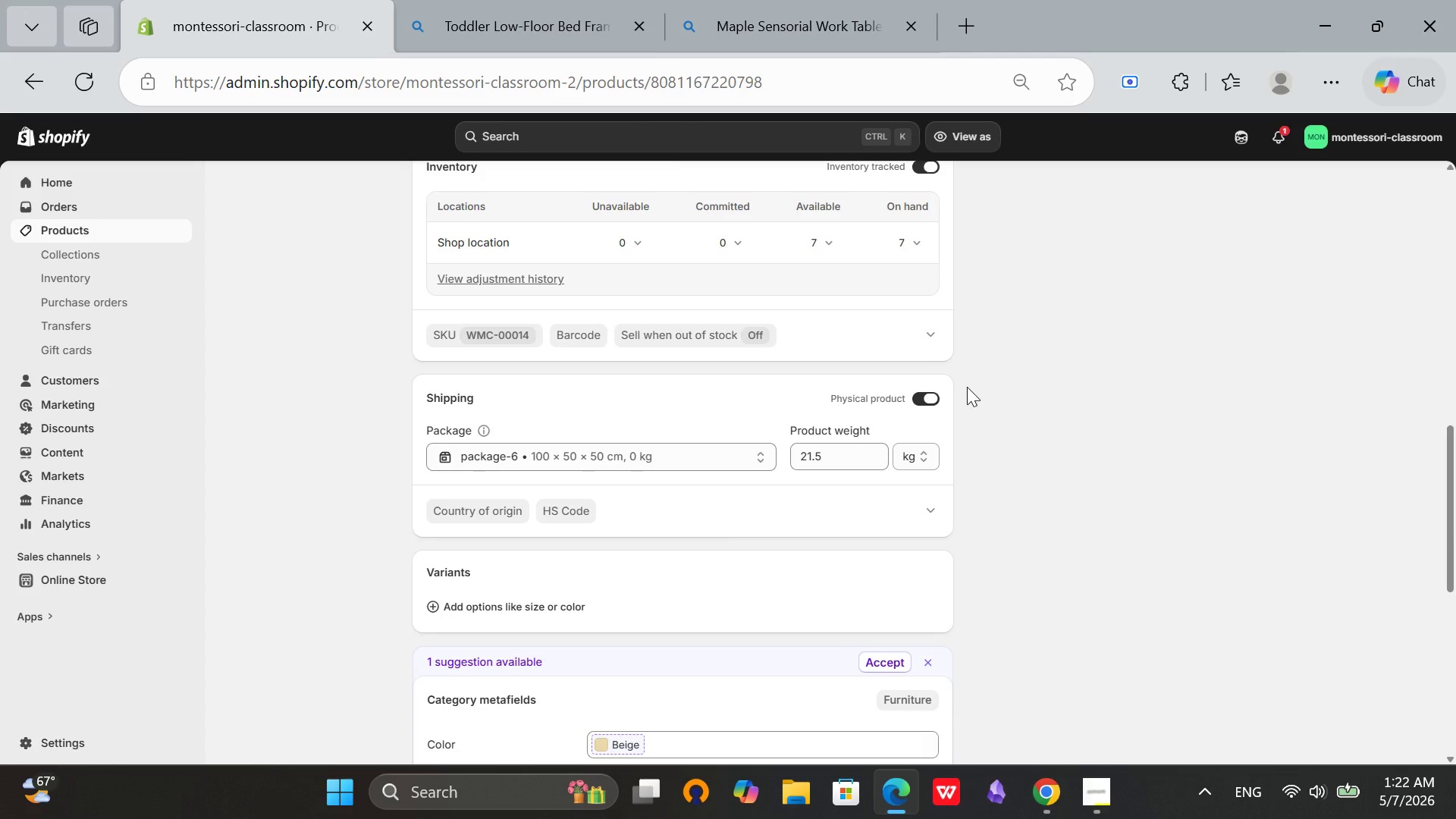 
wait(9.26)
 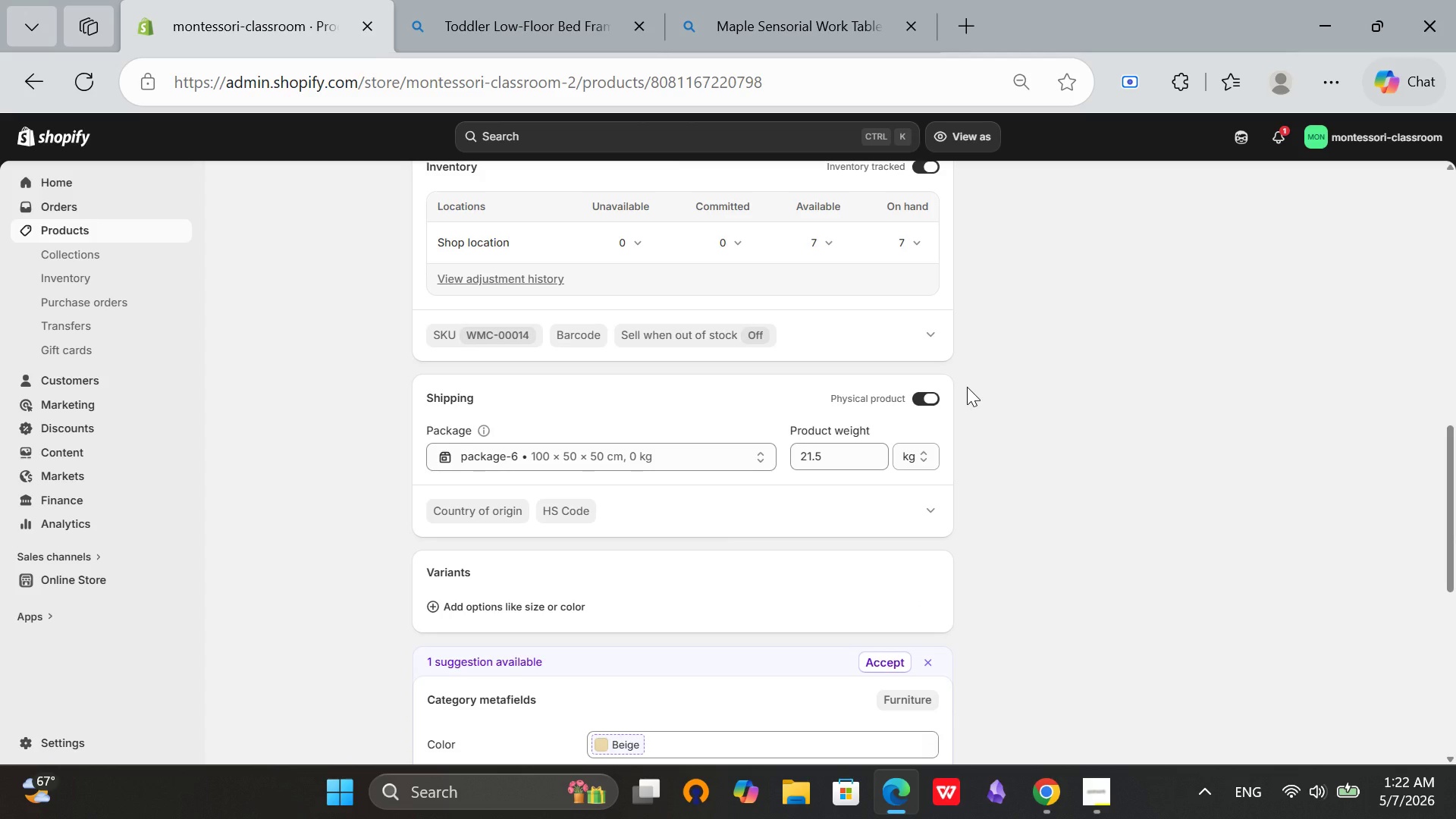 
scroll: coordinate [708, 391], scroll_direction: up, amount: 12.0
 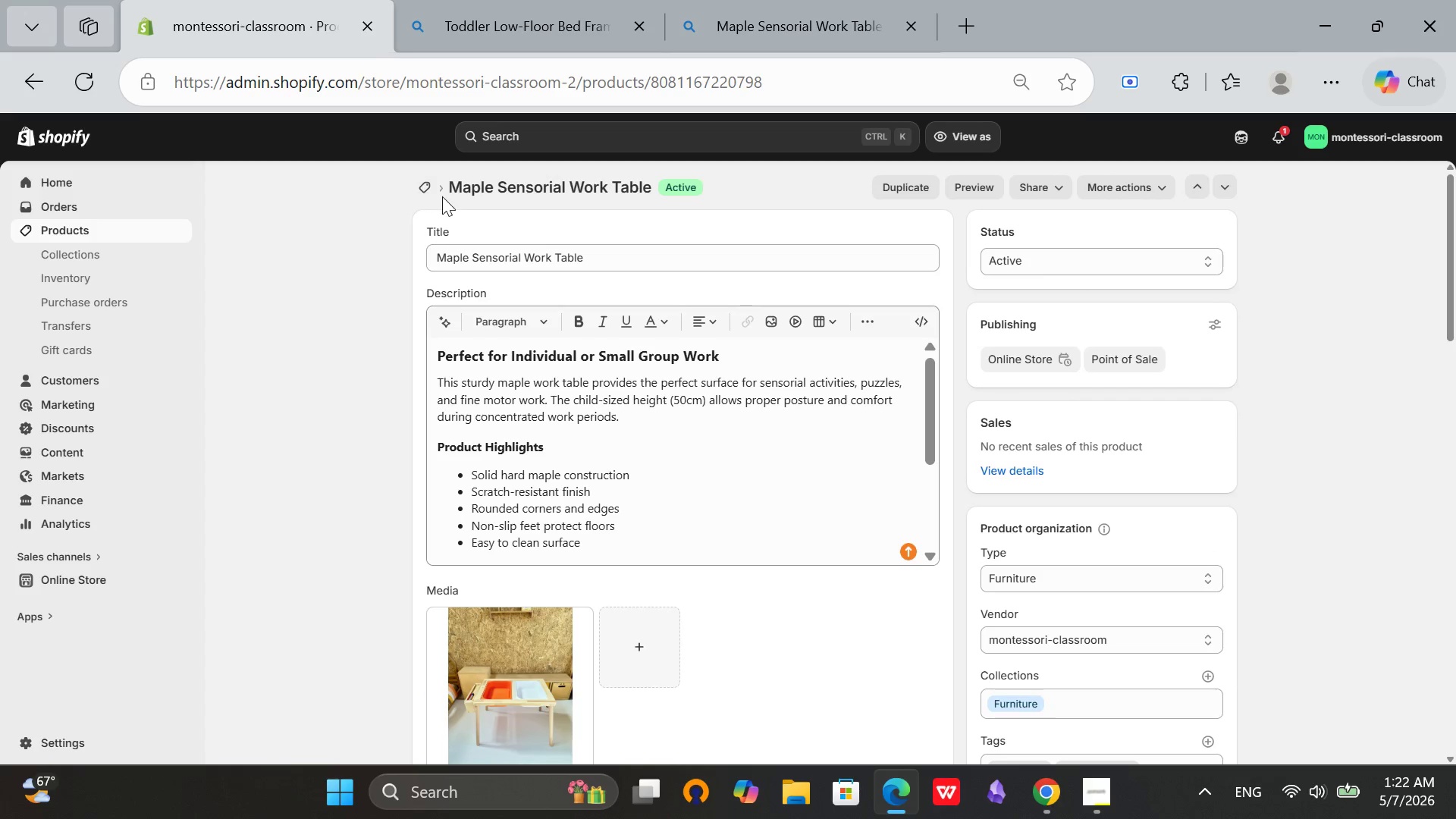 
left_click([423, 190])
 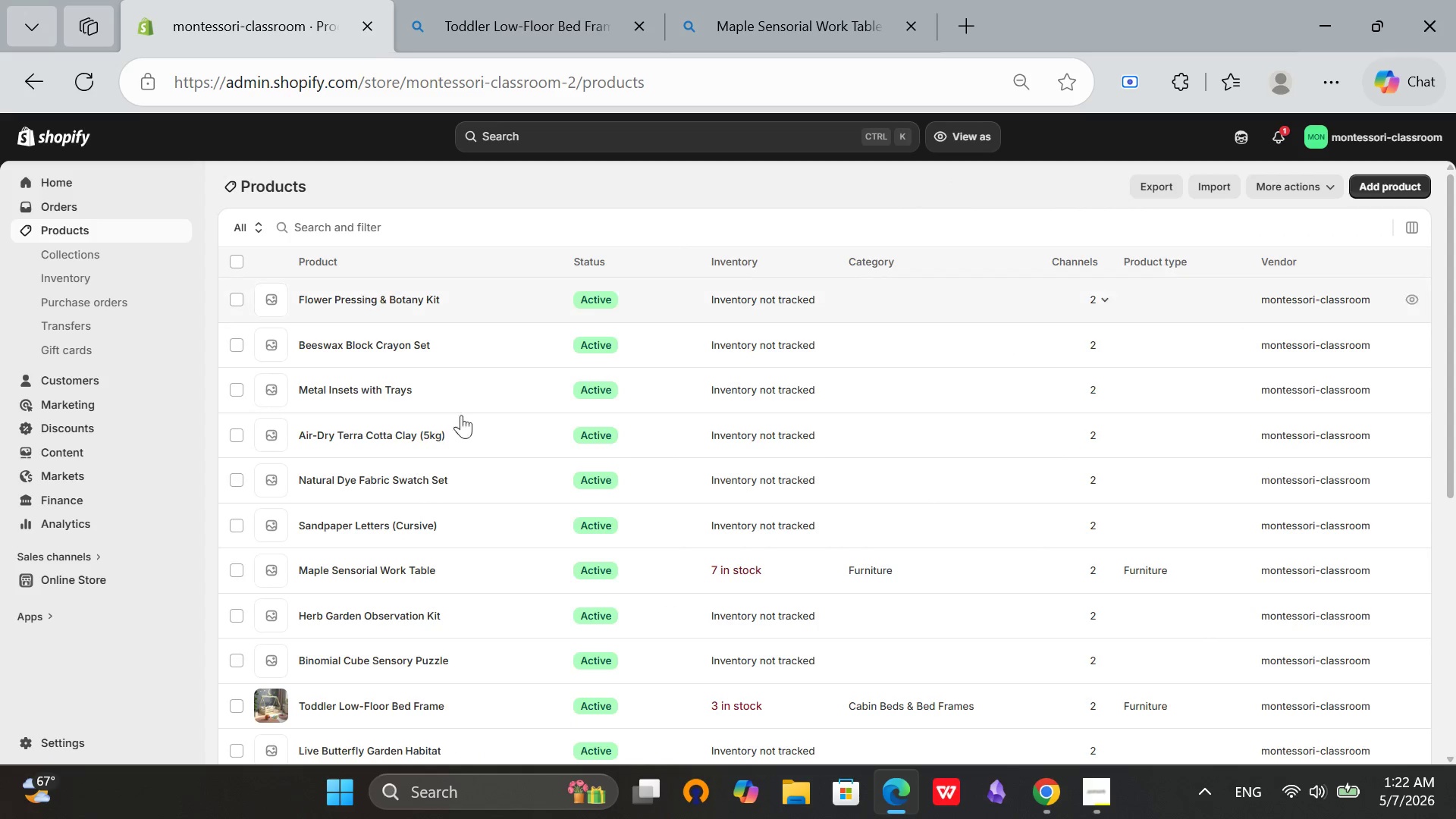 
scroll: coordinate [450, 645], scroll_direction: down, amount: 4.0
 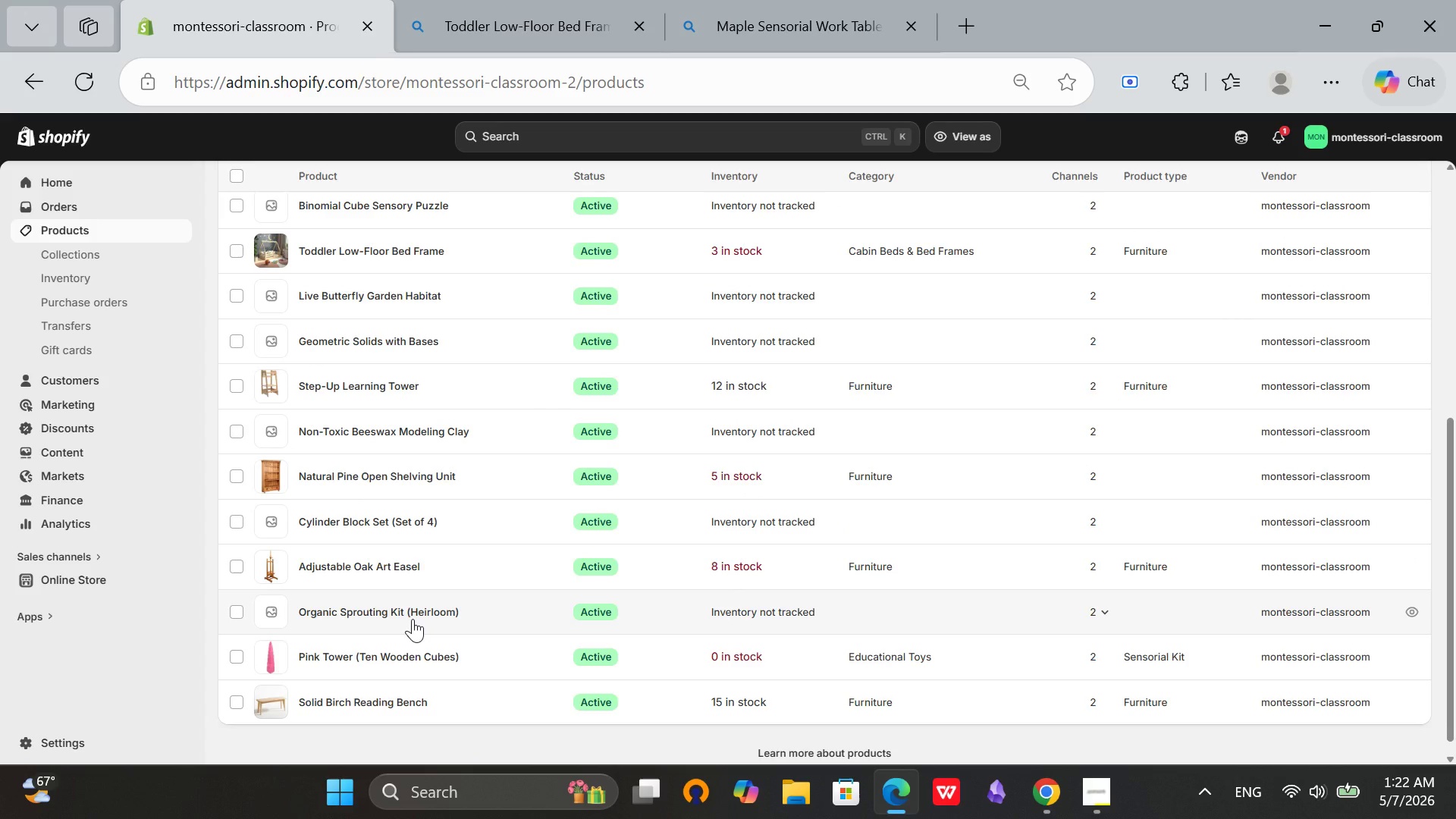 
wait(11.75)
 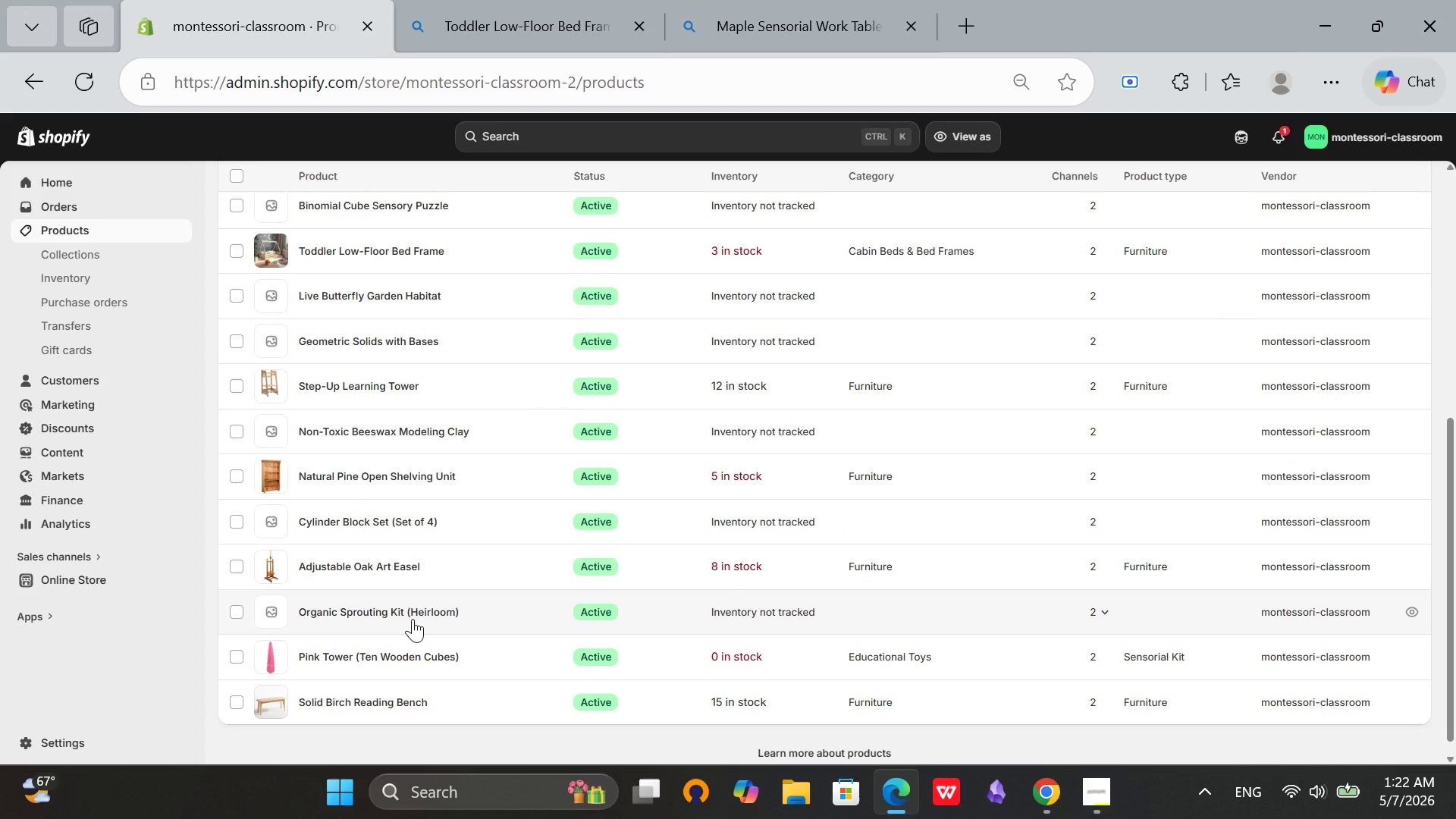 
left_click([403, 659])
 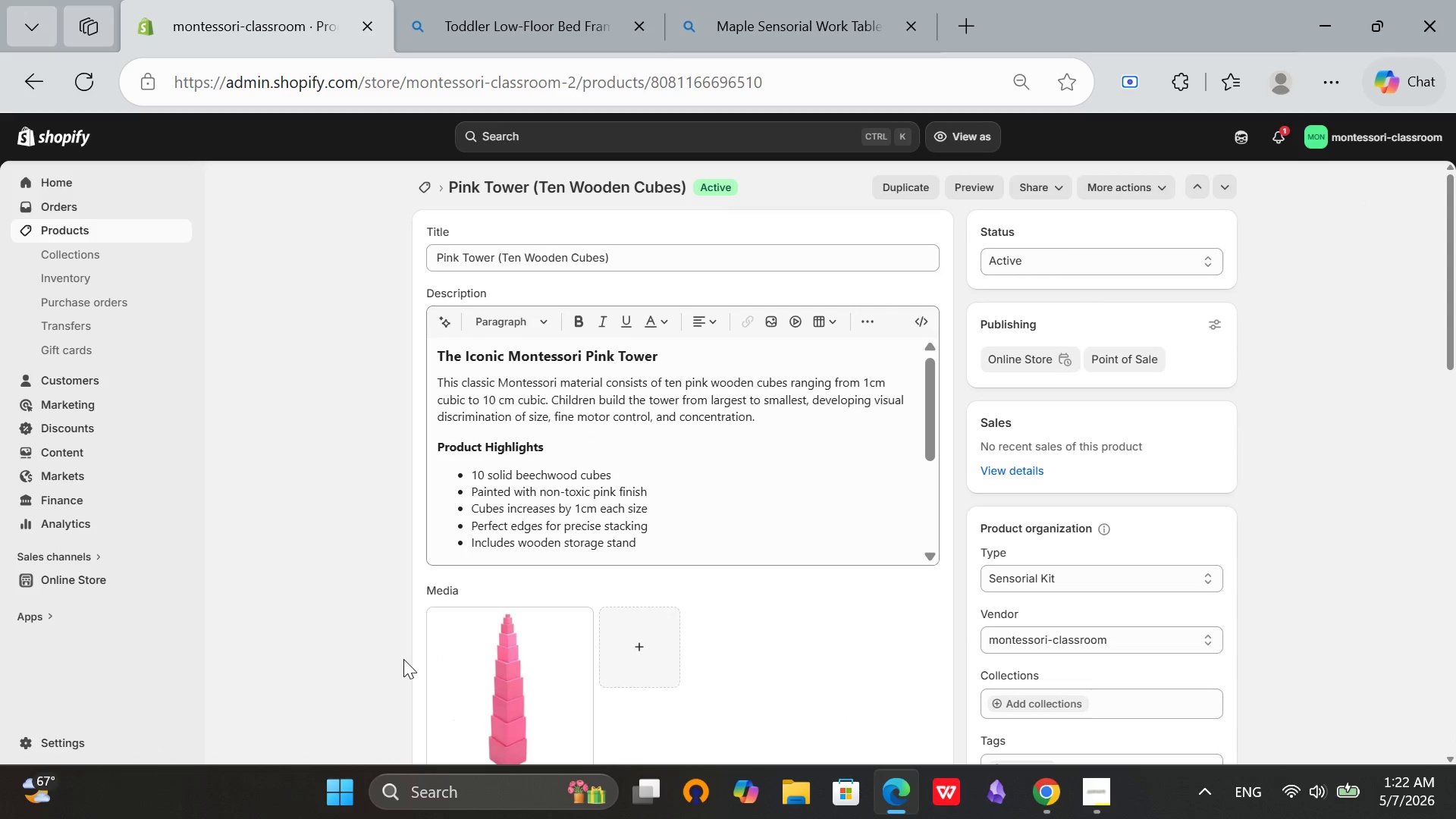 
scroll: coordinate [820, 595], scroll_direction: down, amount: 4.0
 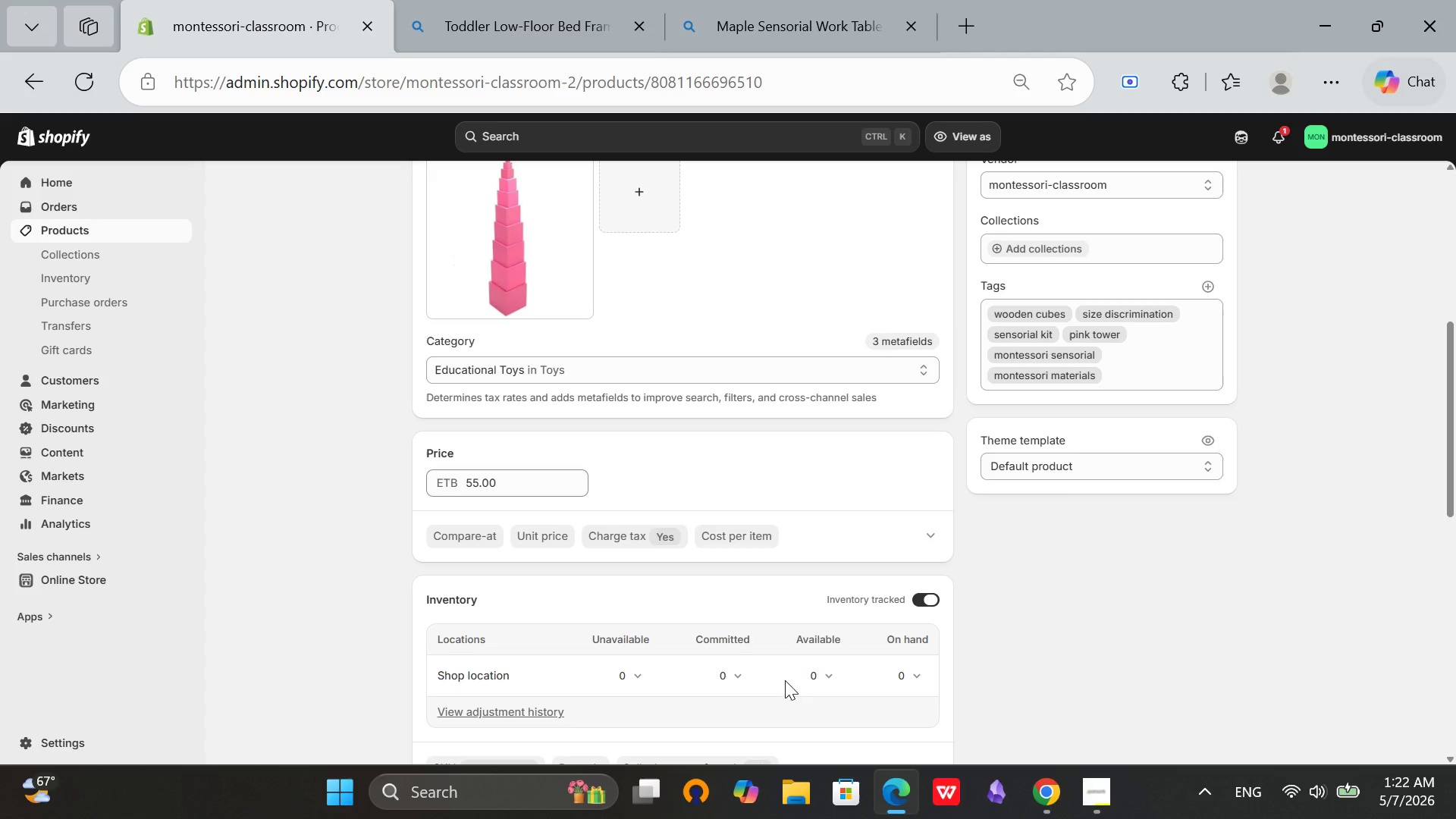 
left_click([818, 674])
 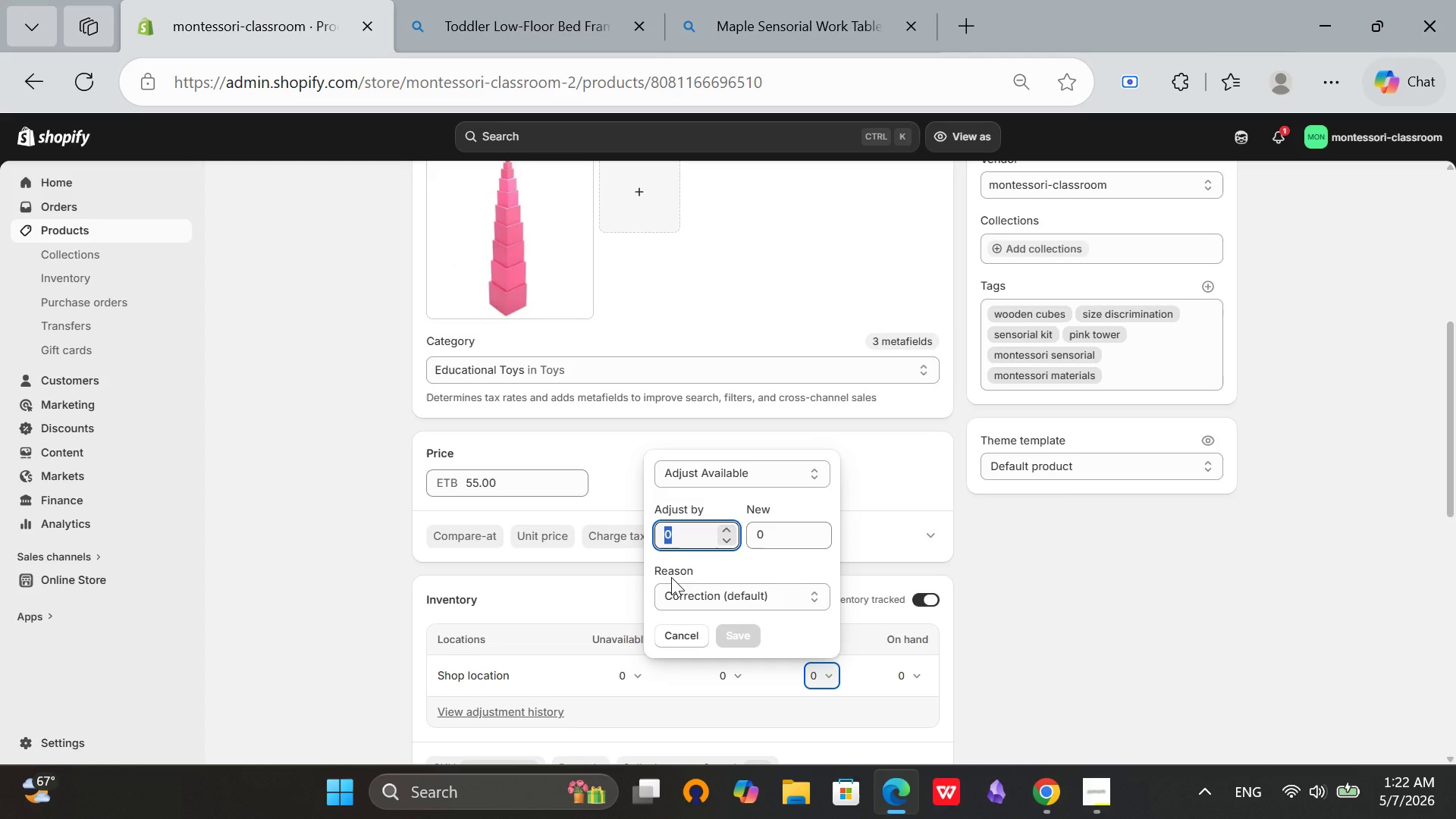 
type(42)
 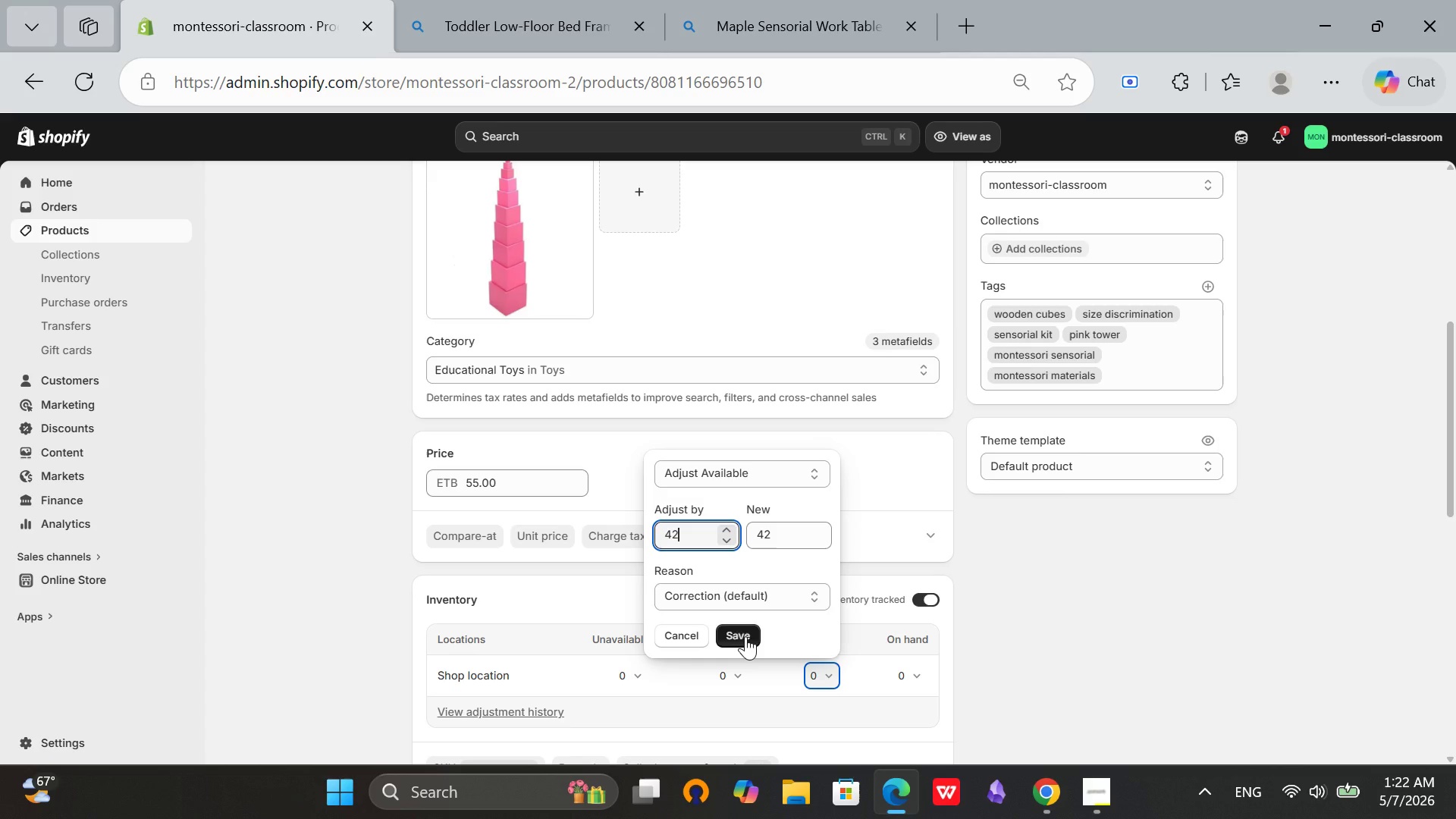 
left_click([745, 636])
 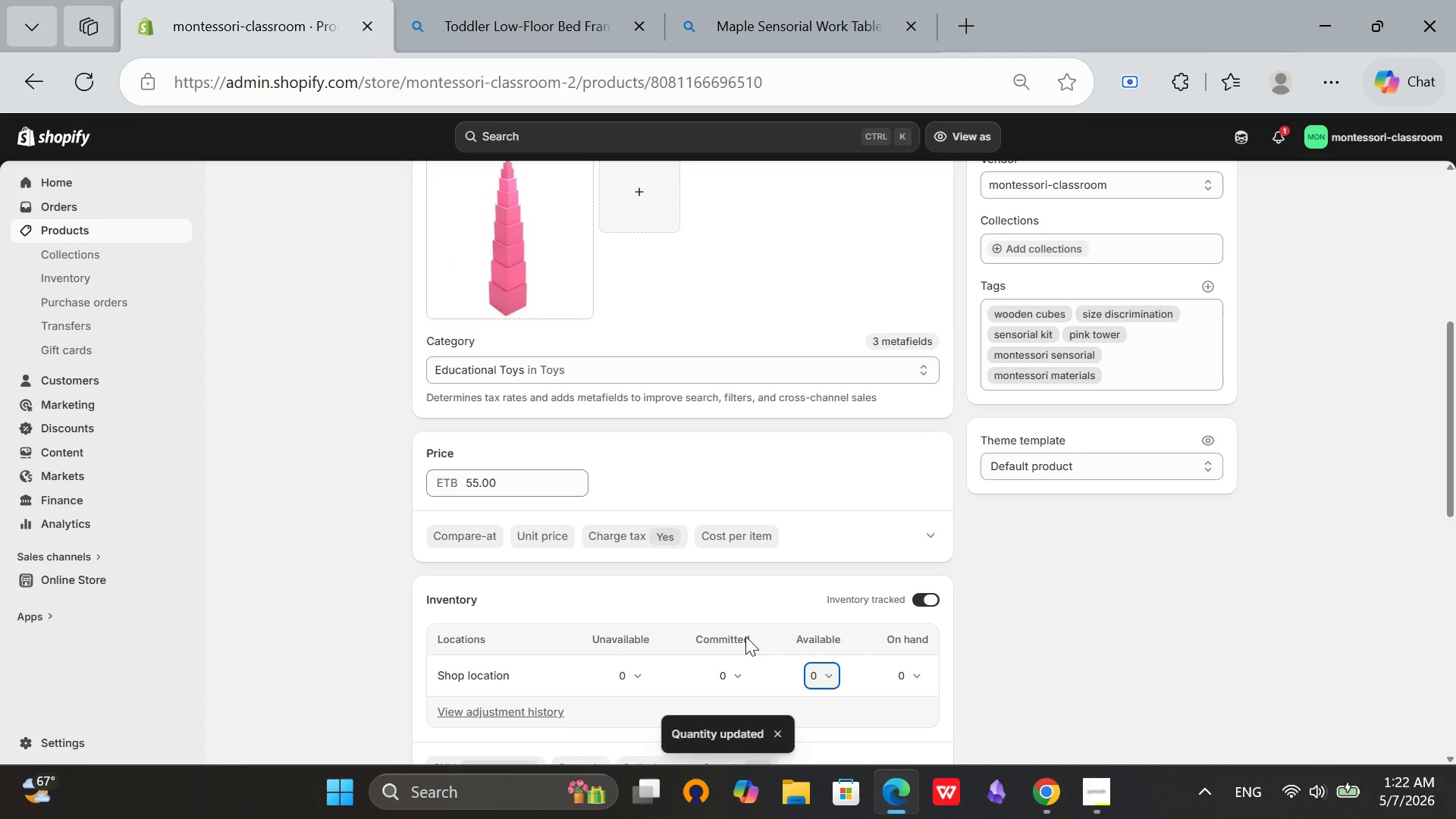 
scroll: coordinate [911, 665], scroll_direction: down, amount: 3.0
 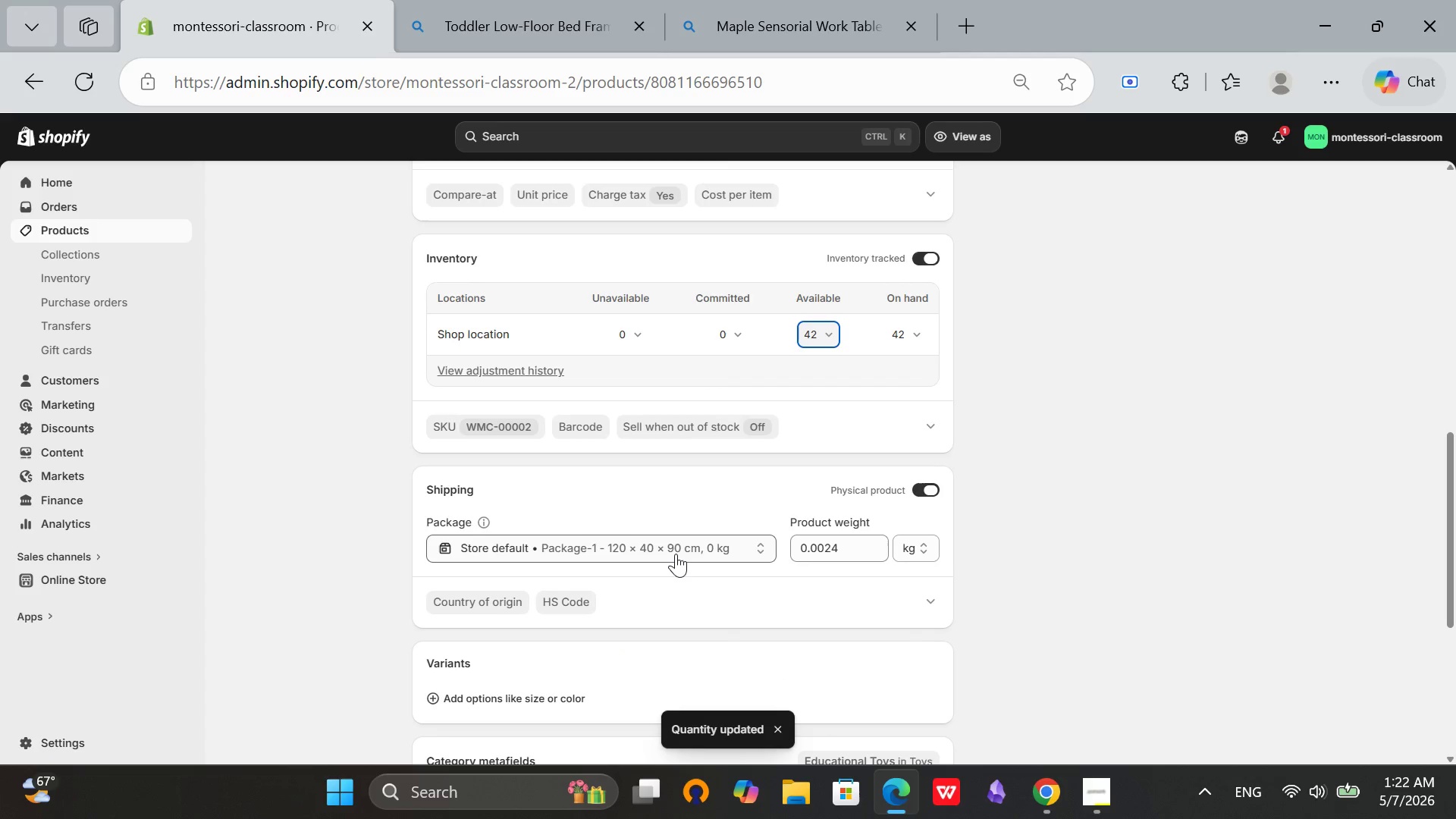 
left_click([676, 553])
 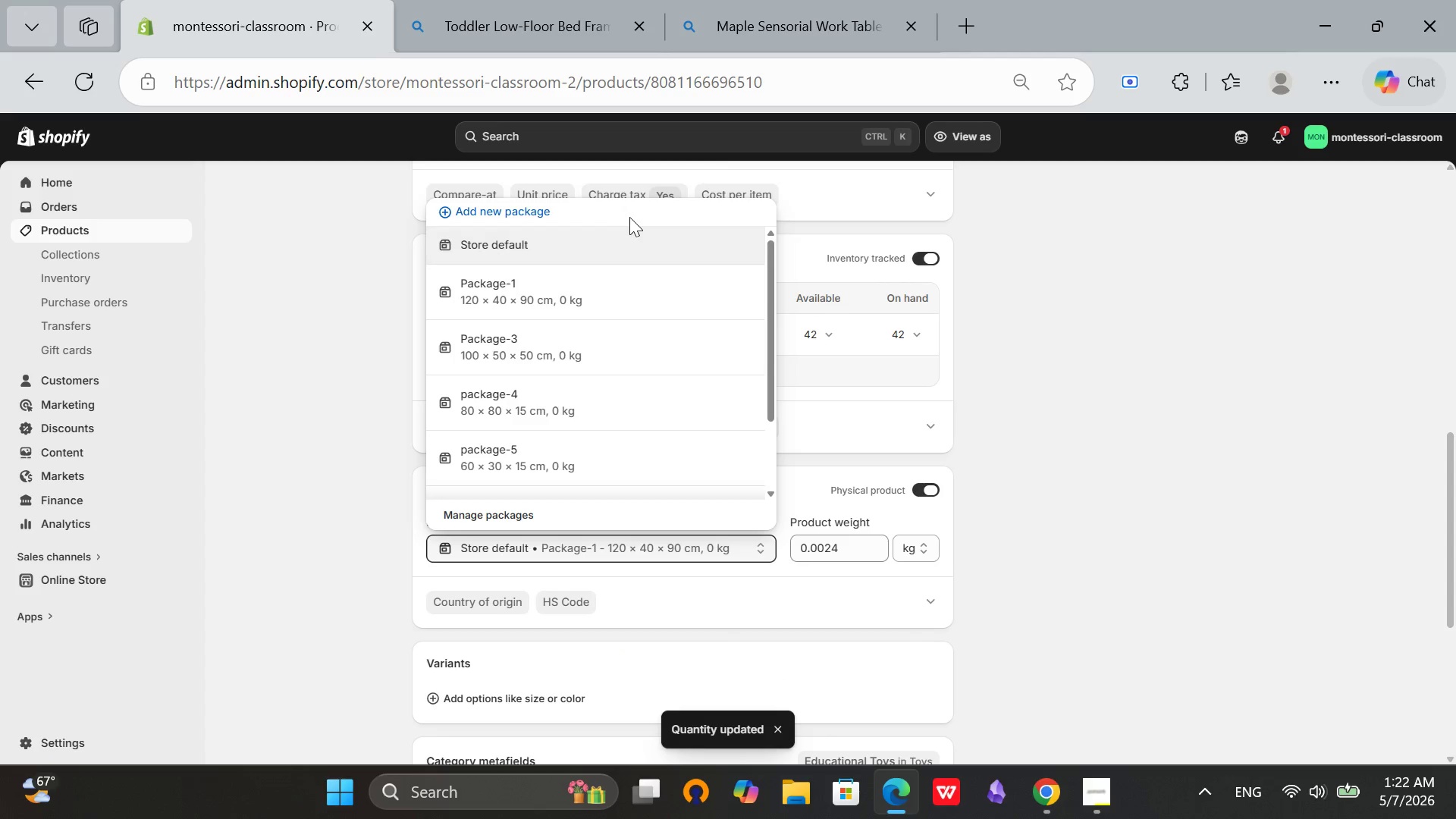 
left_click([598, 217])
 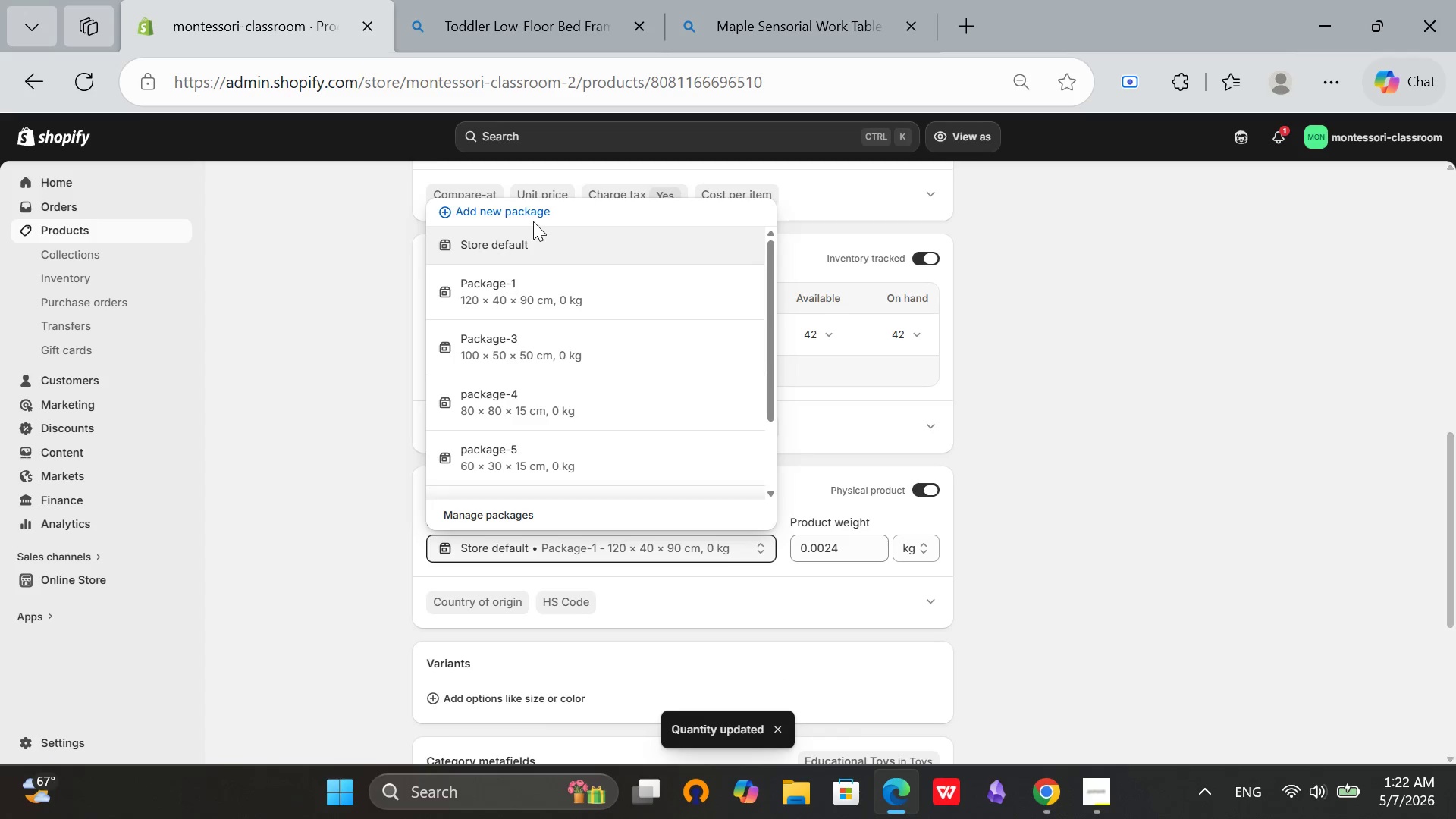 
left_click([520, 205])
 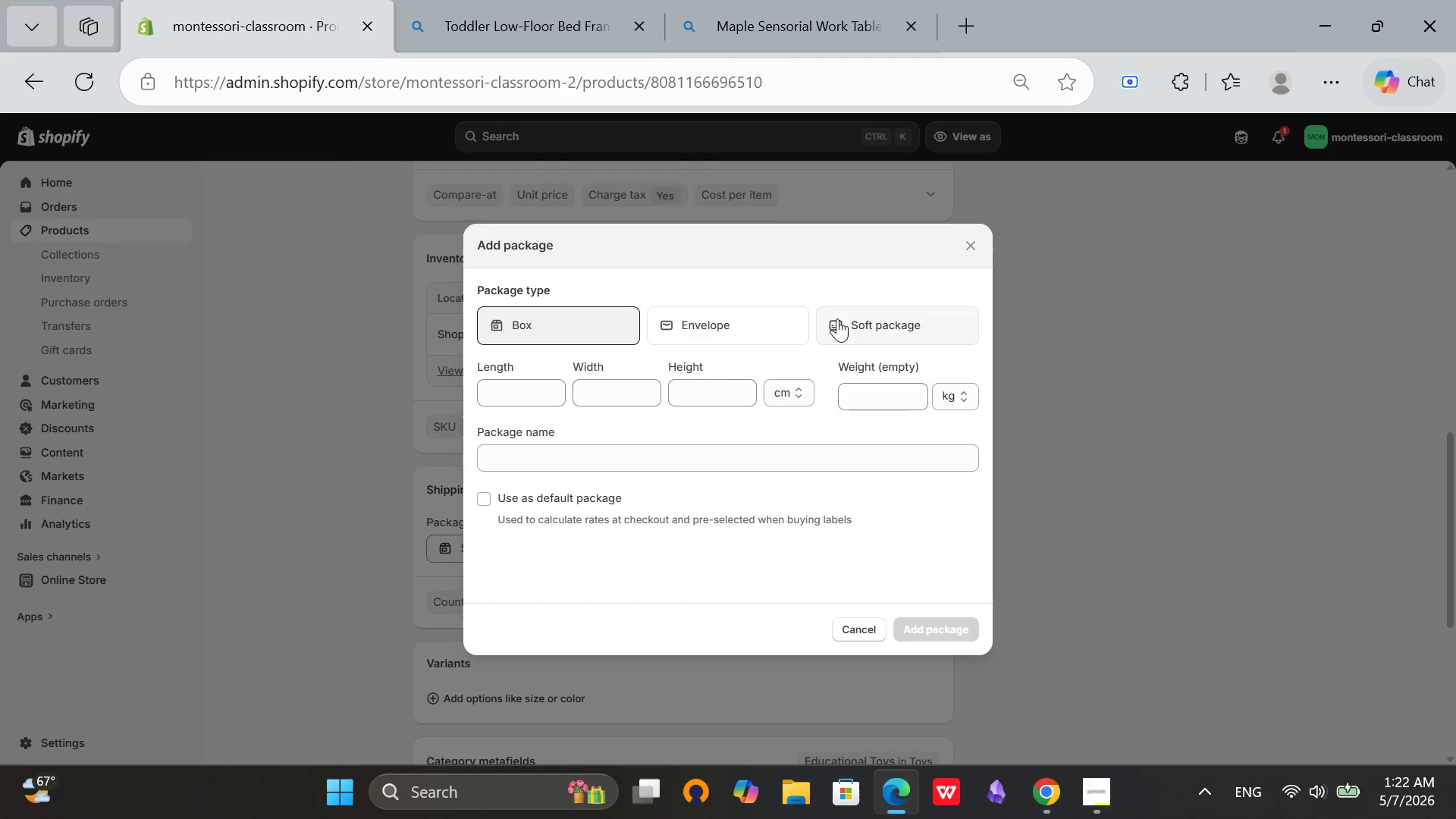 
left_click([661, 453])
 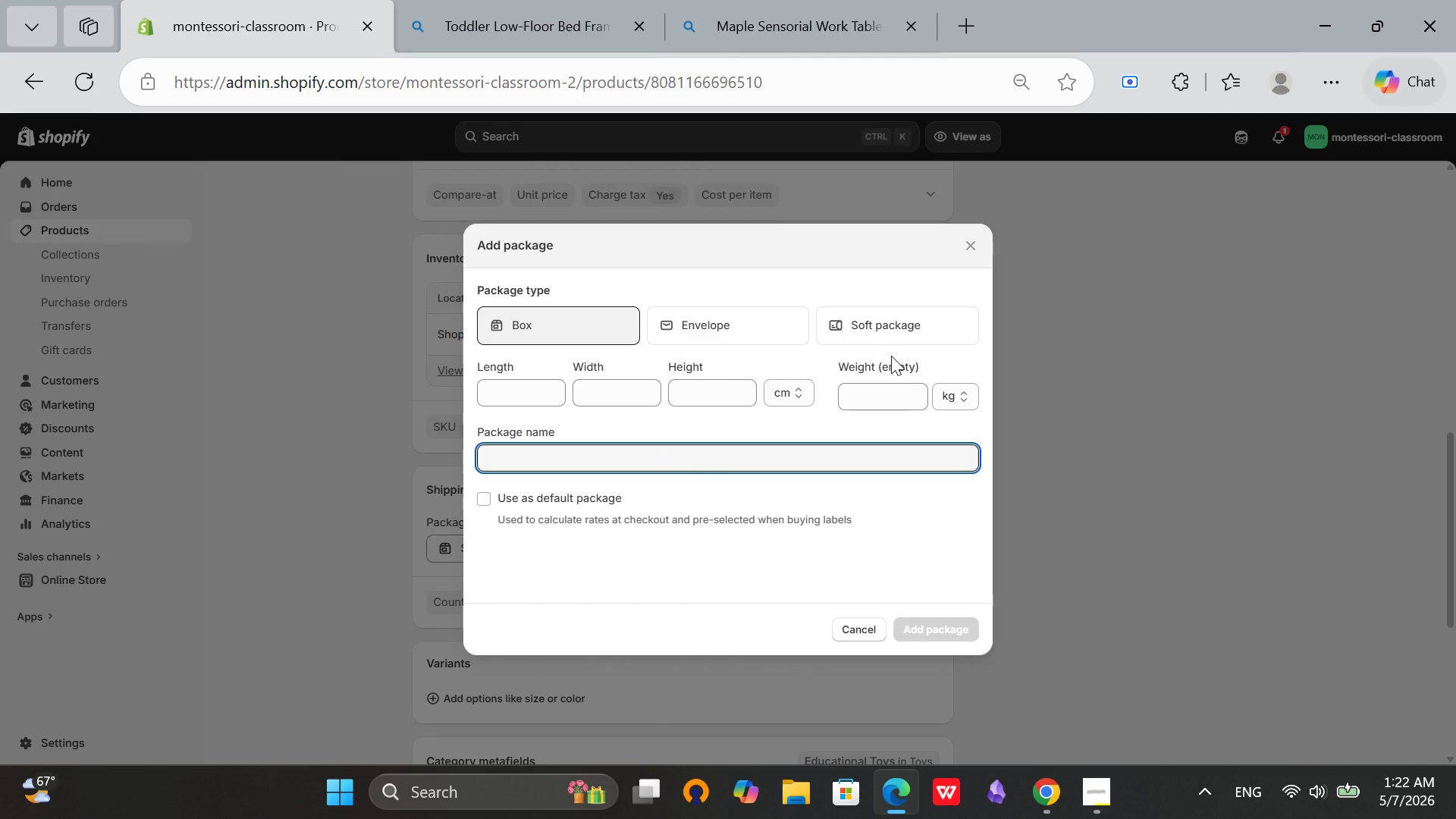 
type(package-1)
 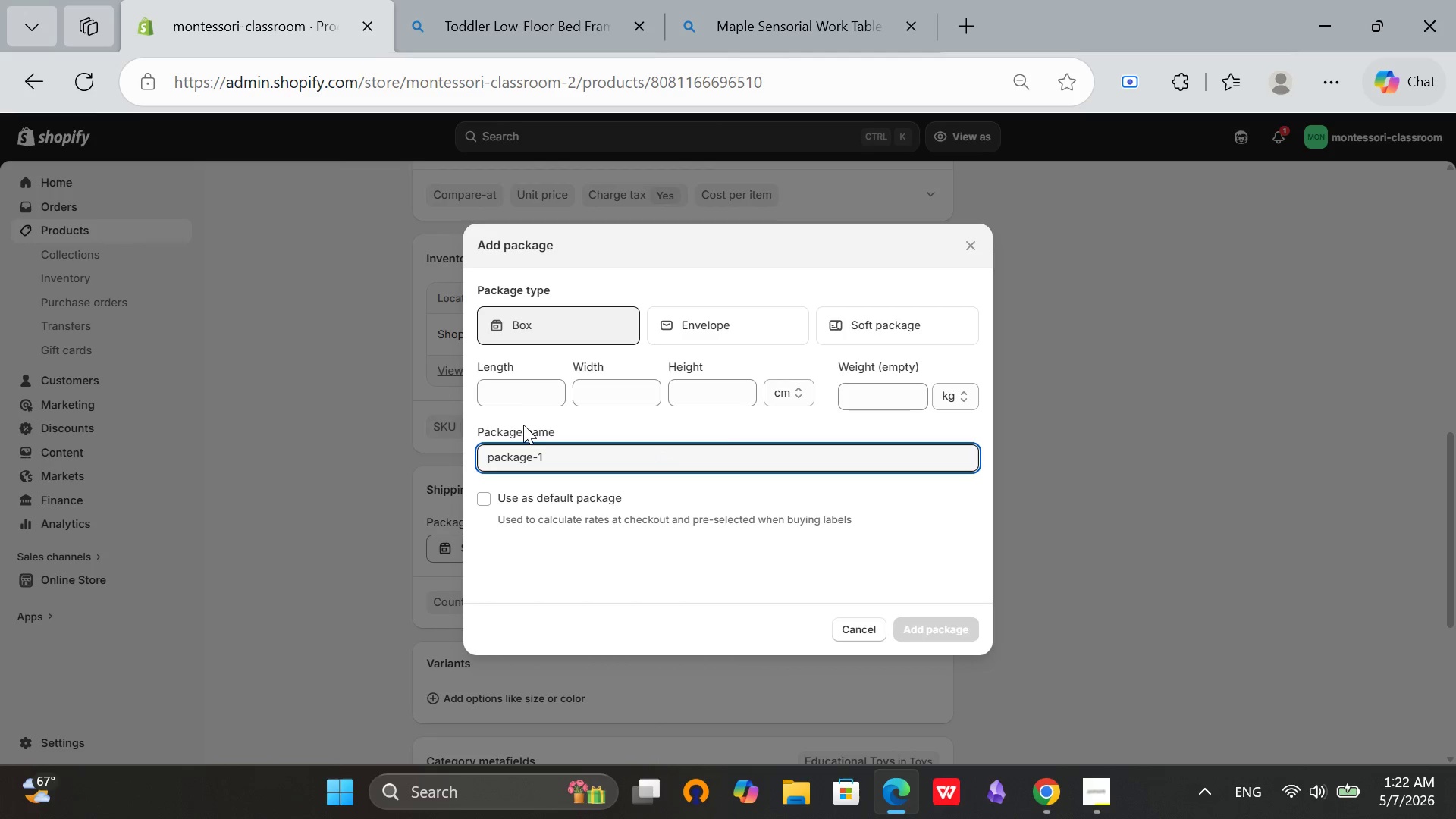 
left_click([515, 403])
 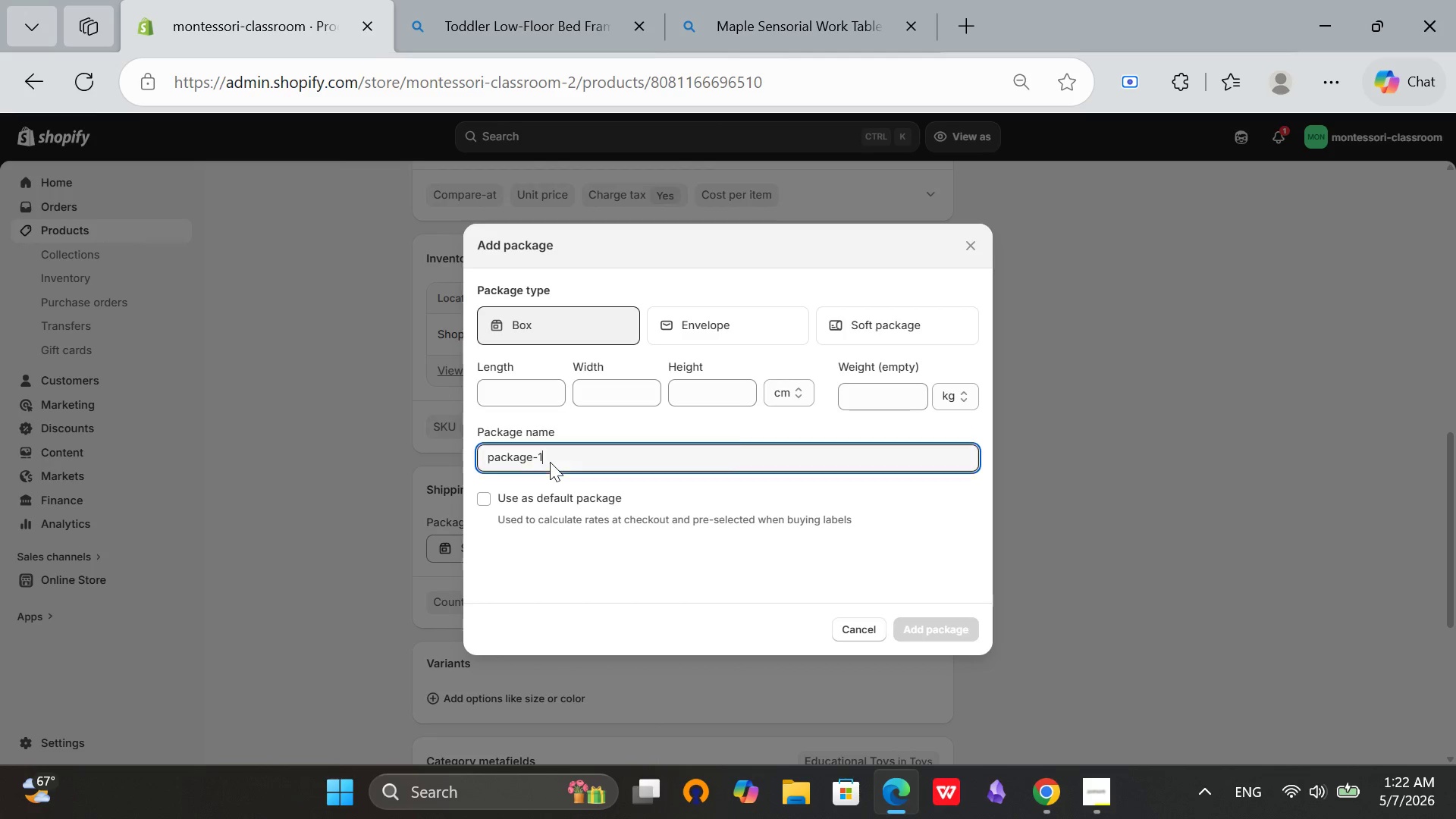 
key(Backspace)
 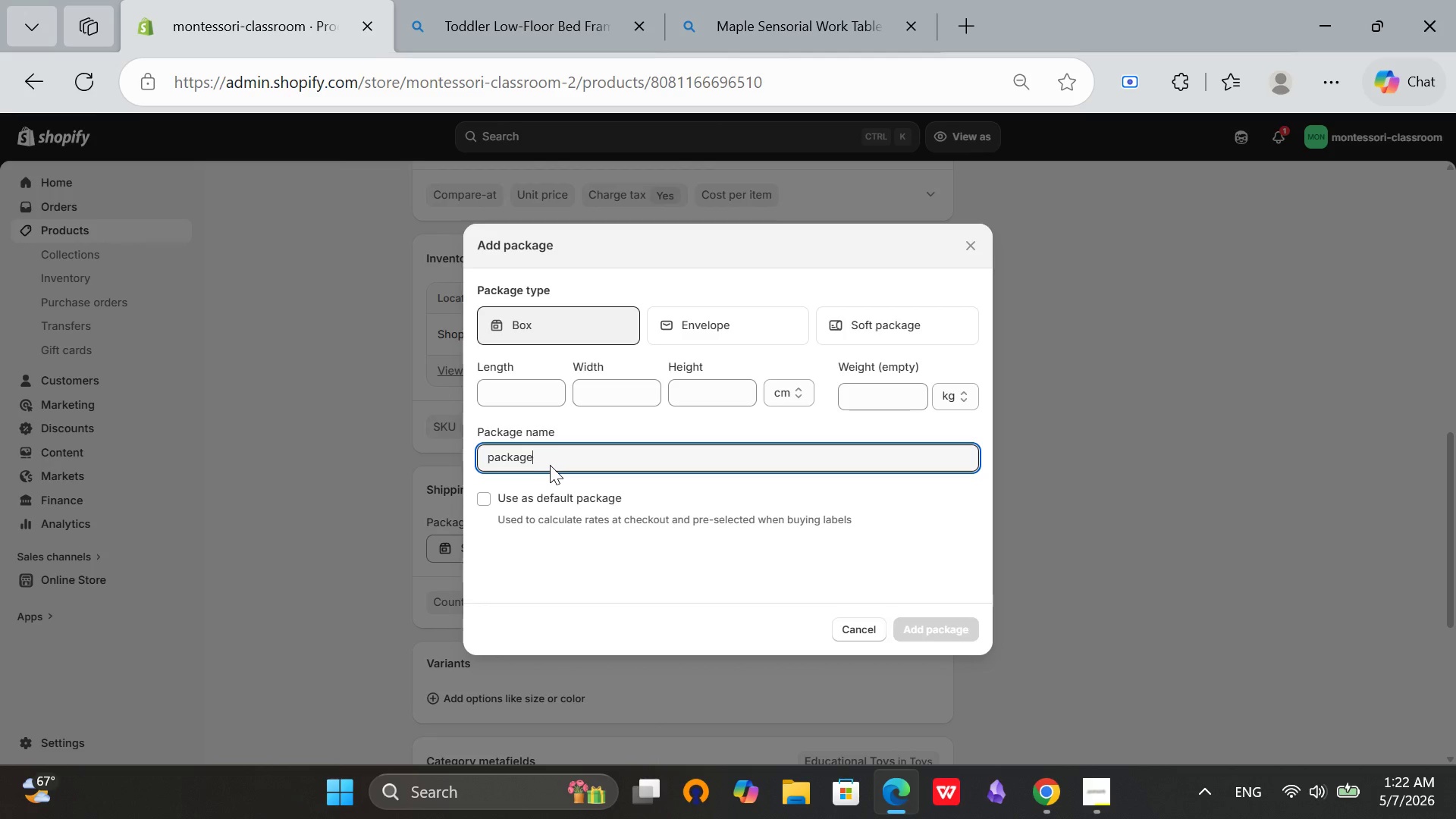 
key(Backspace)
 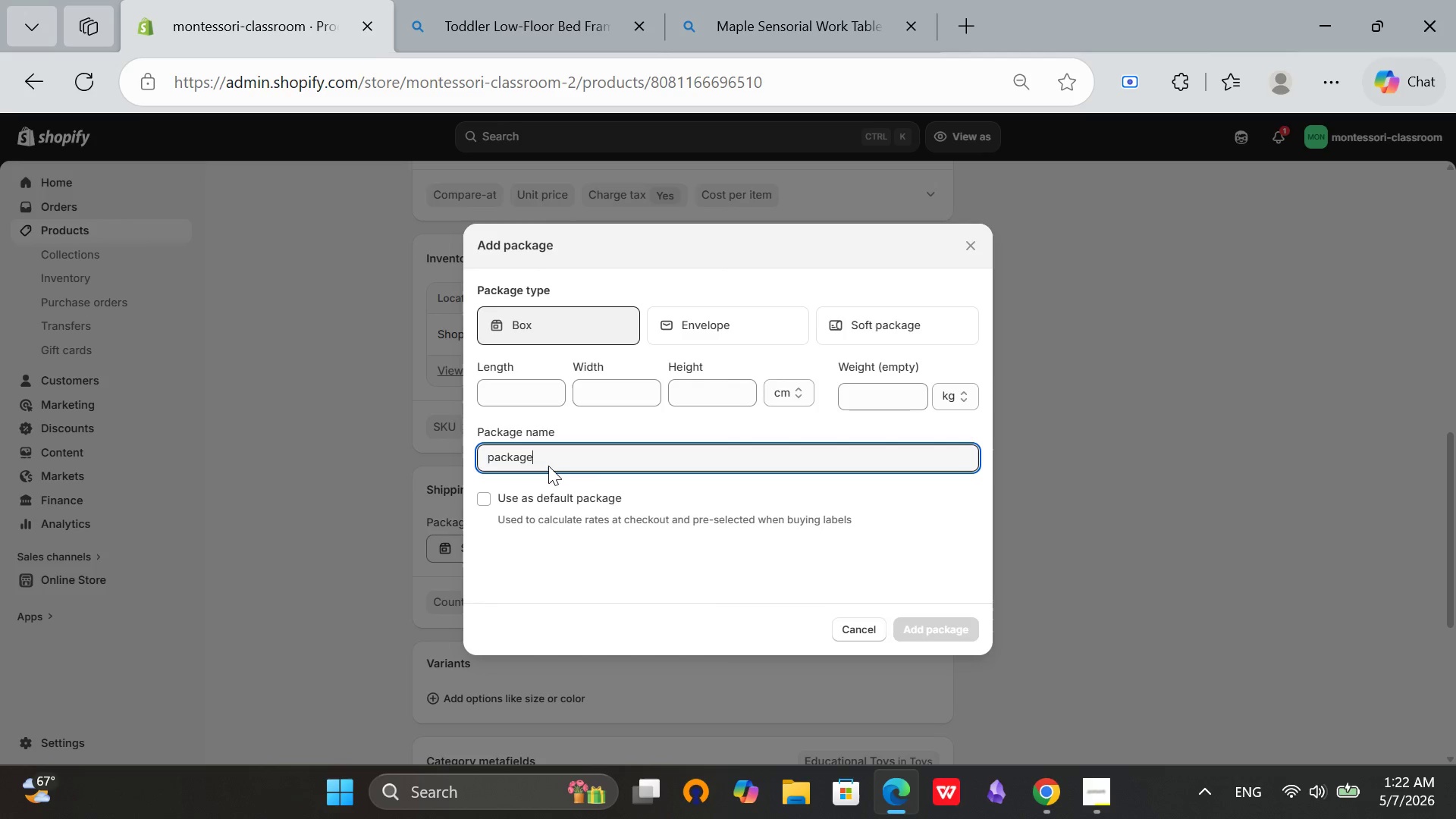 
key(Minus)
 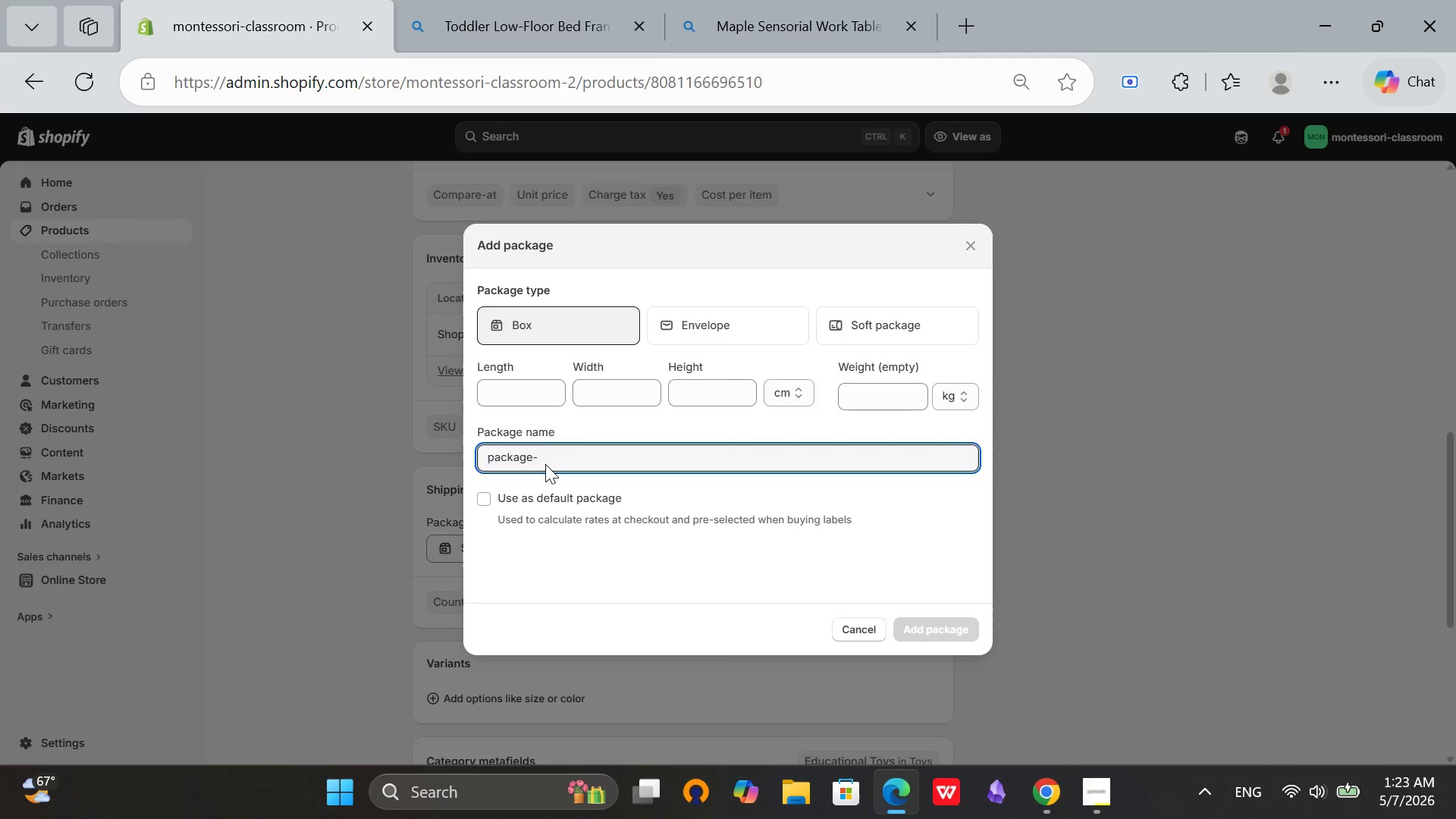 
key(7)
 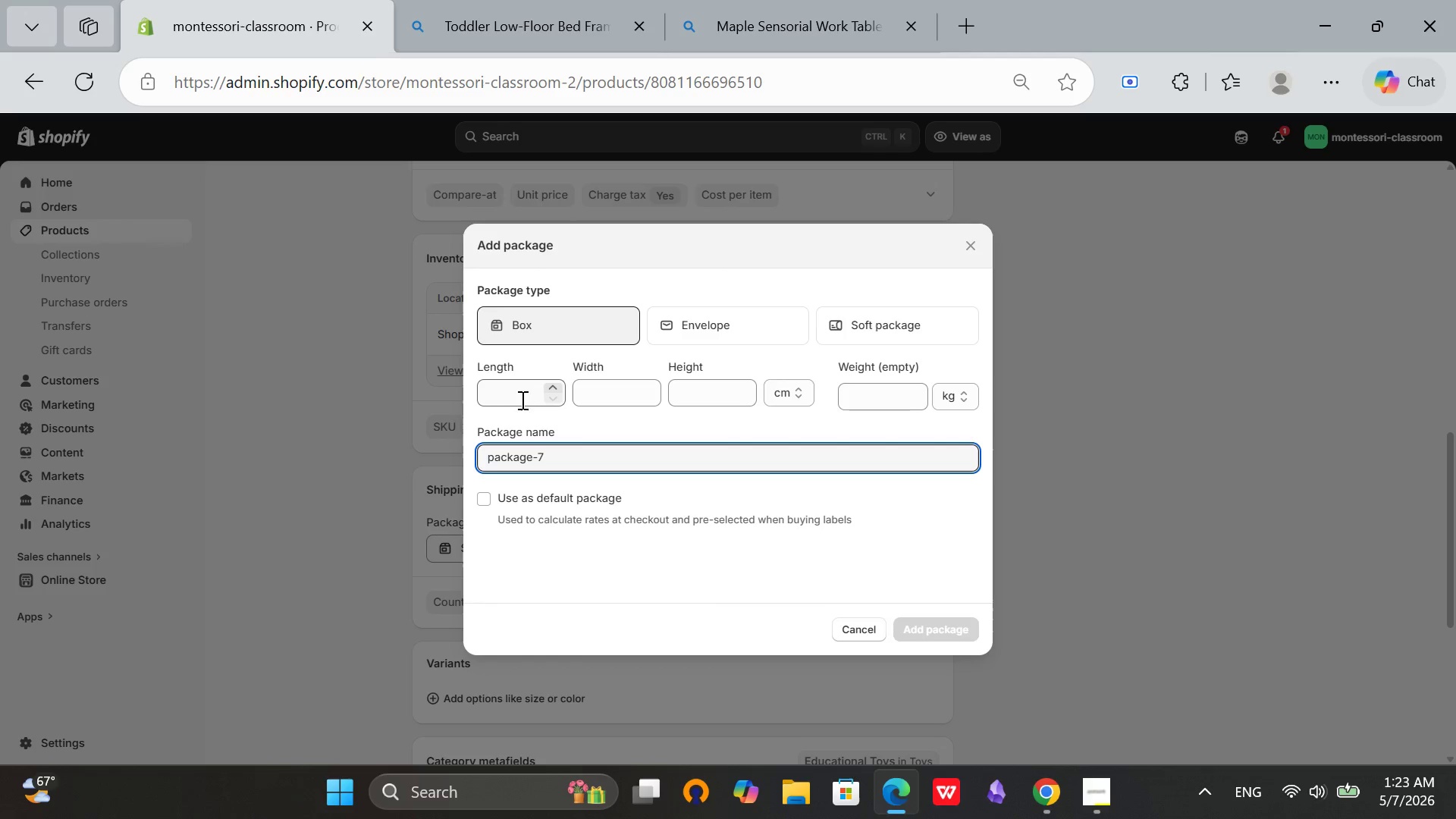 
left_click([508, 392])
 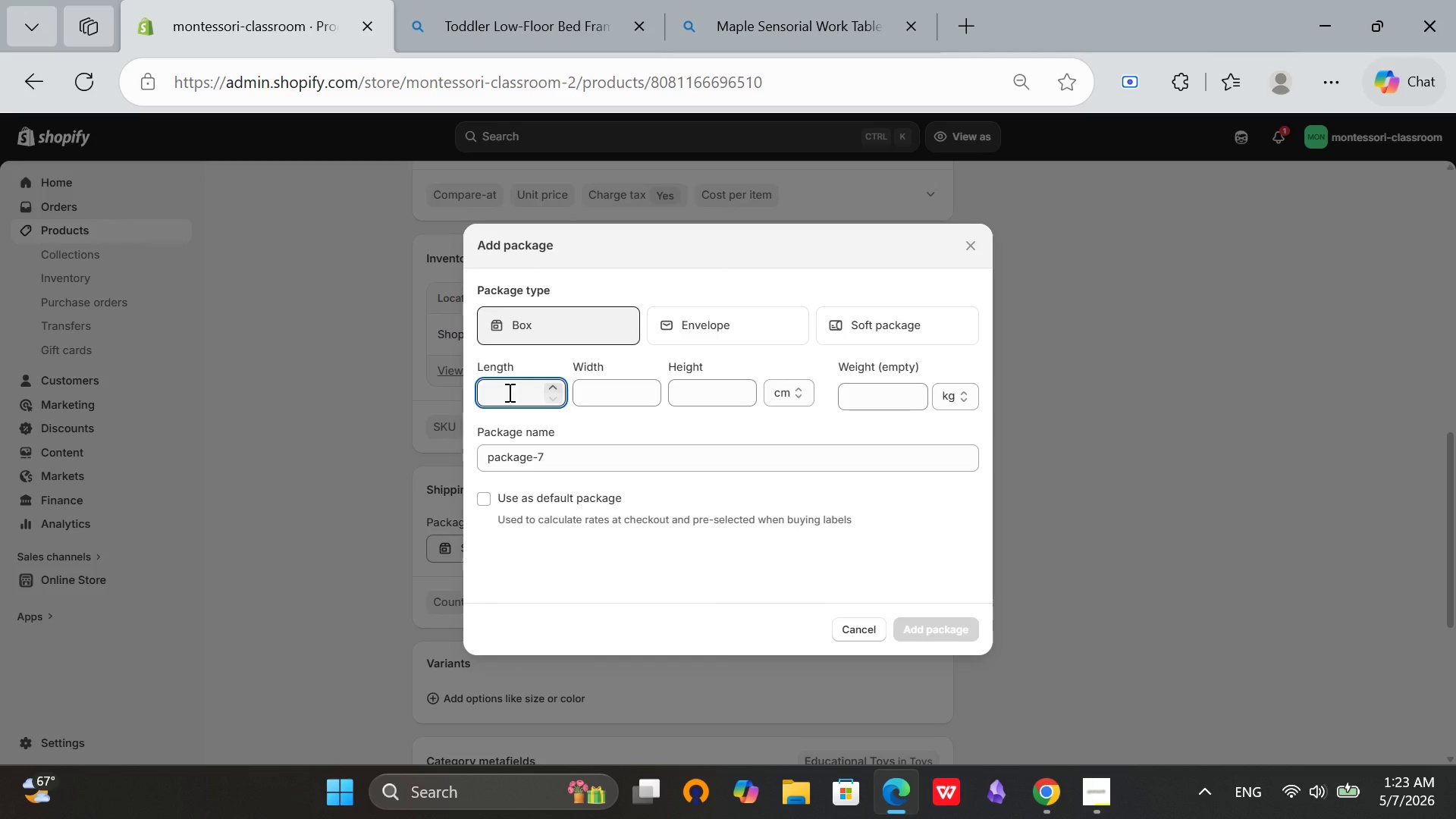 
type(15)
 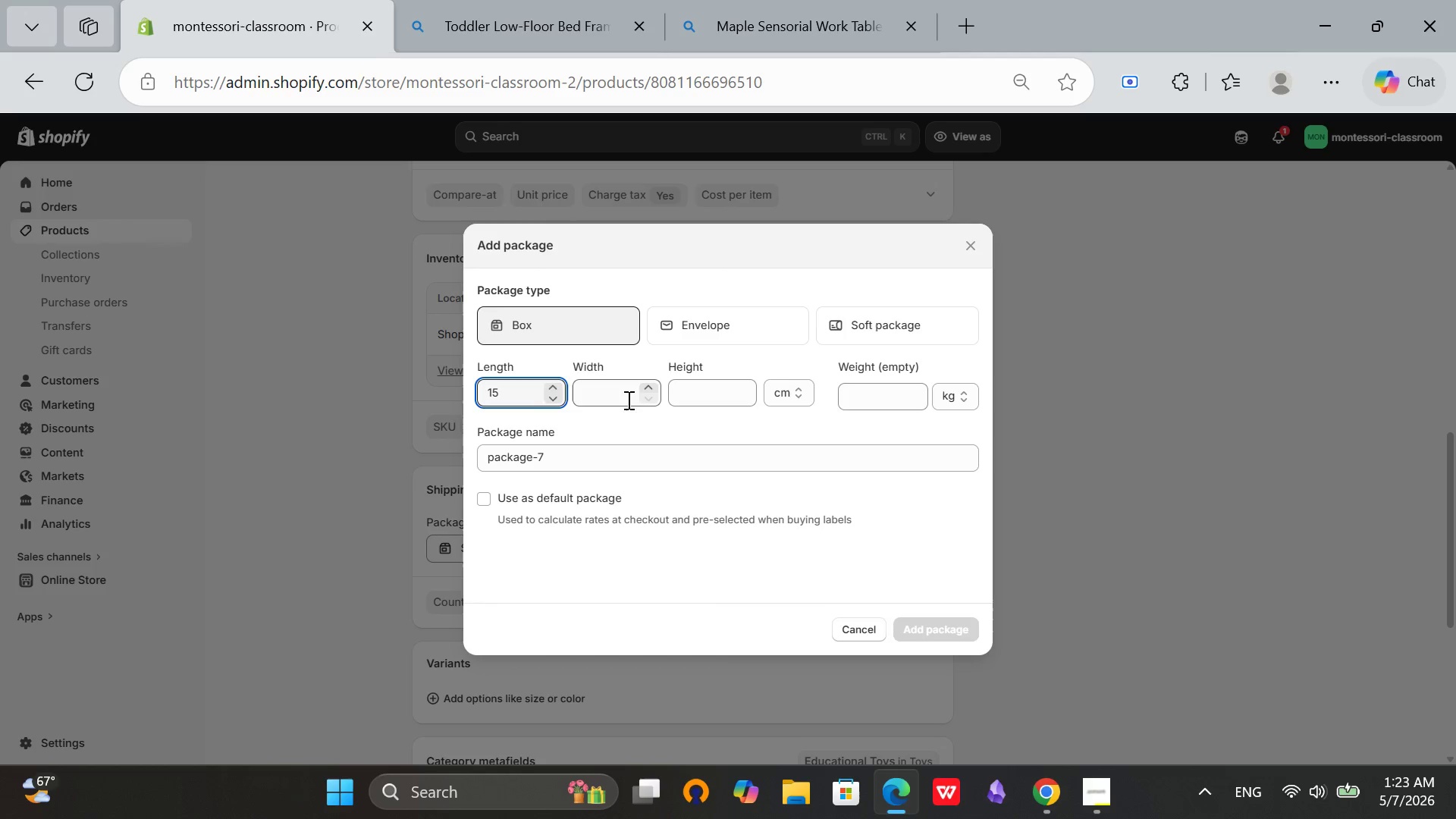 
left_click([615, 396])
 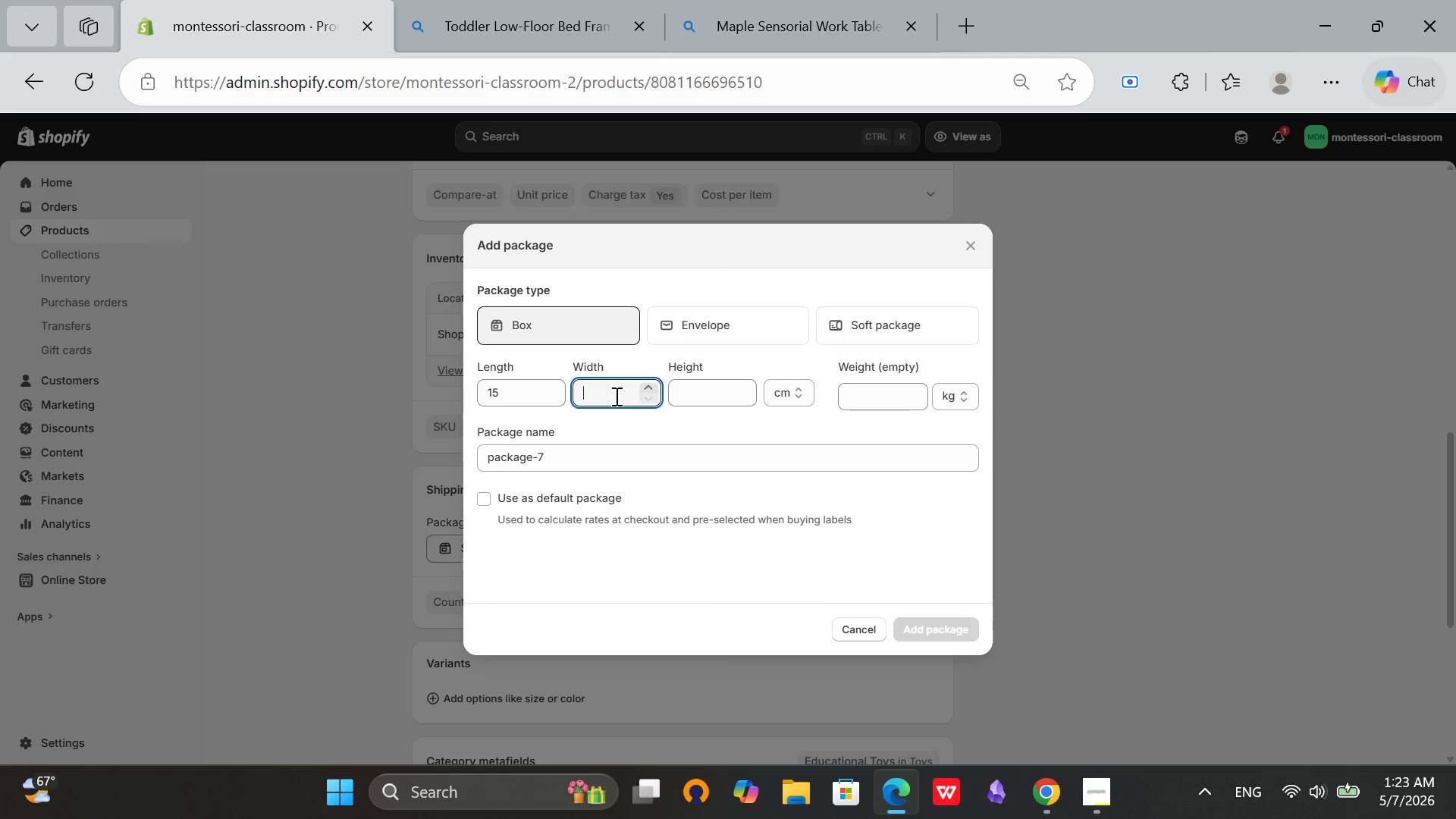 
type(15)
 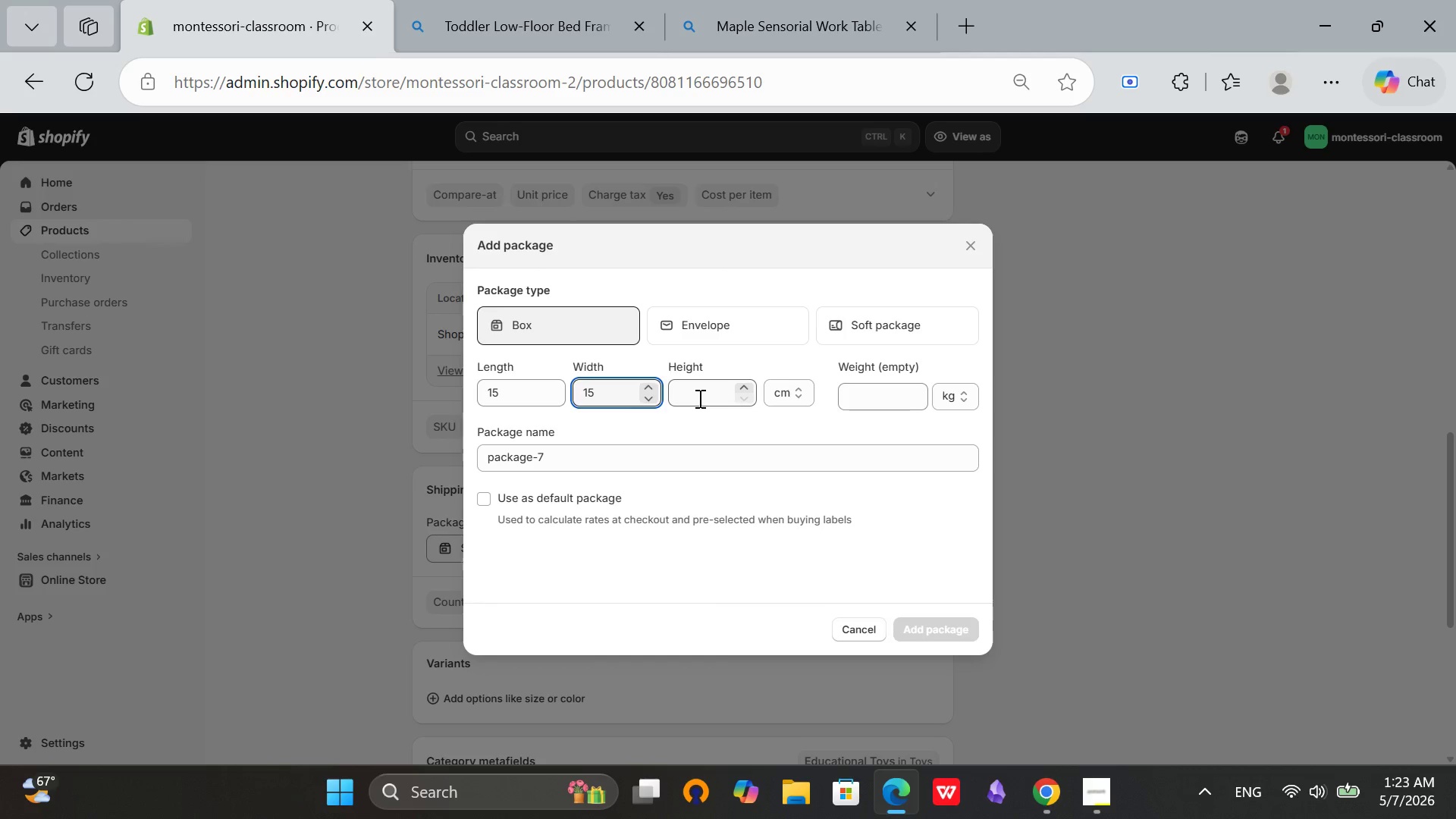 
left_click([698, 398])
 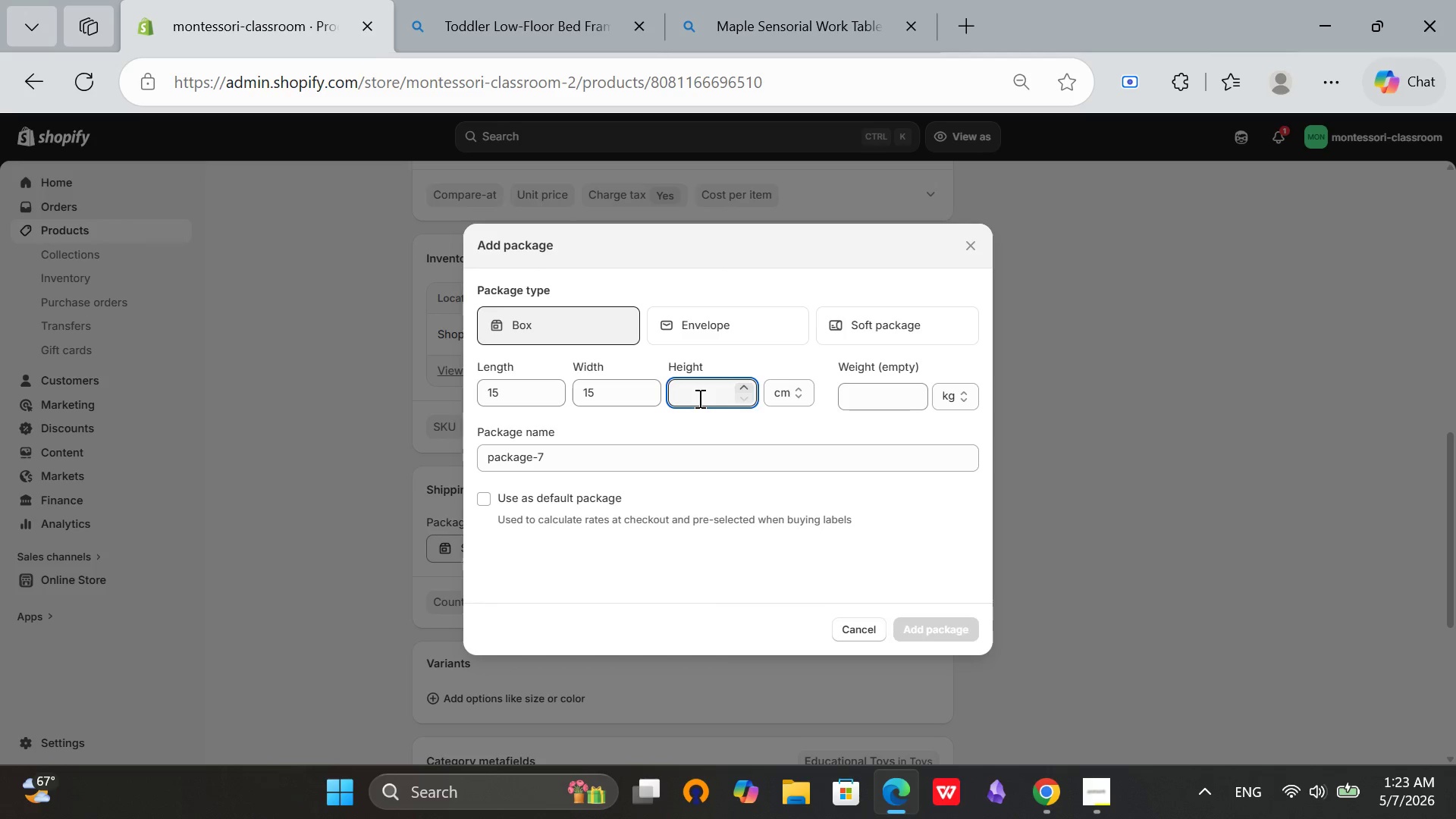 
type(10)
 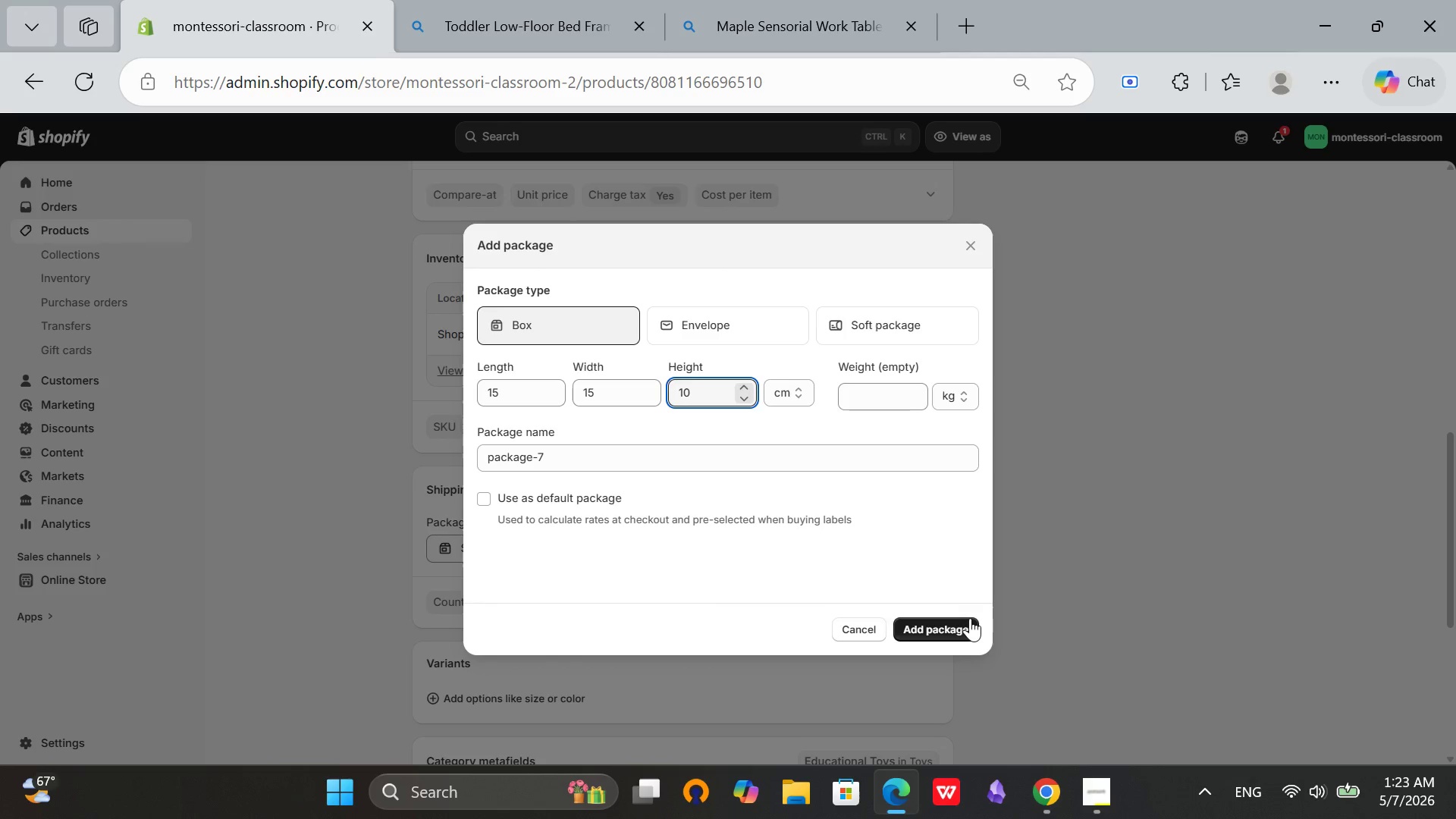 
left_click([938, 623])
 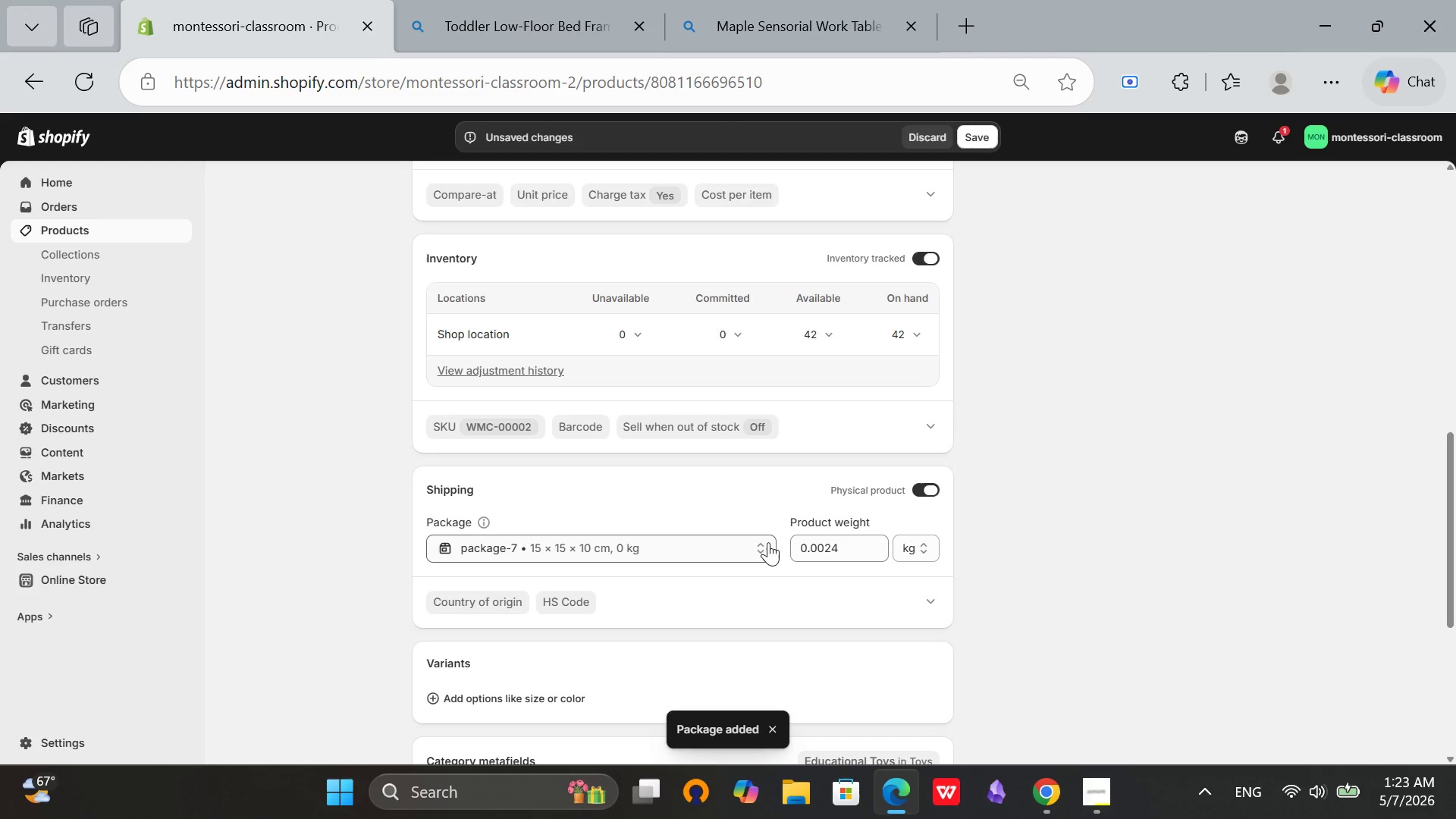 
left_click([827, 551])
 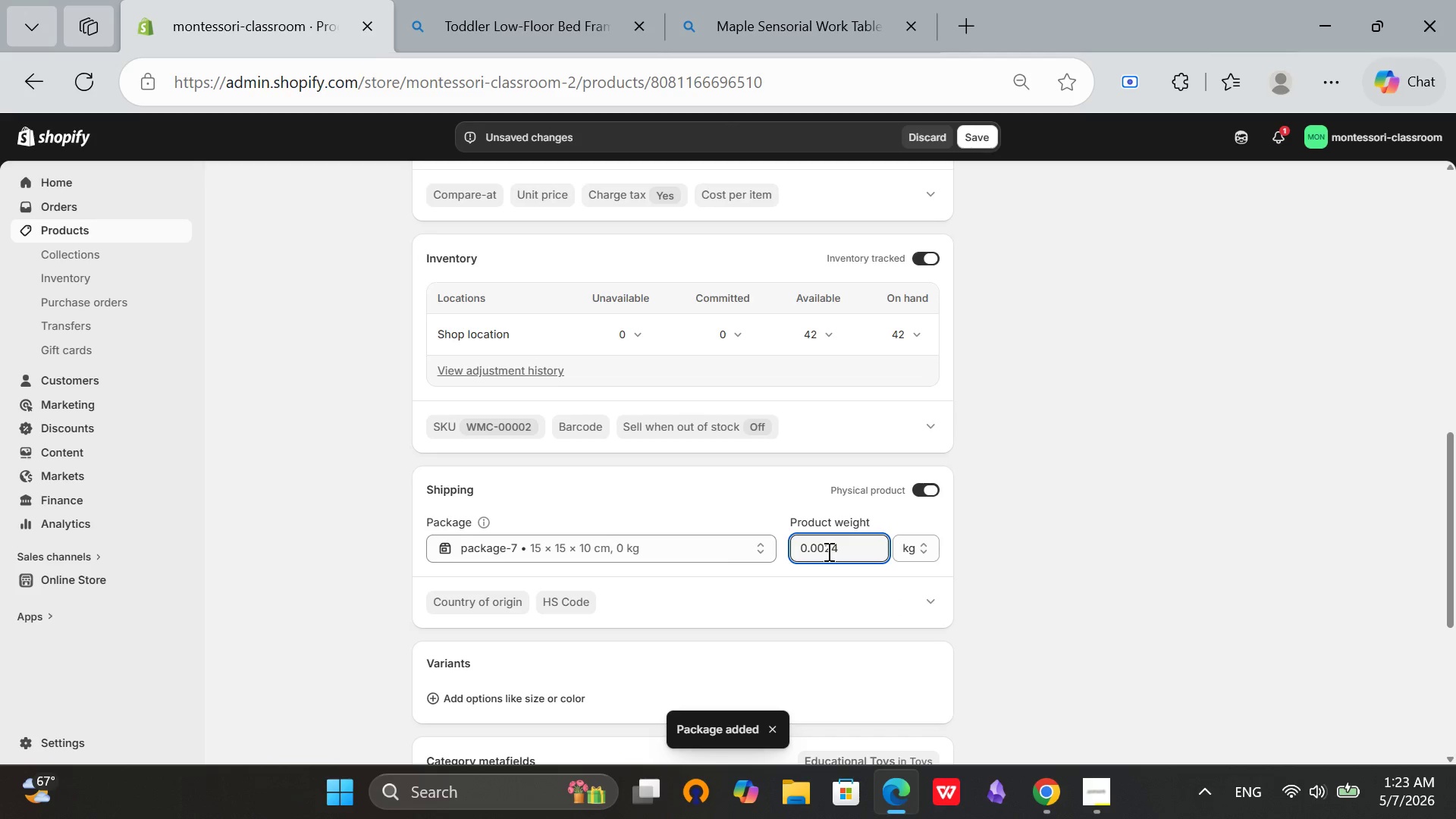 
key(Backspace)
 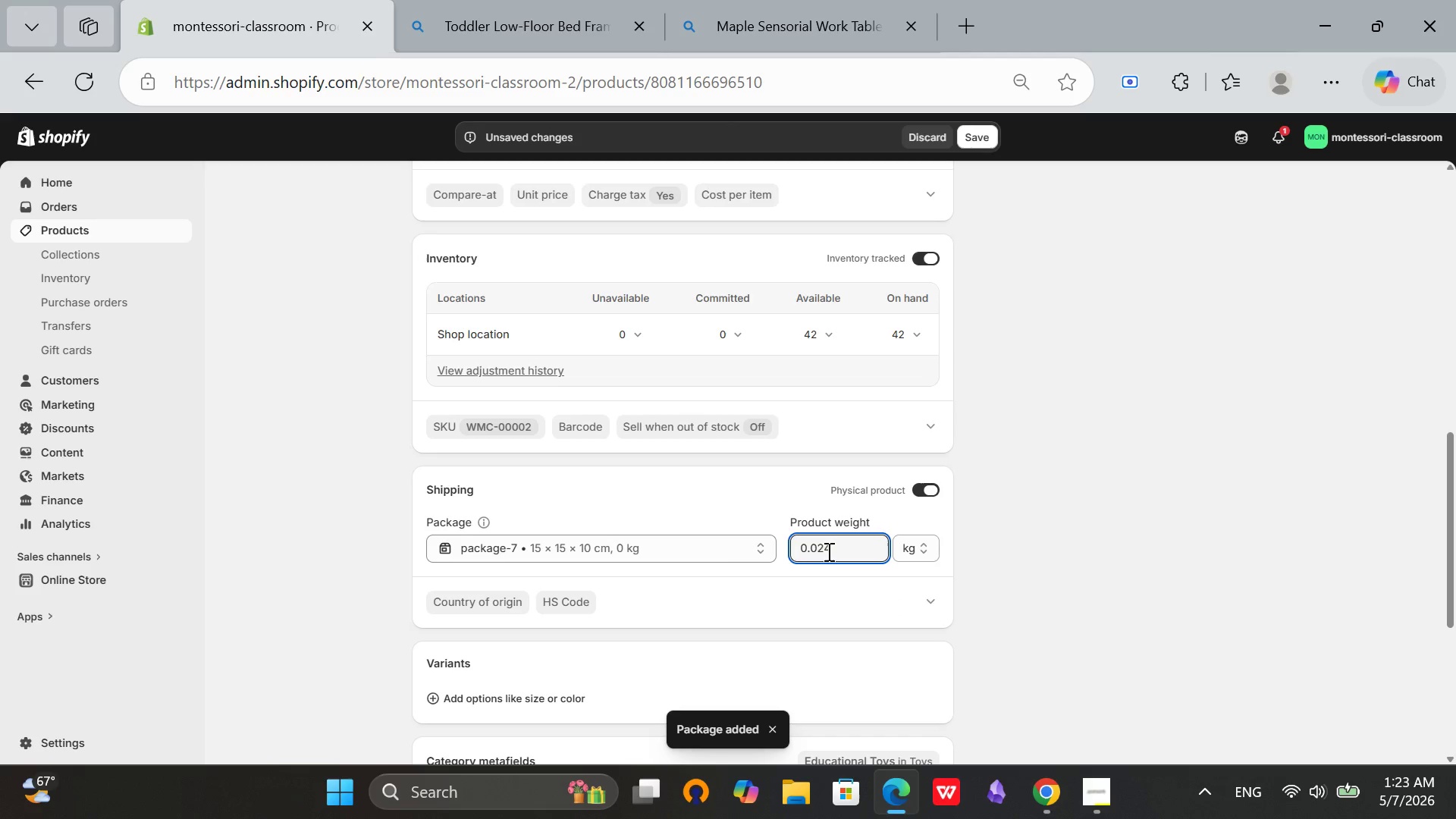 
key(Backspace)
 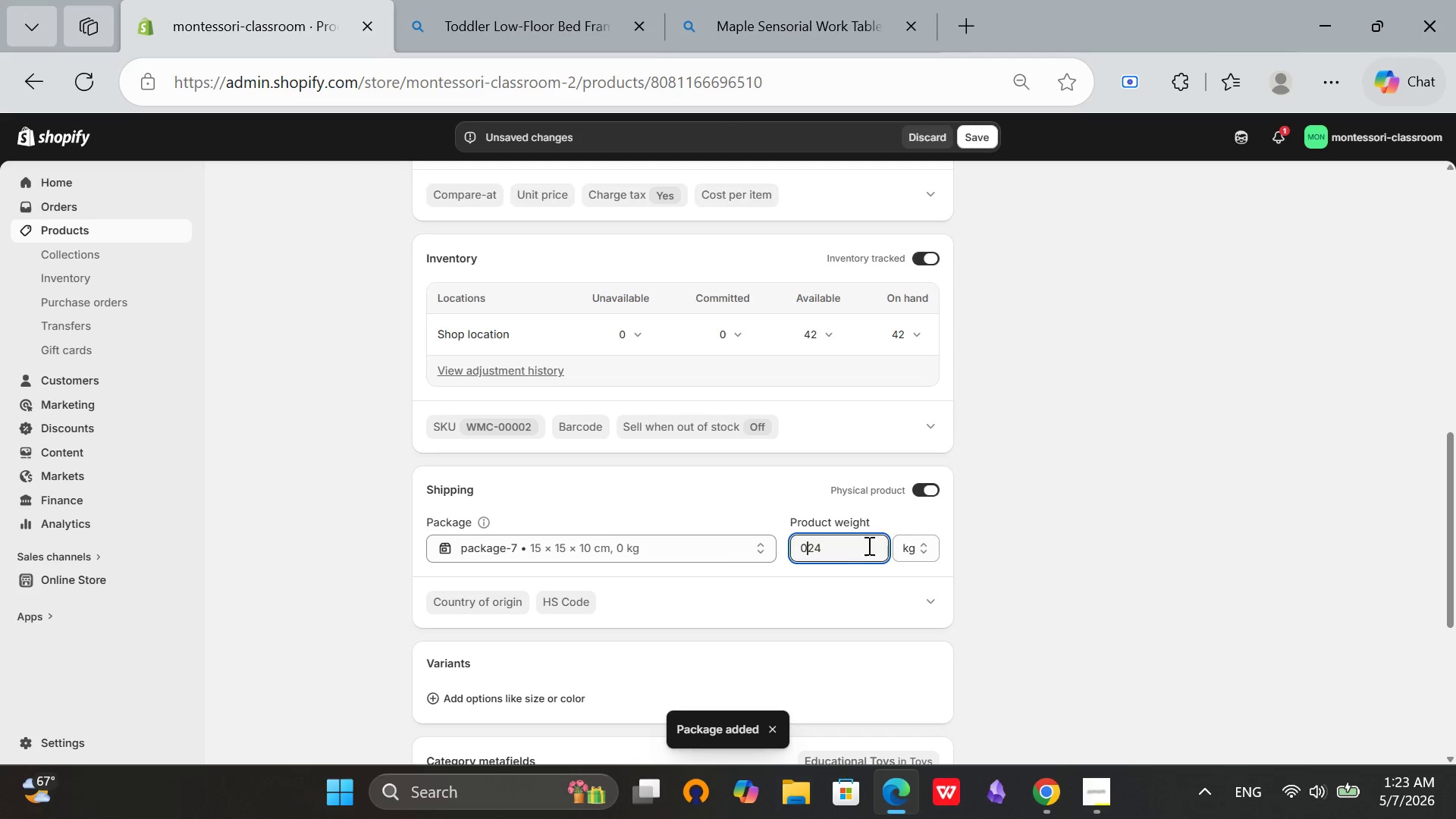 
key(Backspace)
 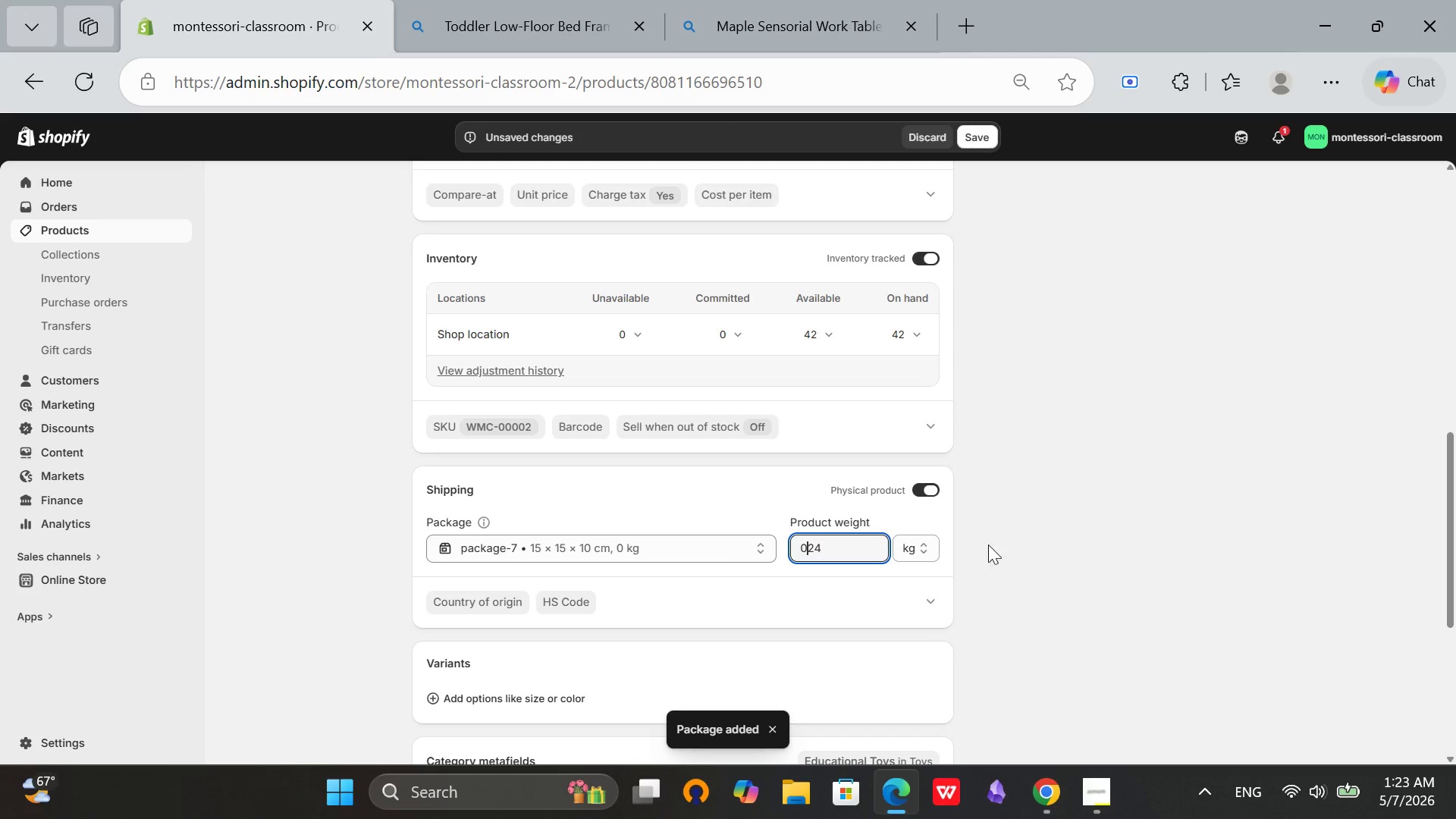 
key(Backspace)
 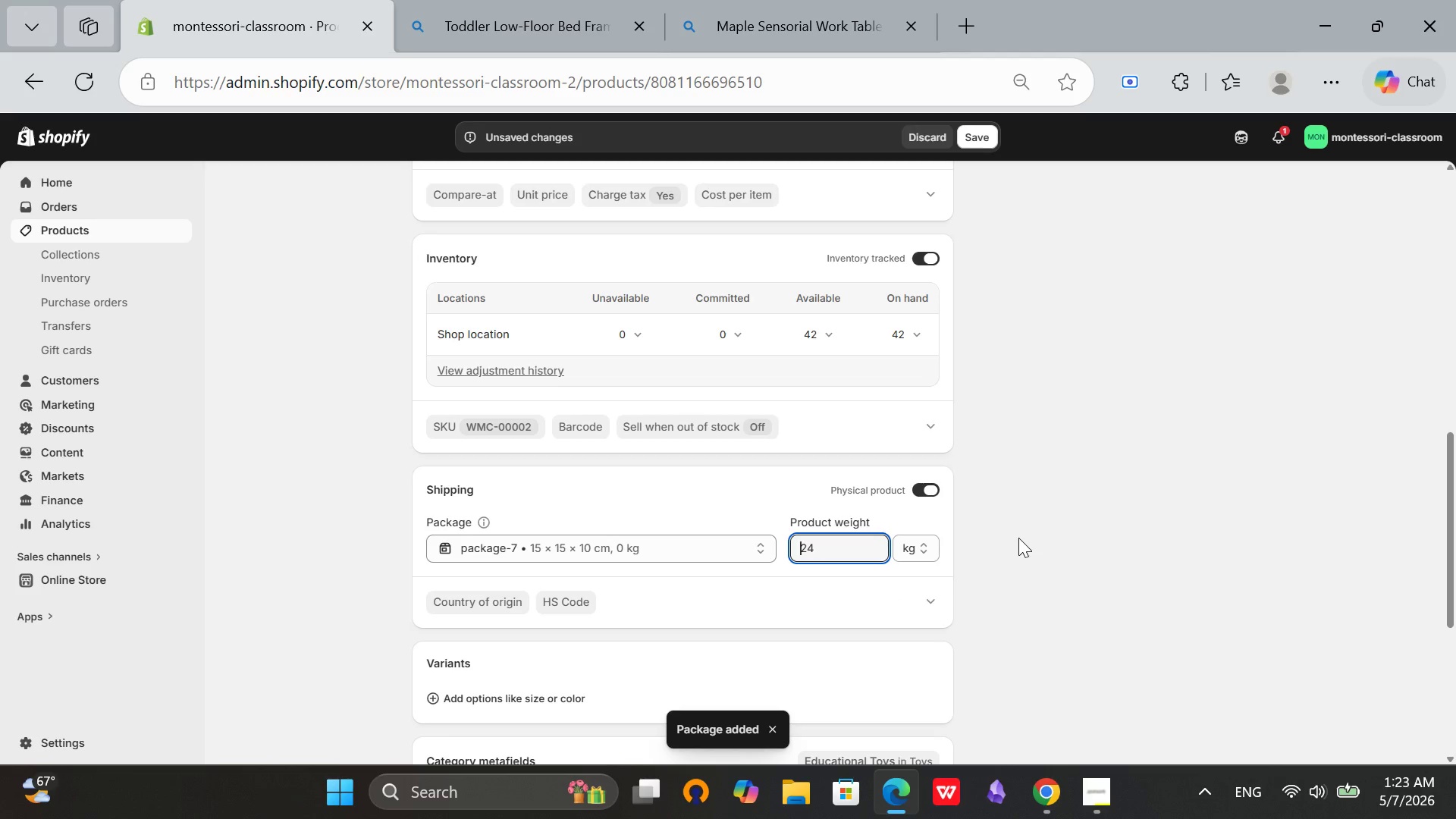 
left_click([1018, 538])
 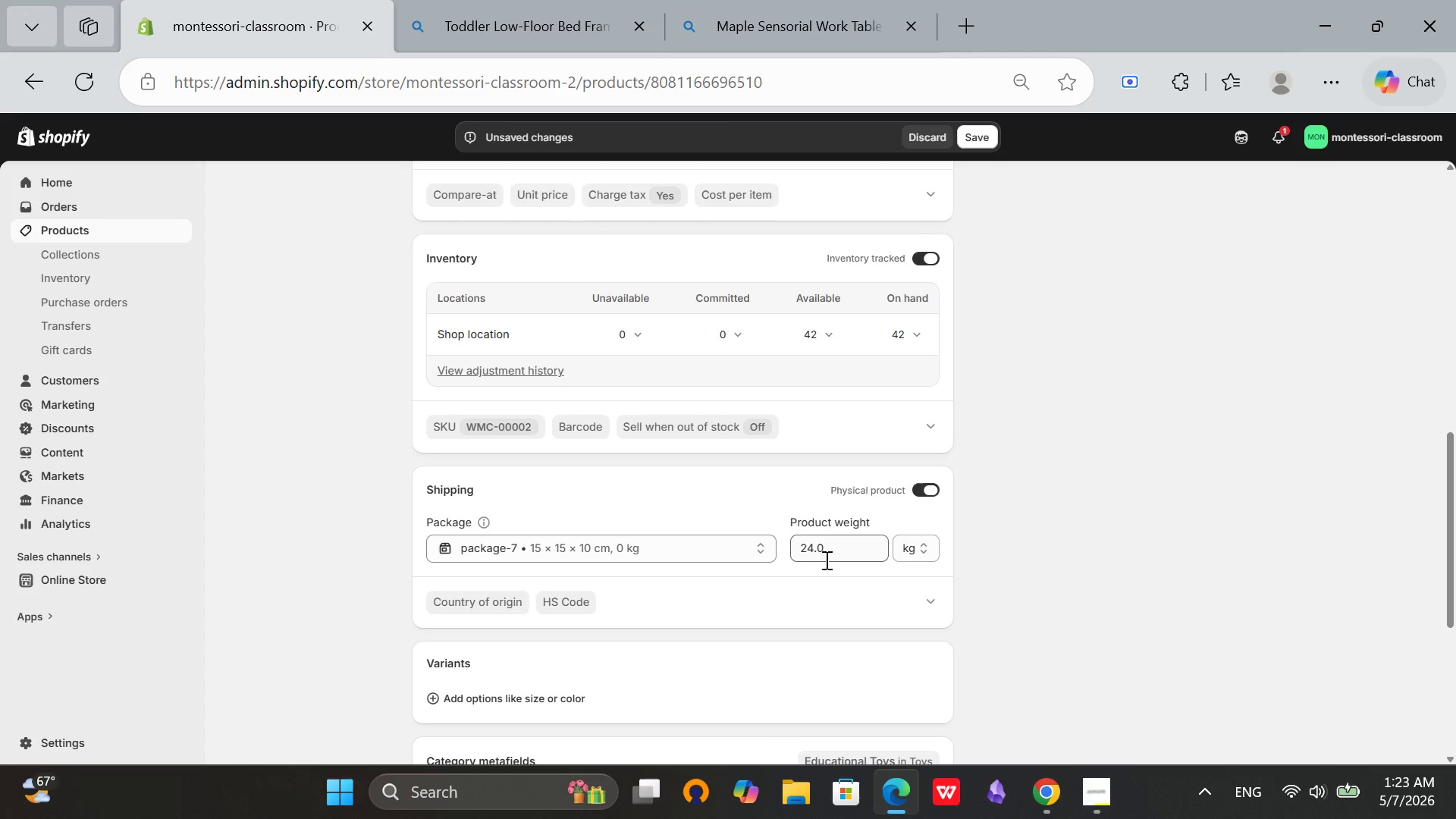 
wait(5.52)
 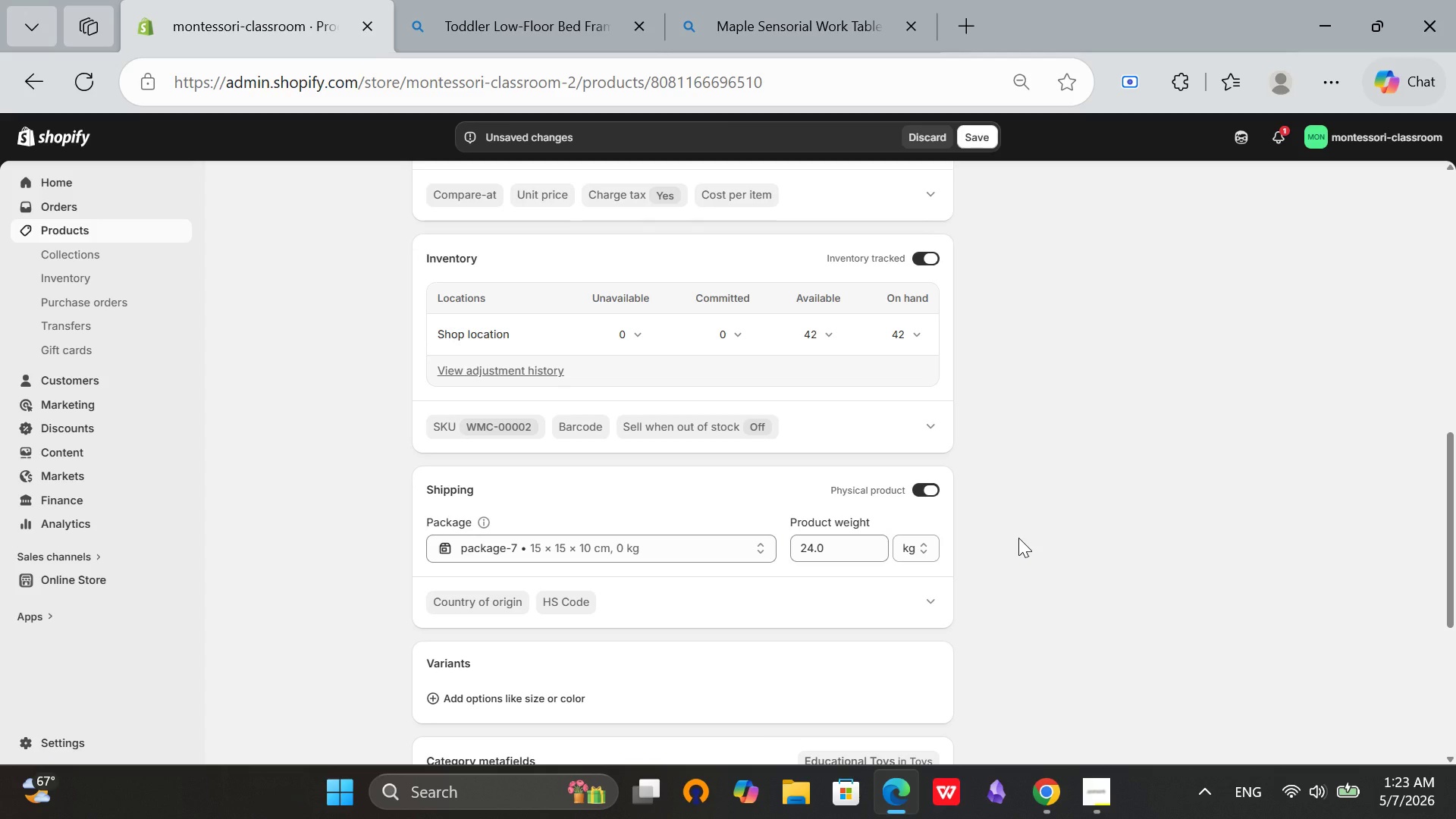 
left_click([831, 549])
 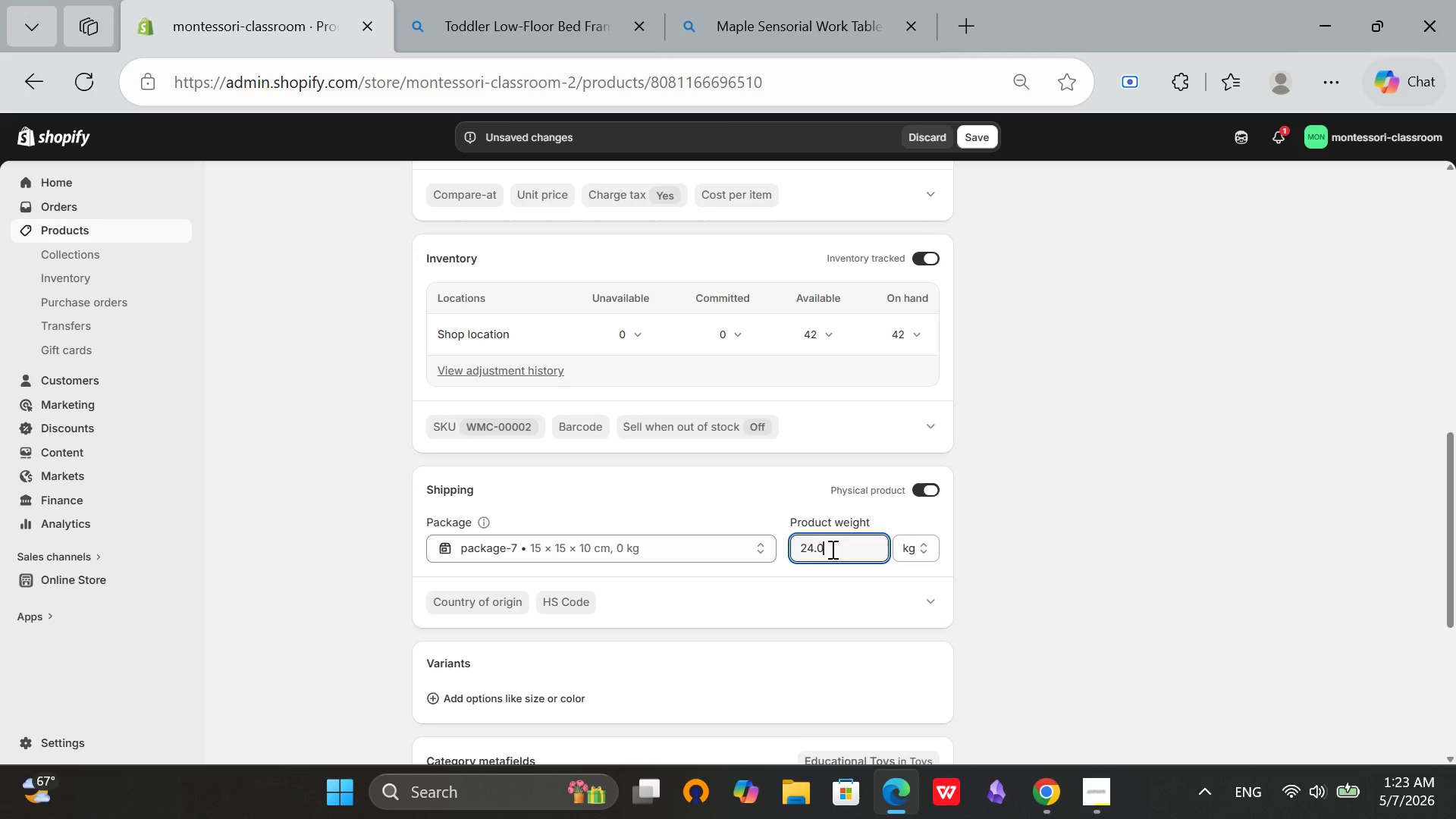 
key(Backspace)
 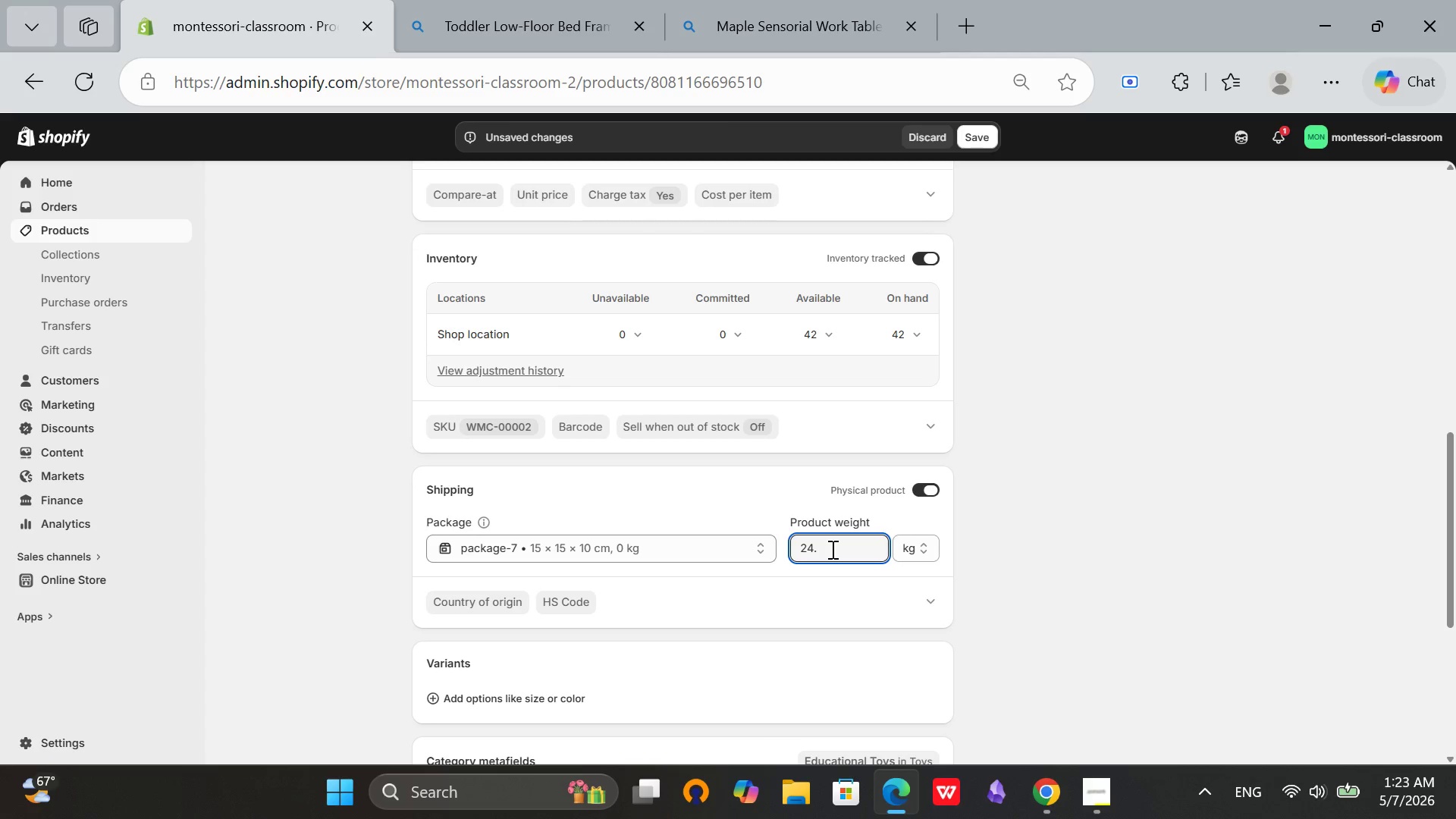 
key(Backspace)
 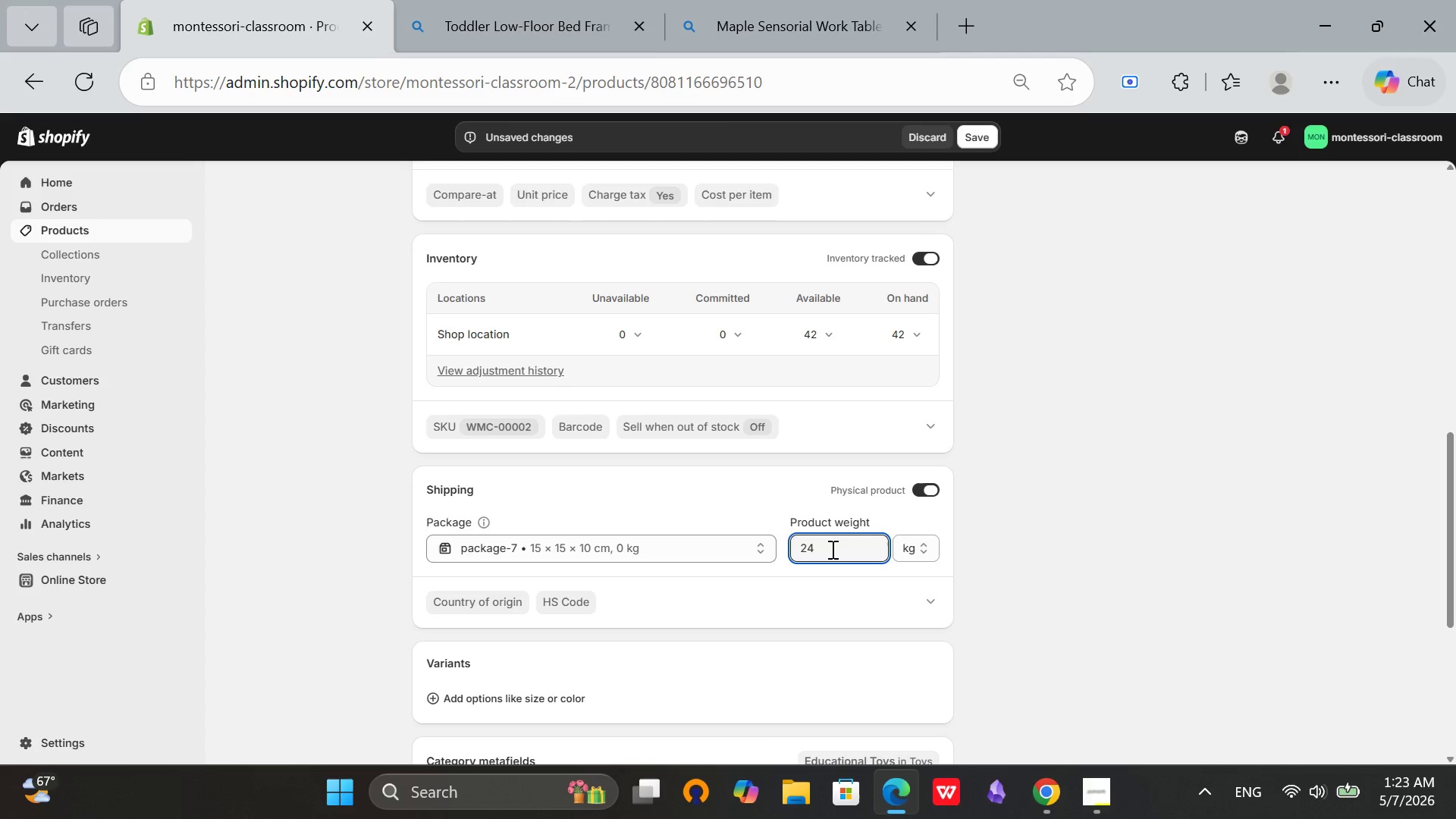 
key(Backspace)
 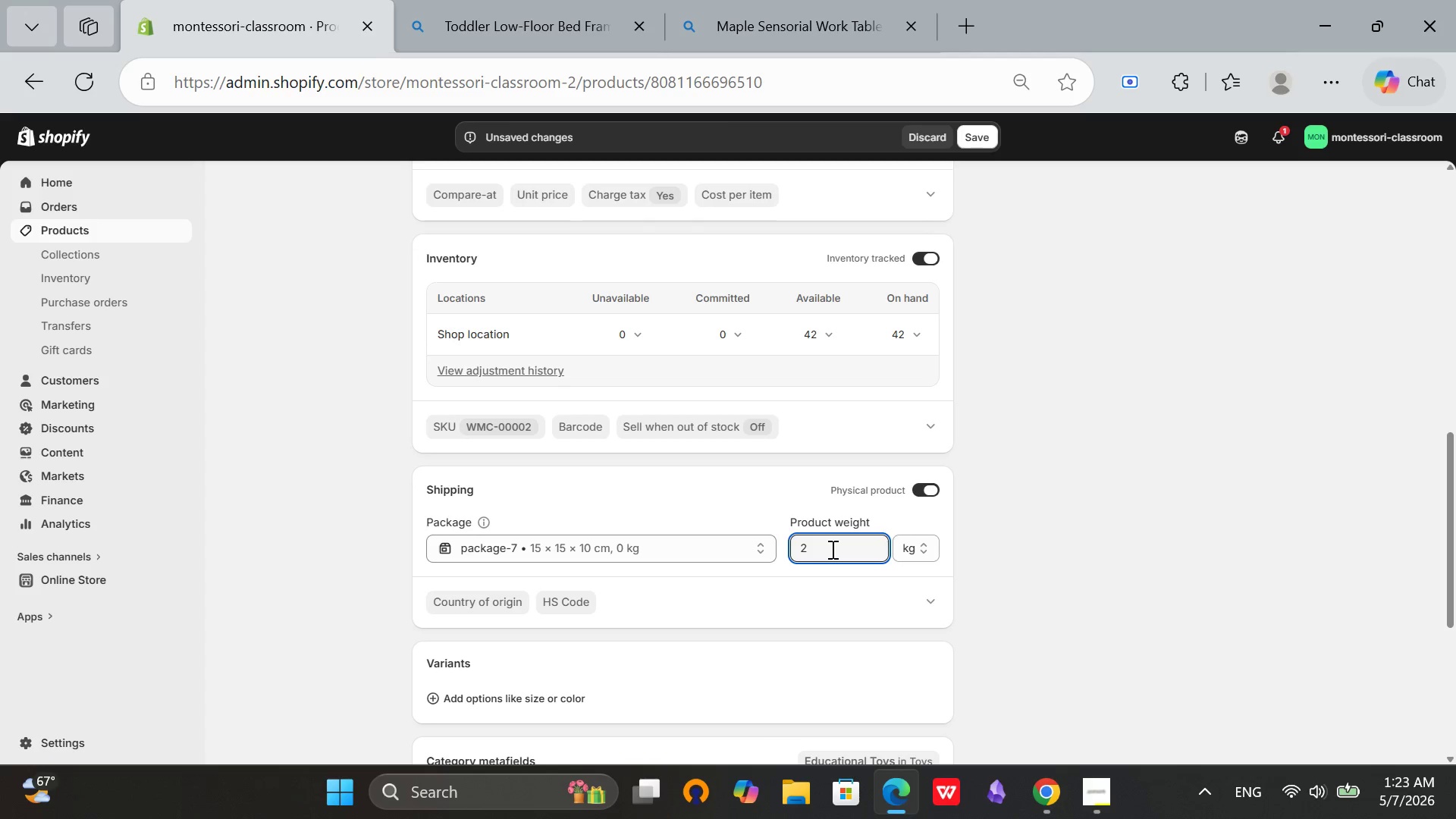 
key(Period)
 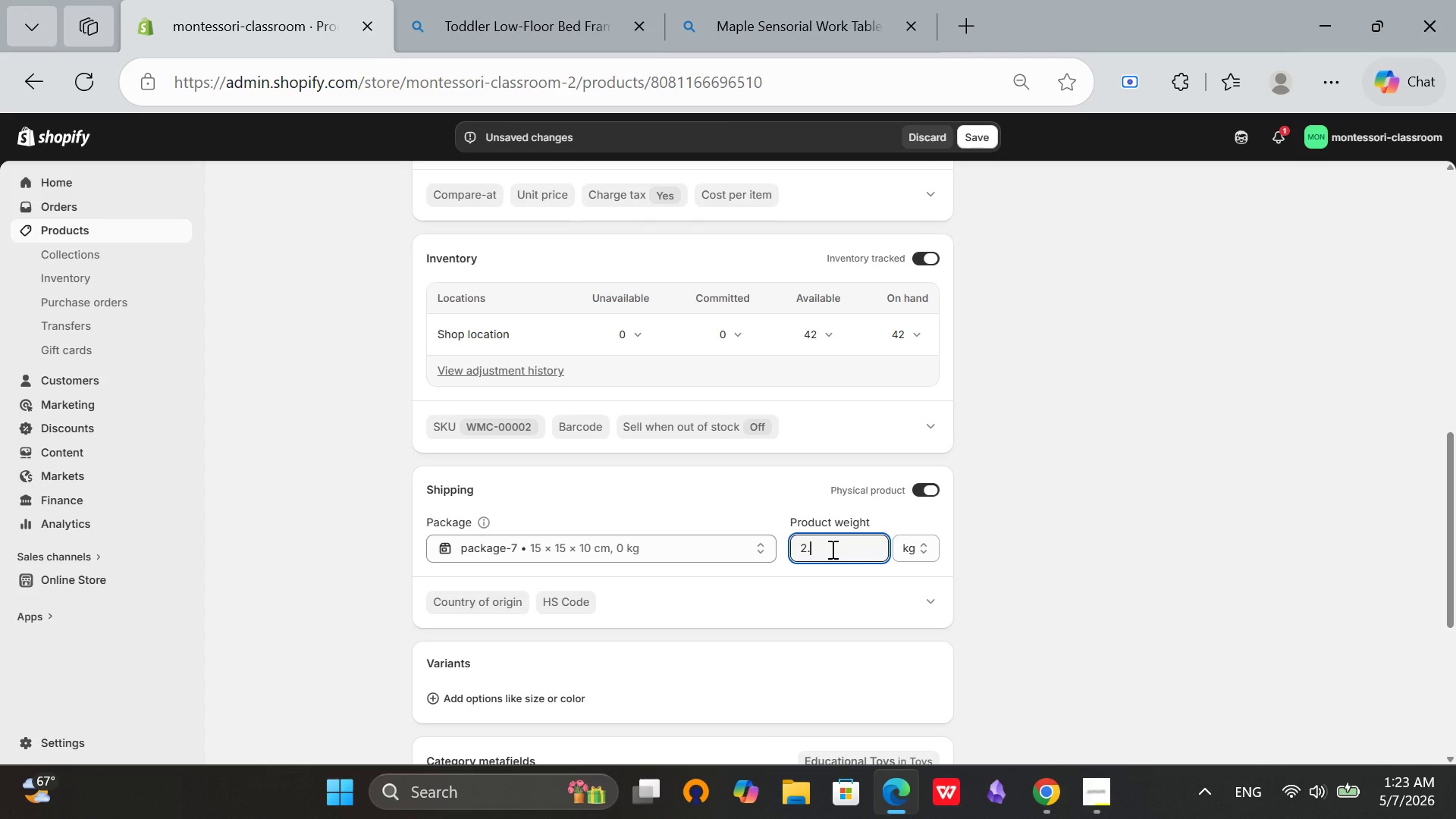 
key(4)
 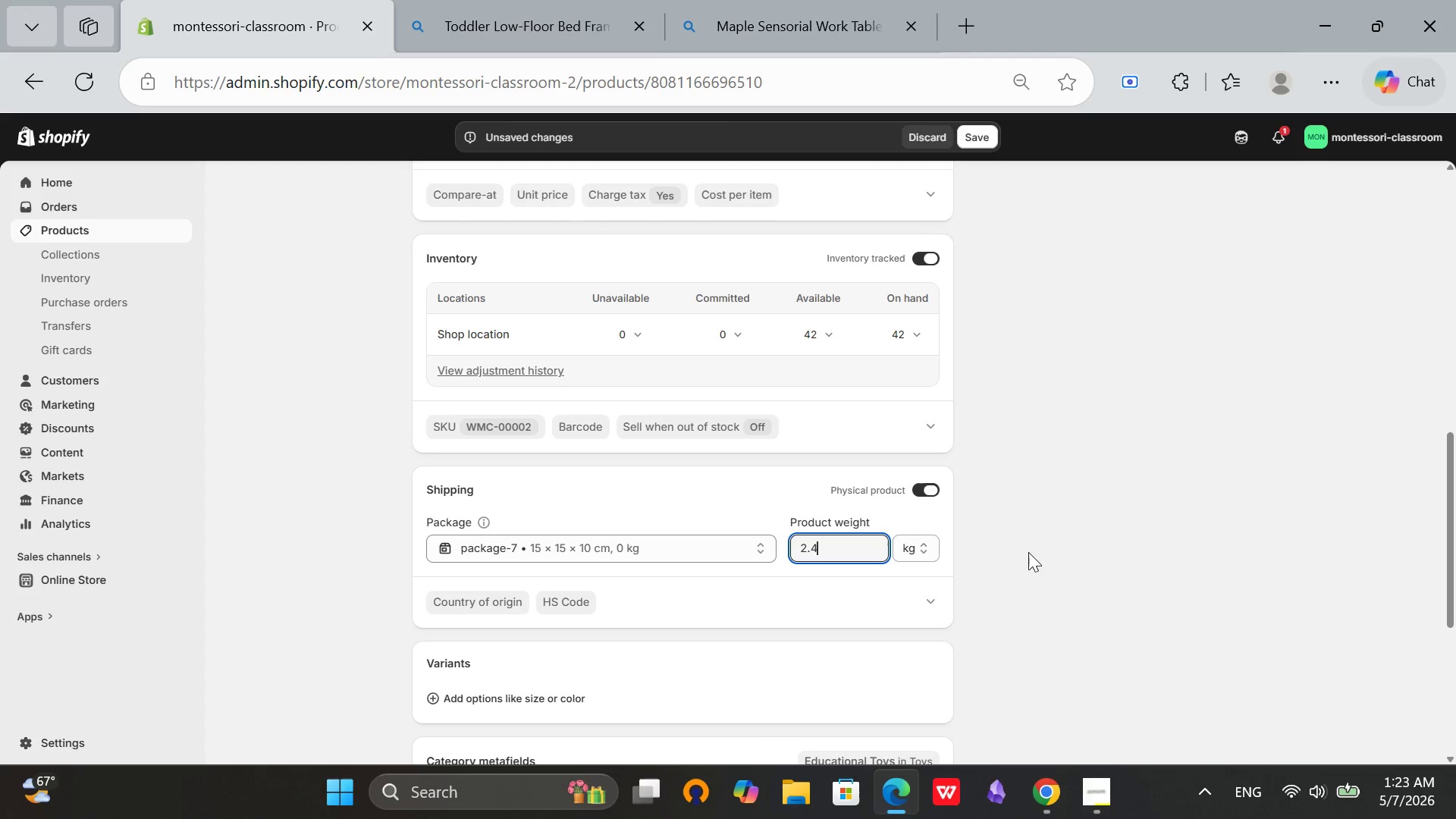 
left_click([1056, 547])
 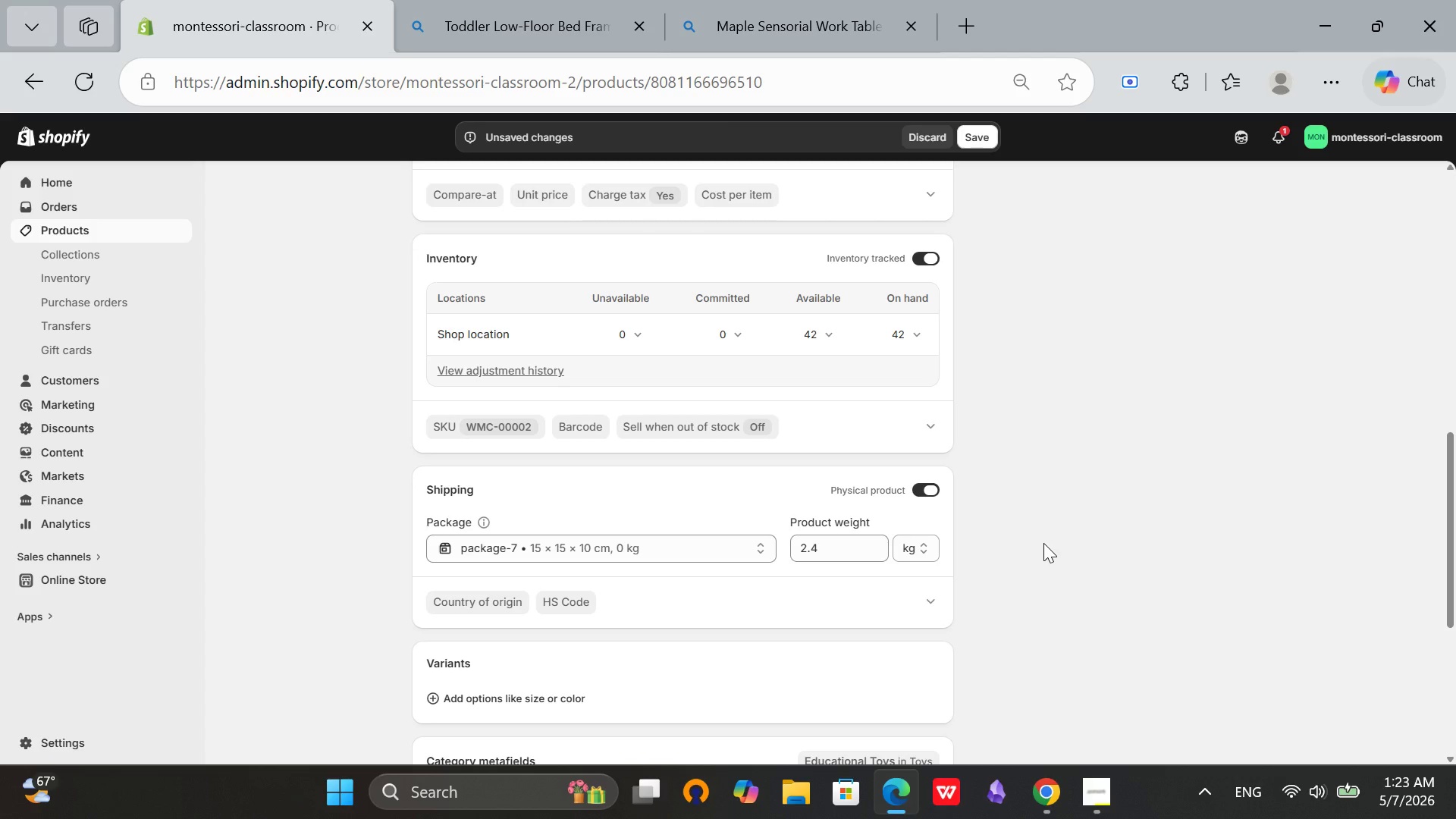 
scroll: coordinate [690, 566], scroll_direction: up, amount: 10.0
 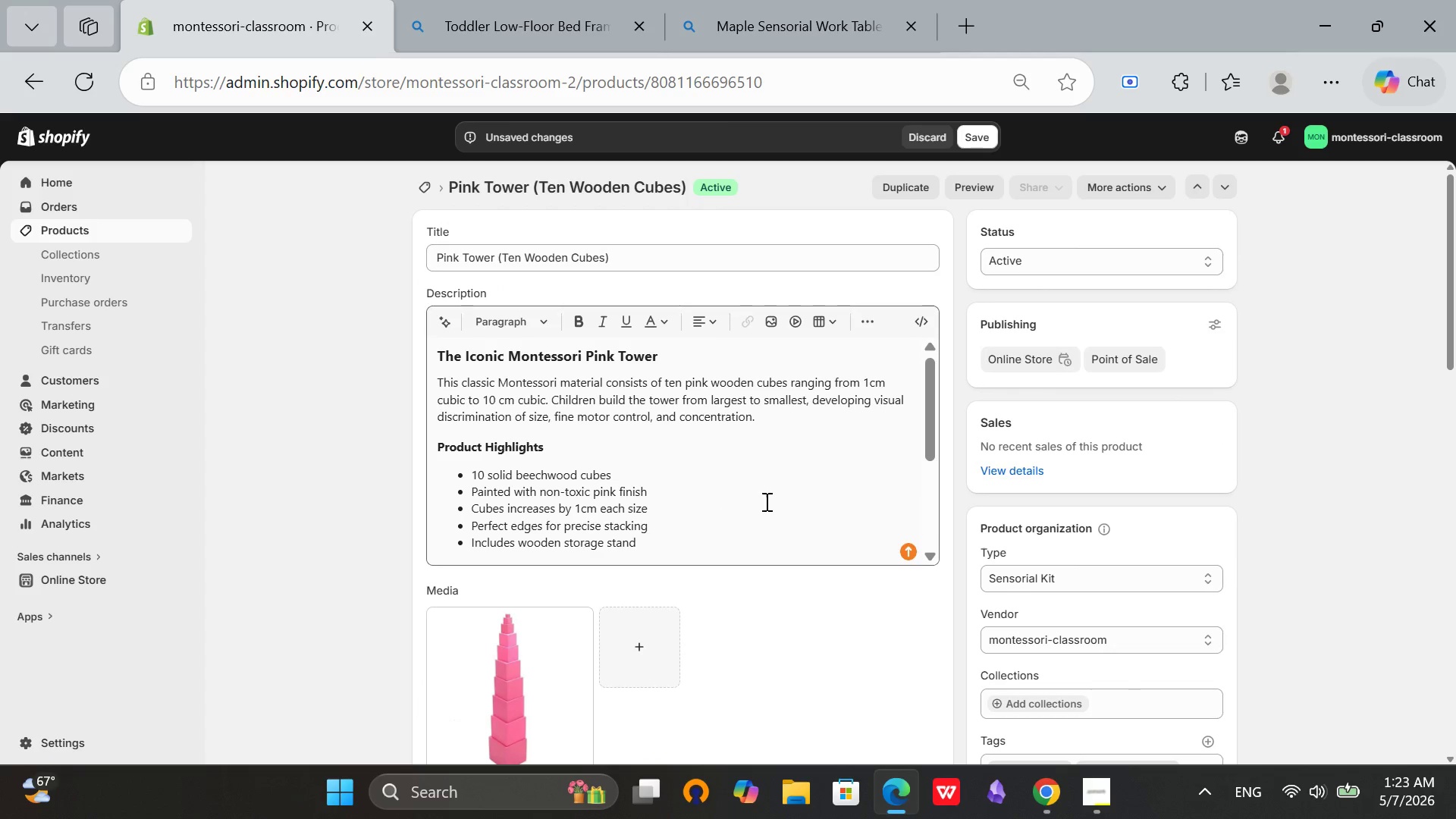 
scroll: coordinate [765, 501], scroll_direction: down, amount: 2.0
 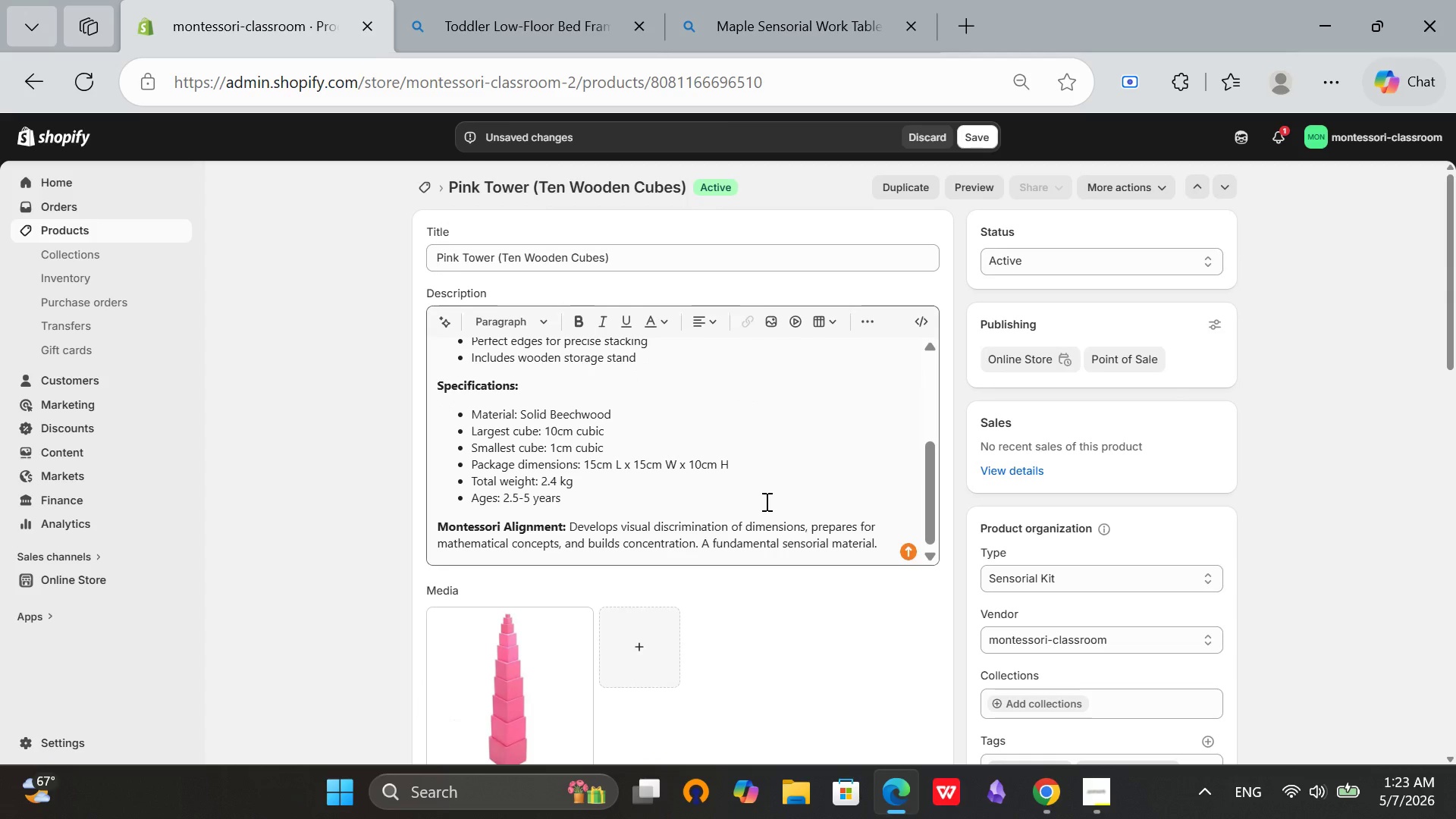 
scroll: coordinate [765, 501], scroll_direction: up, amount: 1.0
 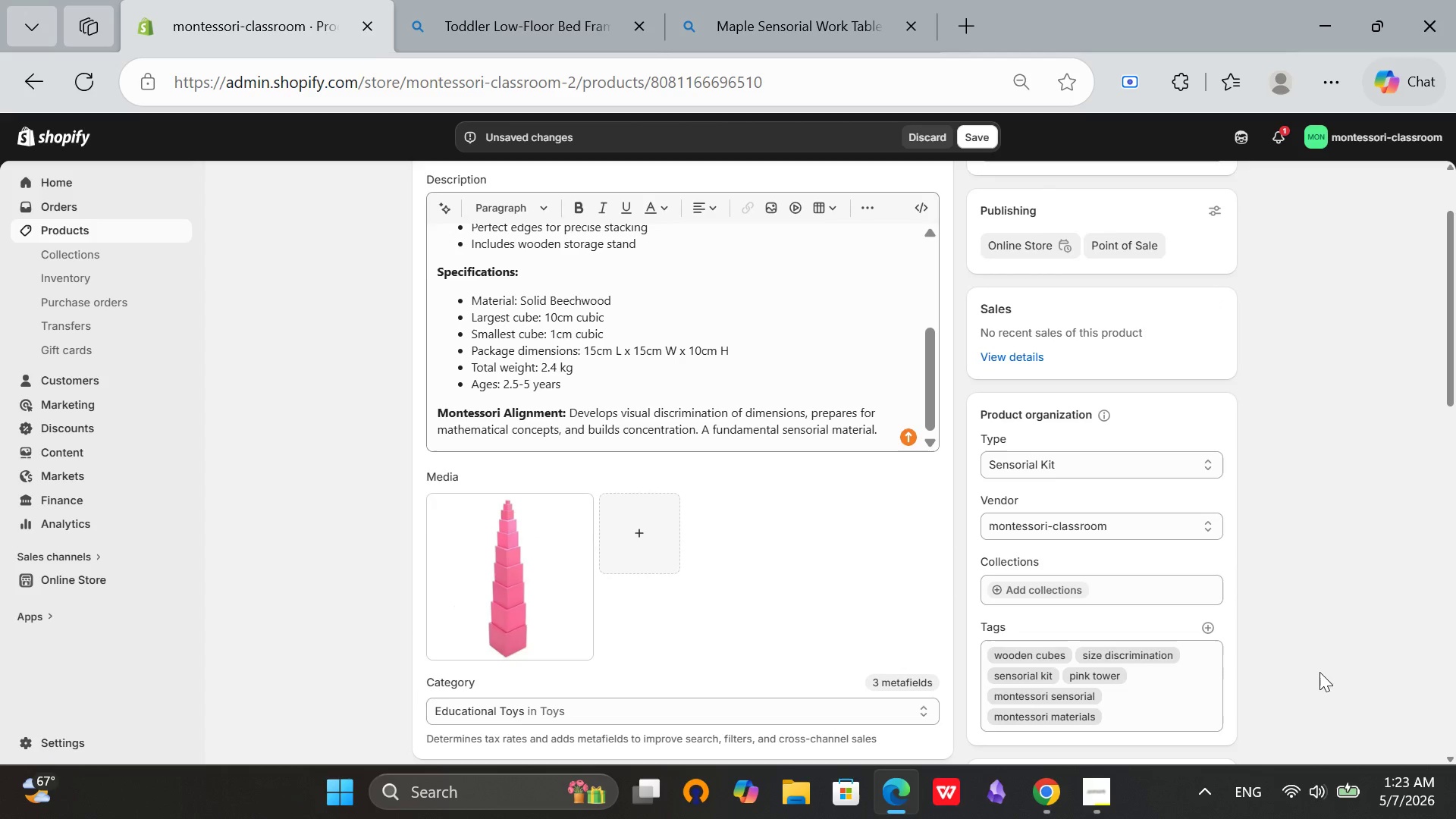 
scroll: coordinate [982, 559], scroll_direction: down, amount: 6.0
 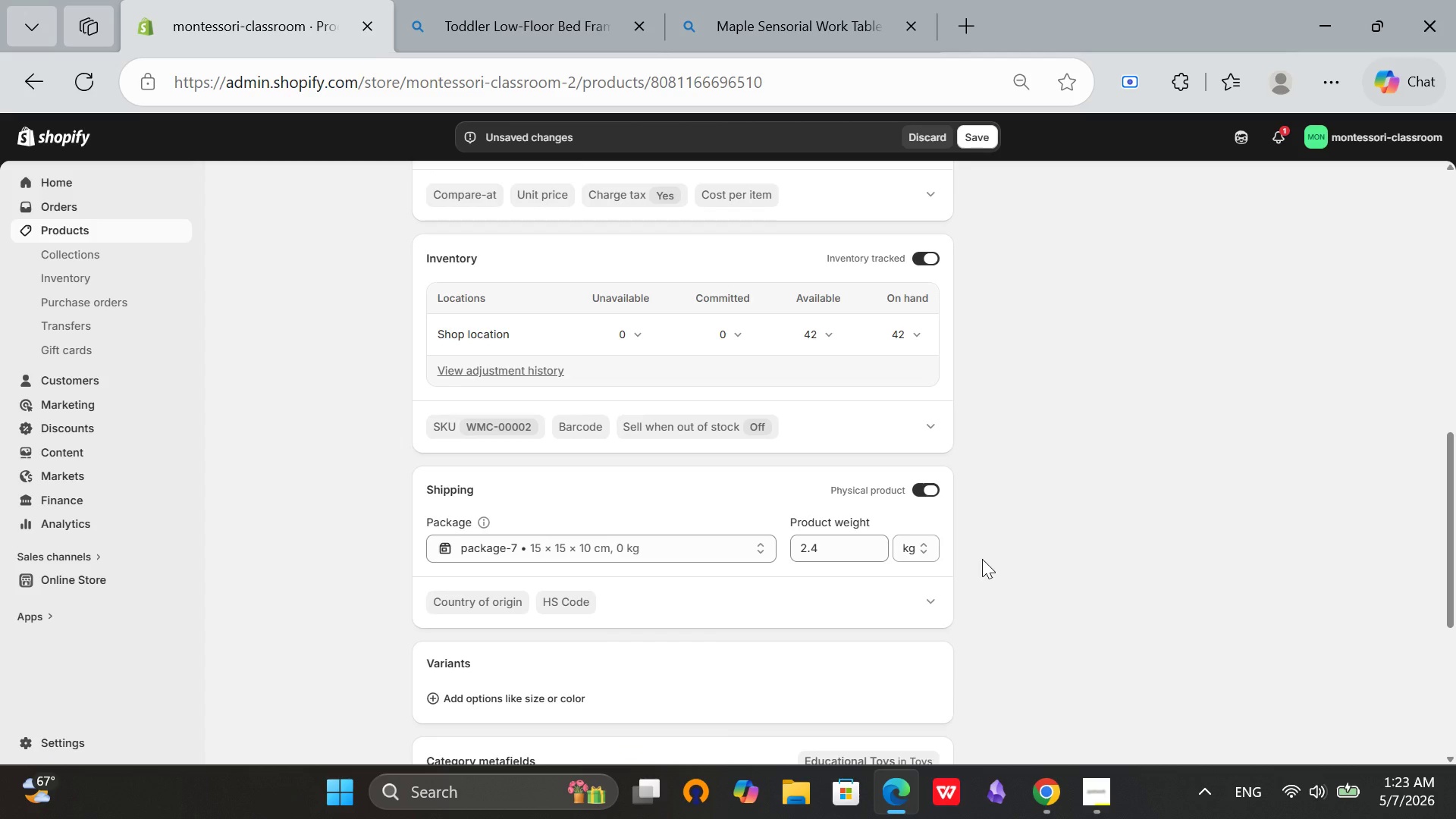 
scroll: coordinate [982, 559], scroll_direction: up, amount: 5.0
 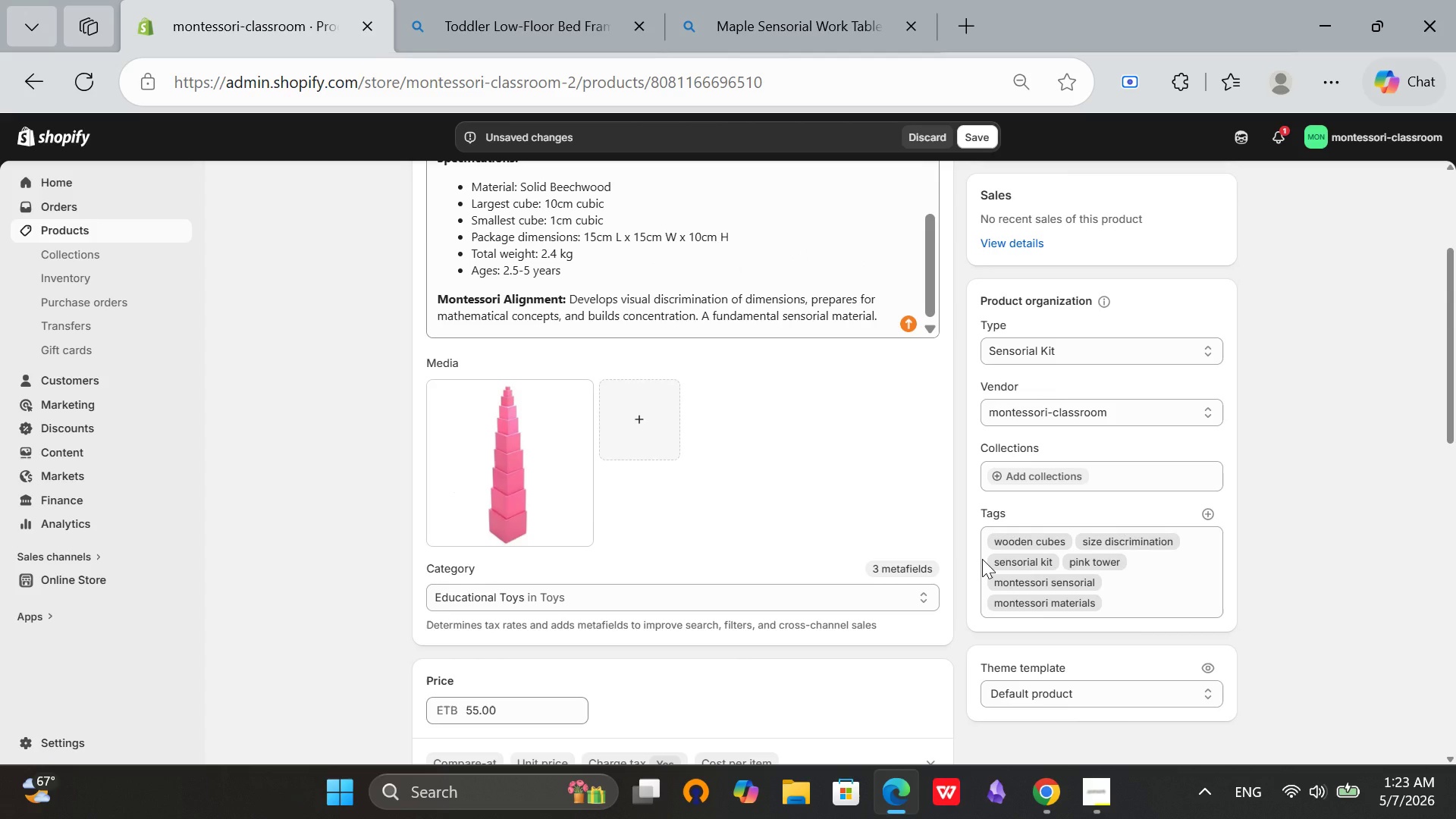 
scroll: coordinate [1015, 563], scroll_direction: down, amount: 8.0
 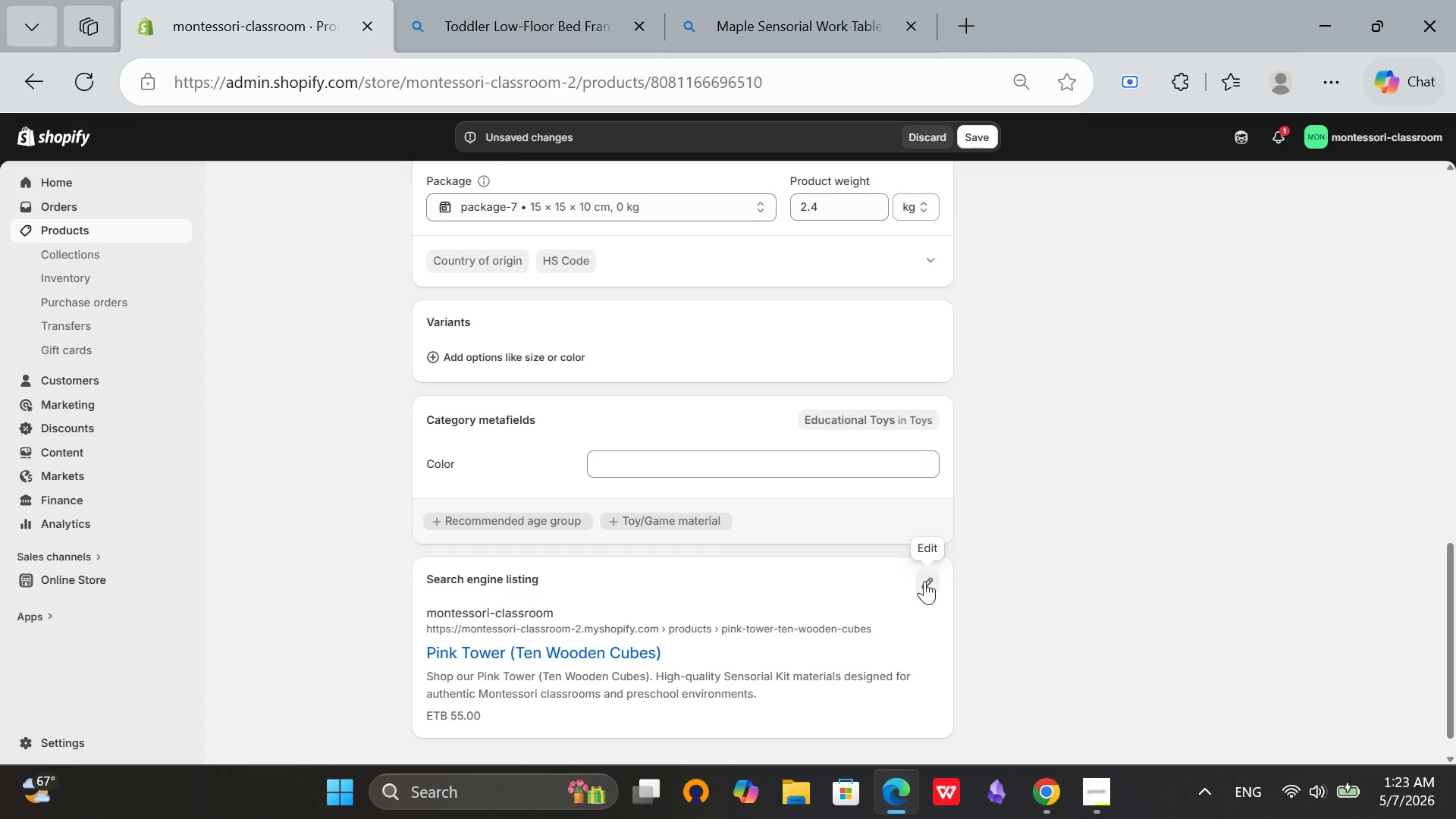 
left_click([924, 581])
 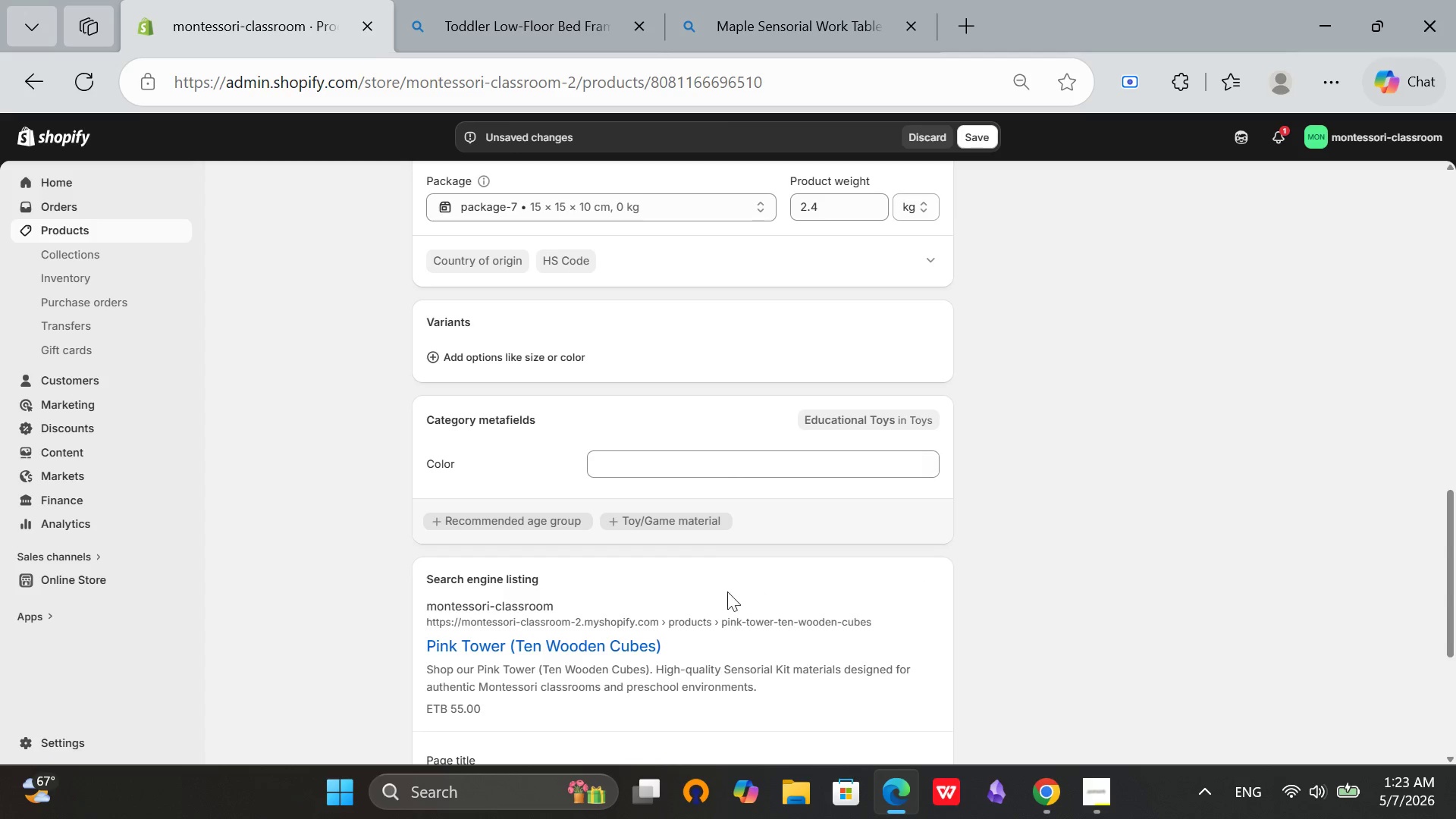 
scroll: coordinate [726, 592], scroll_direction: down, amount: 3.0
 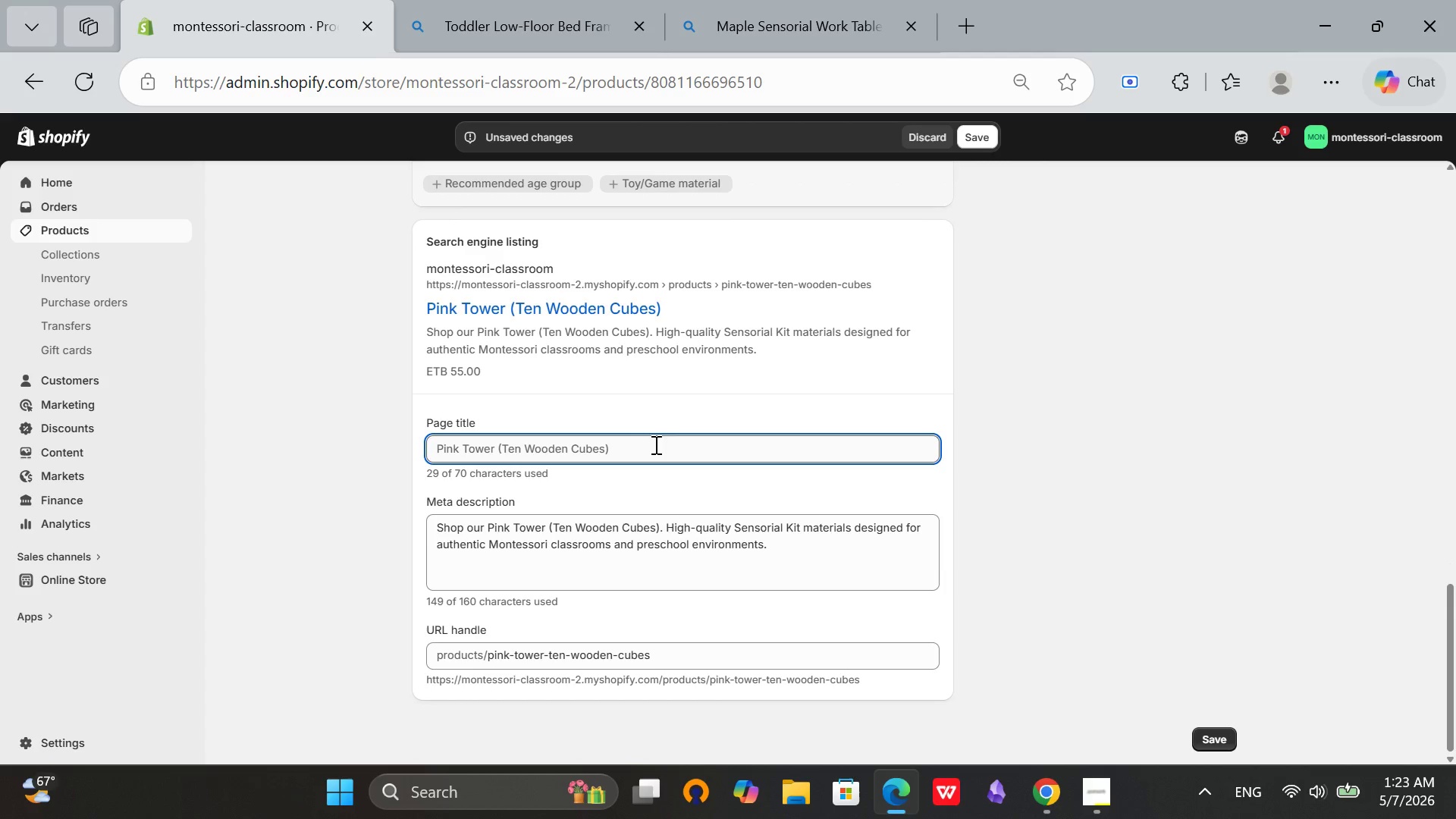 
left_click([657, 443])
 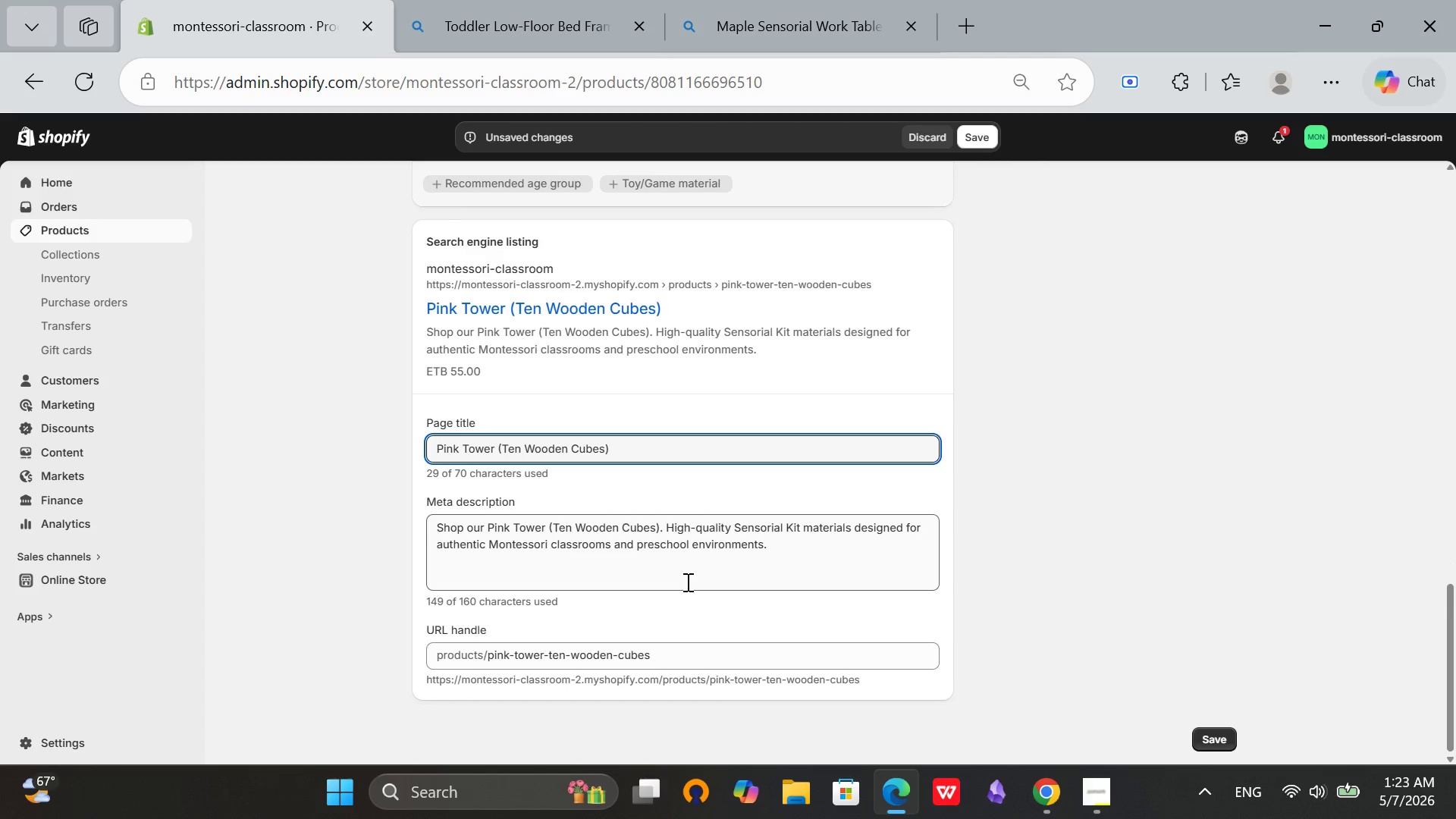 
key(Backspace)
key(Backspace)
key(Backspace)
key(Backspace)
key(Backspace)
key(Backspace)
key(Backspace)
key(Backspace)
key(Backspace)
key(Backspace)
key(Backspace)
key(Backspace)
key(Backspace)
key(Backspace)
key(Backspace)
key(Backspace)
key(Backspace)
key(Backspace)
type(Montessori [Break] 10 )
 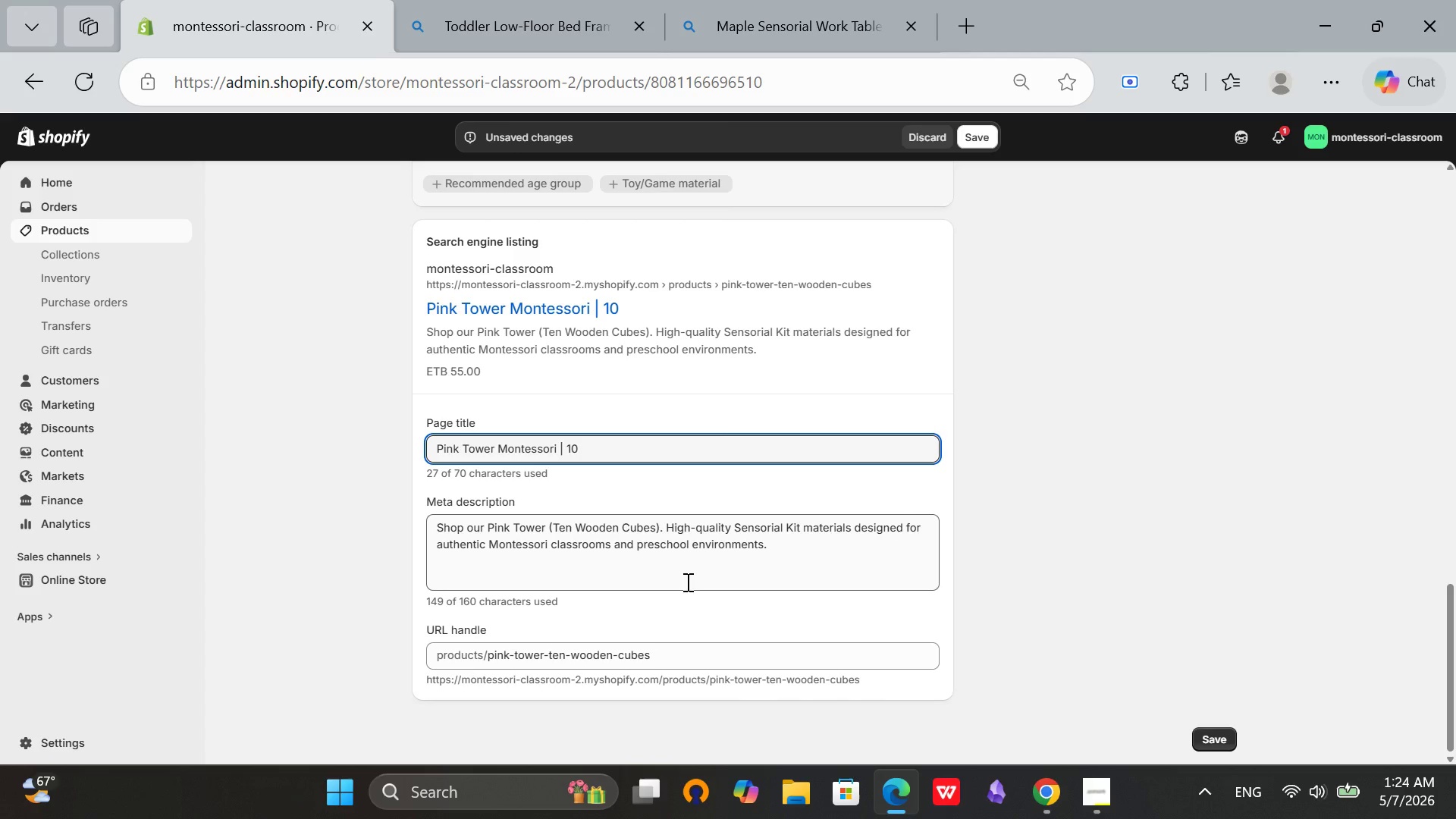 
type(Wooden Cubes)
 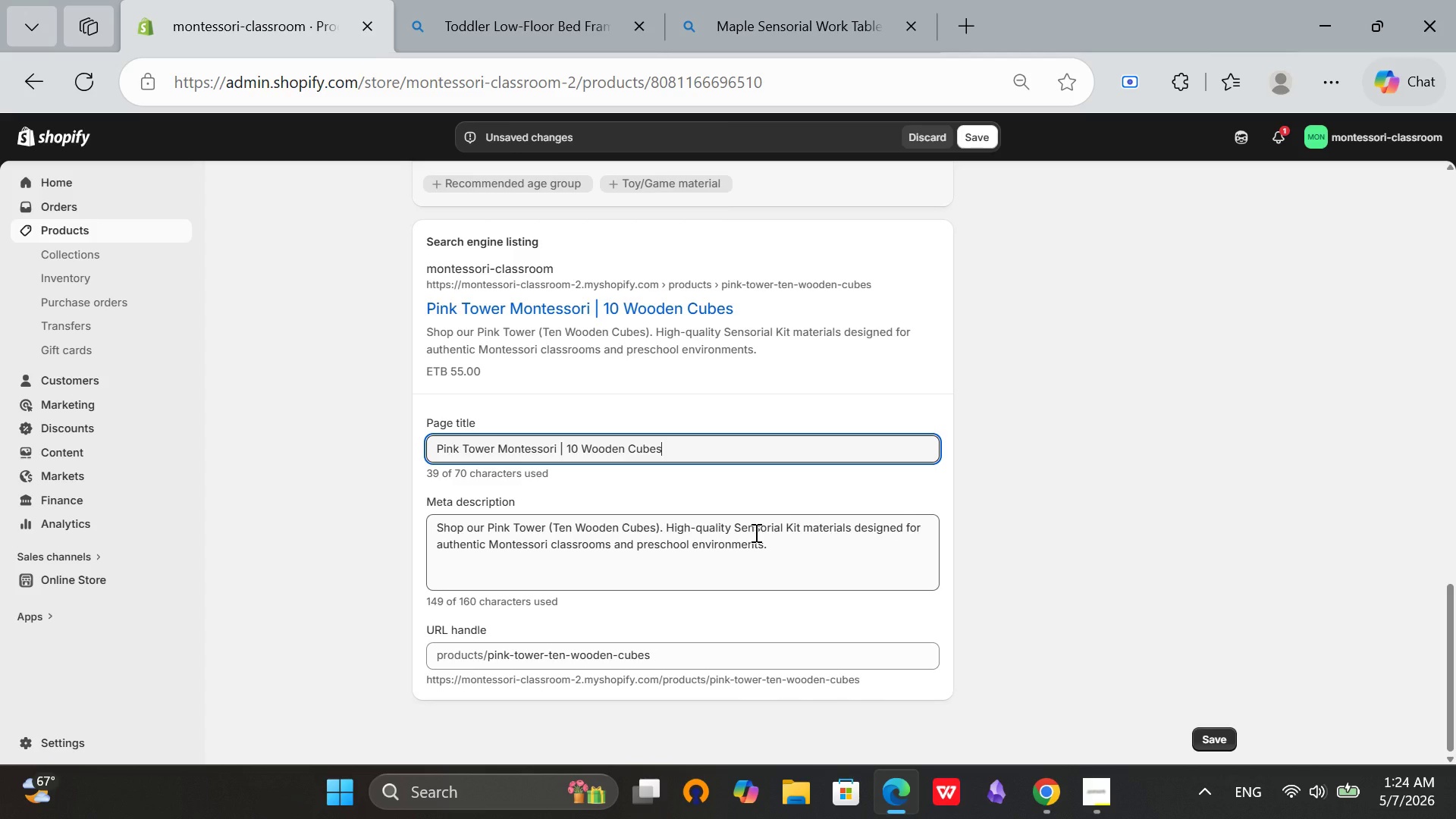 
type( Z)
key(Backspace)
type([Break] SE)
key(Backspace)
type(ensorial Material)
 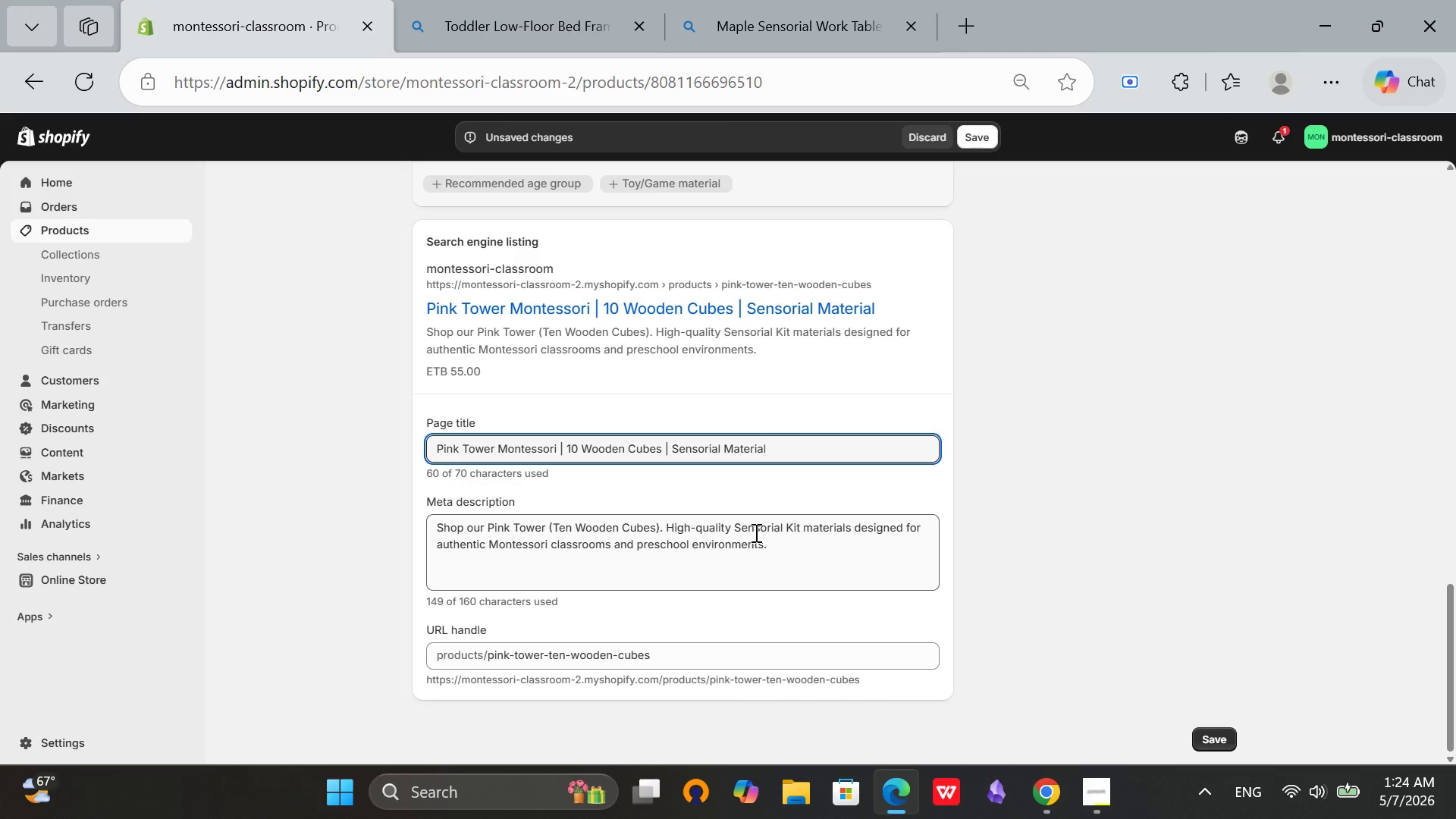 
wait(5.8)
 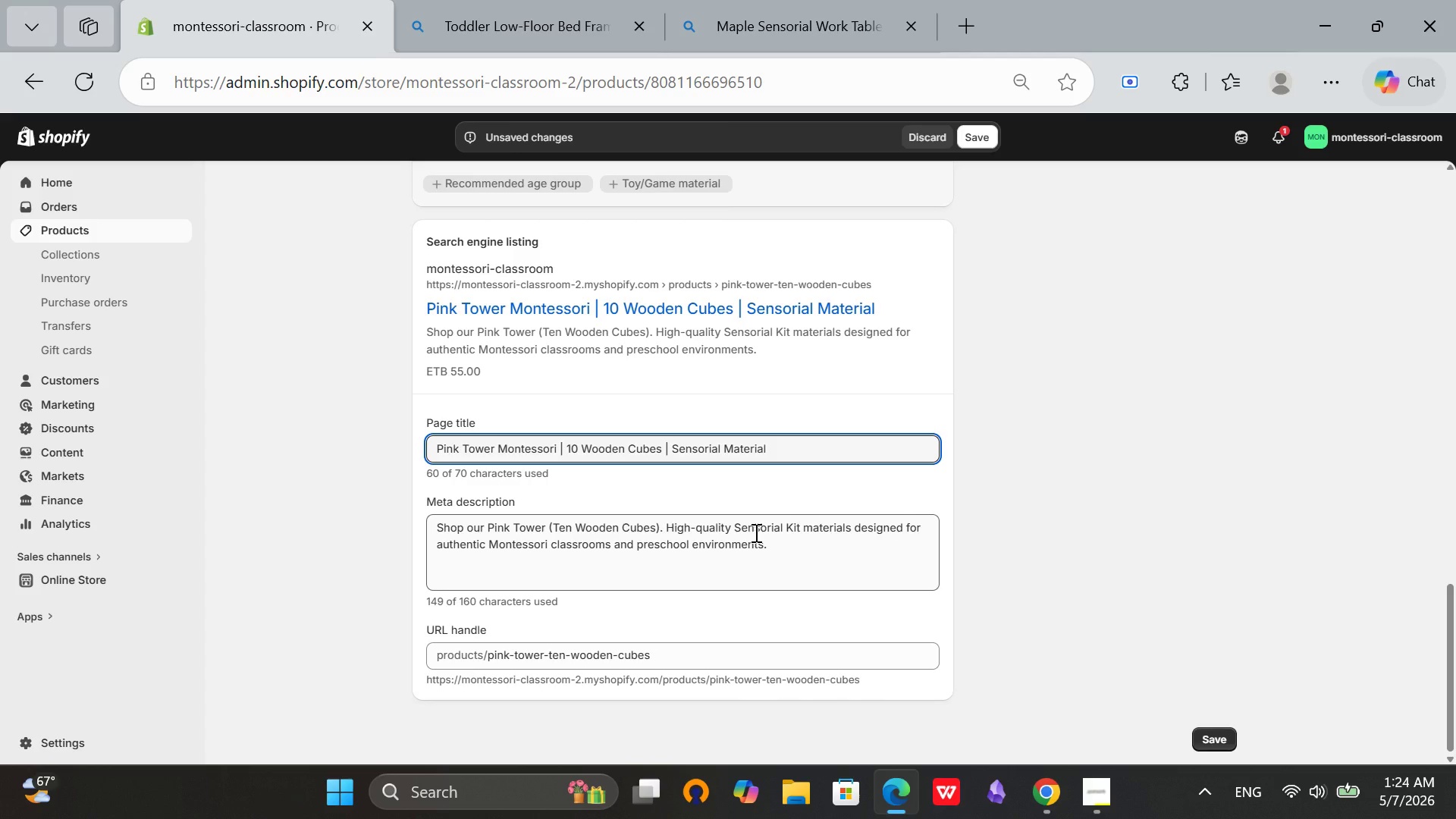 
left_click_drag(start_coordinate=[1118, 360], to_coordinate=[1117, 352])
 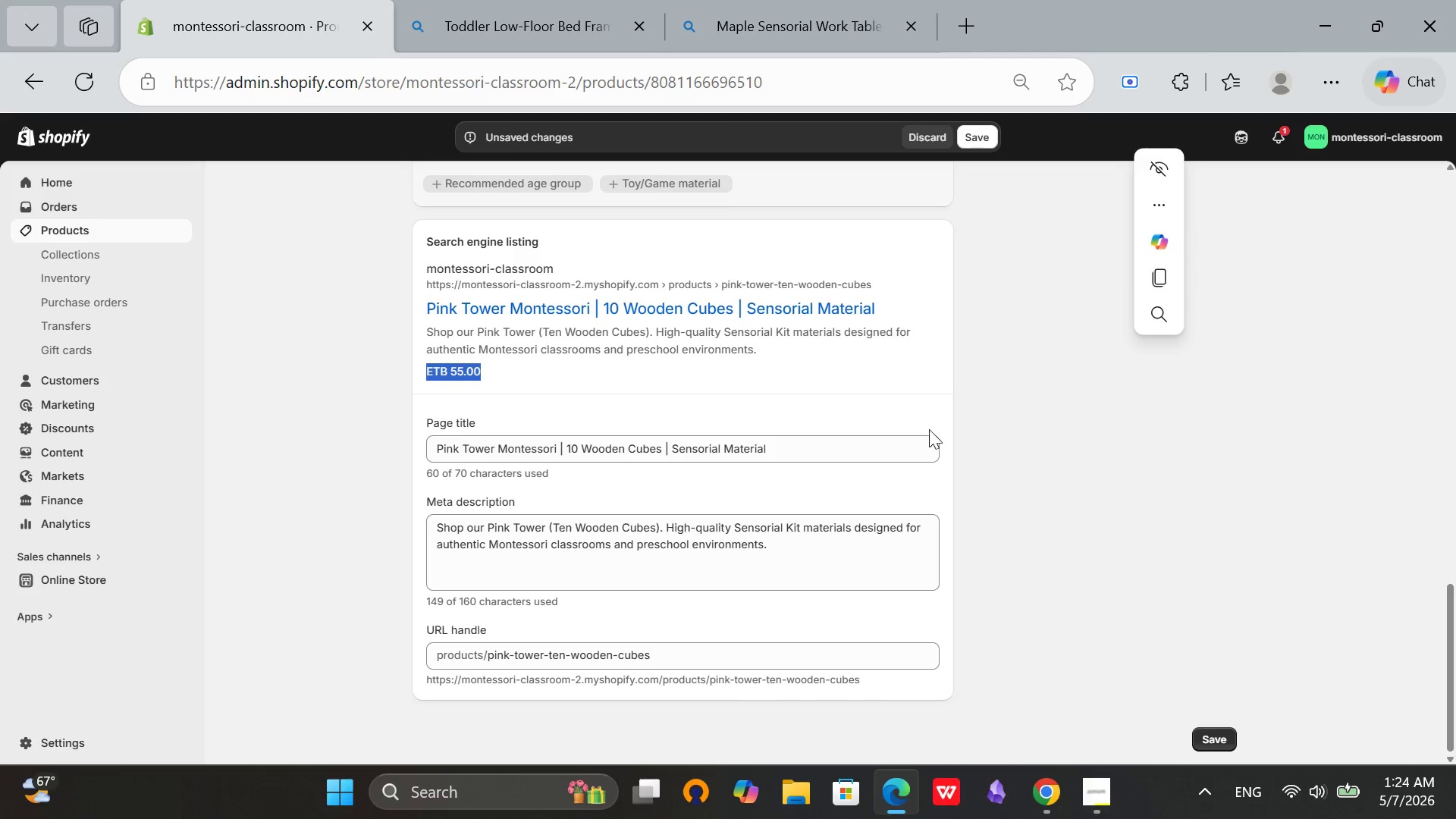 
left_click([1004, 429])
 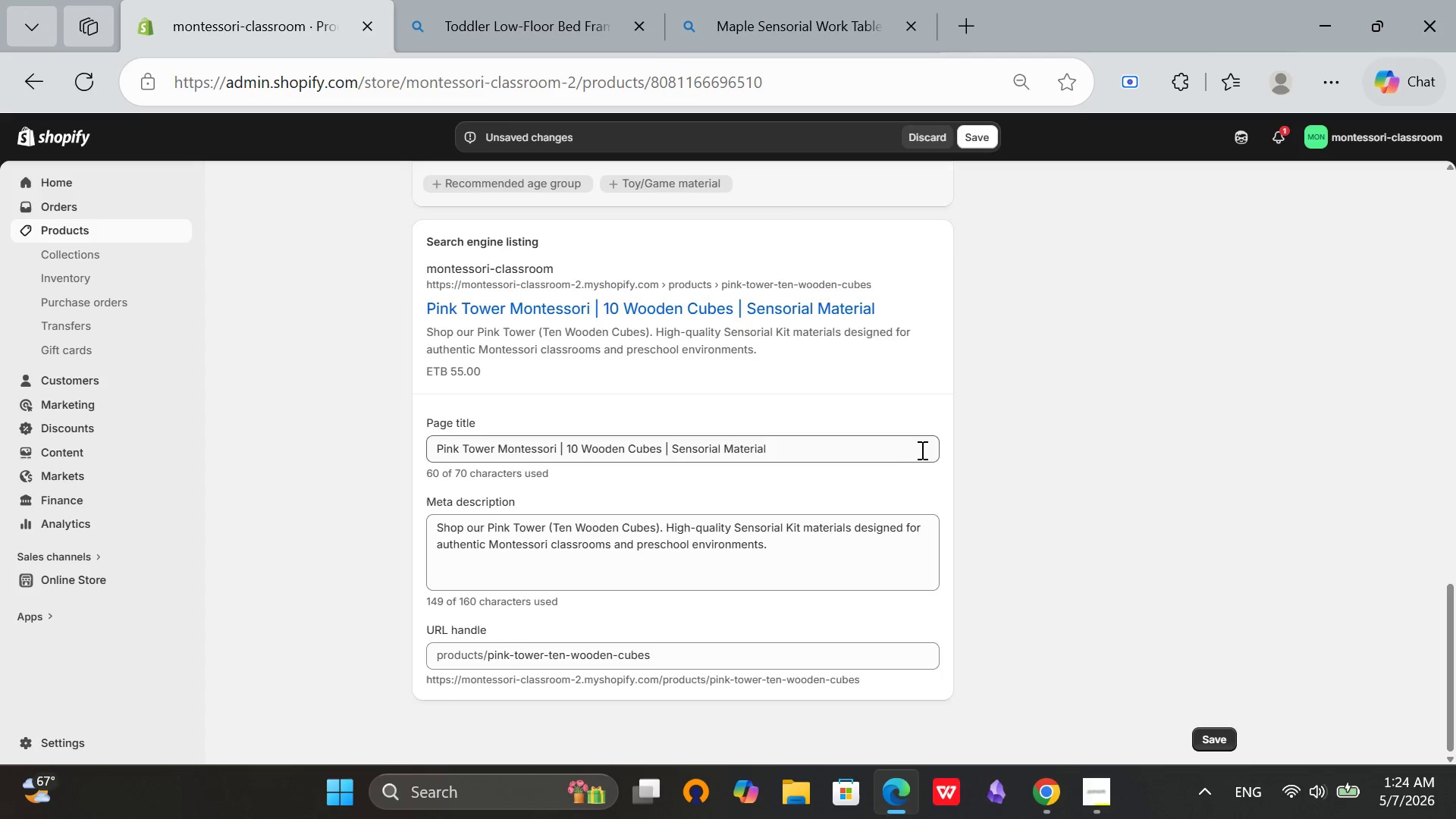 
scroll: coordinate [893, 456], scroll_direction: up, amount: 12.0
 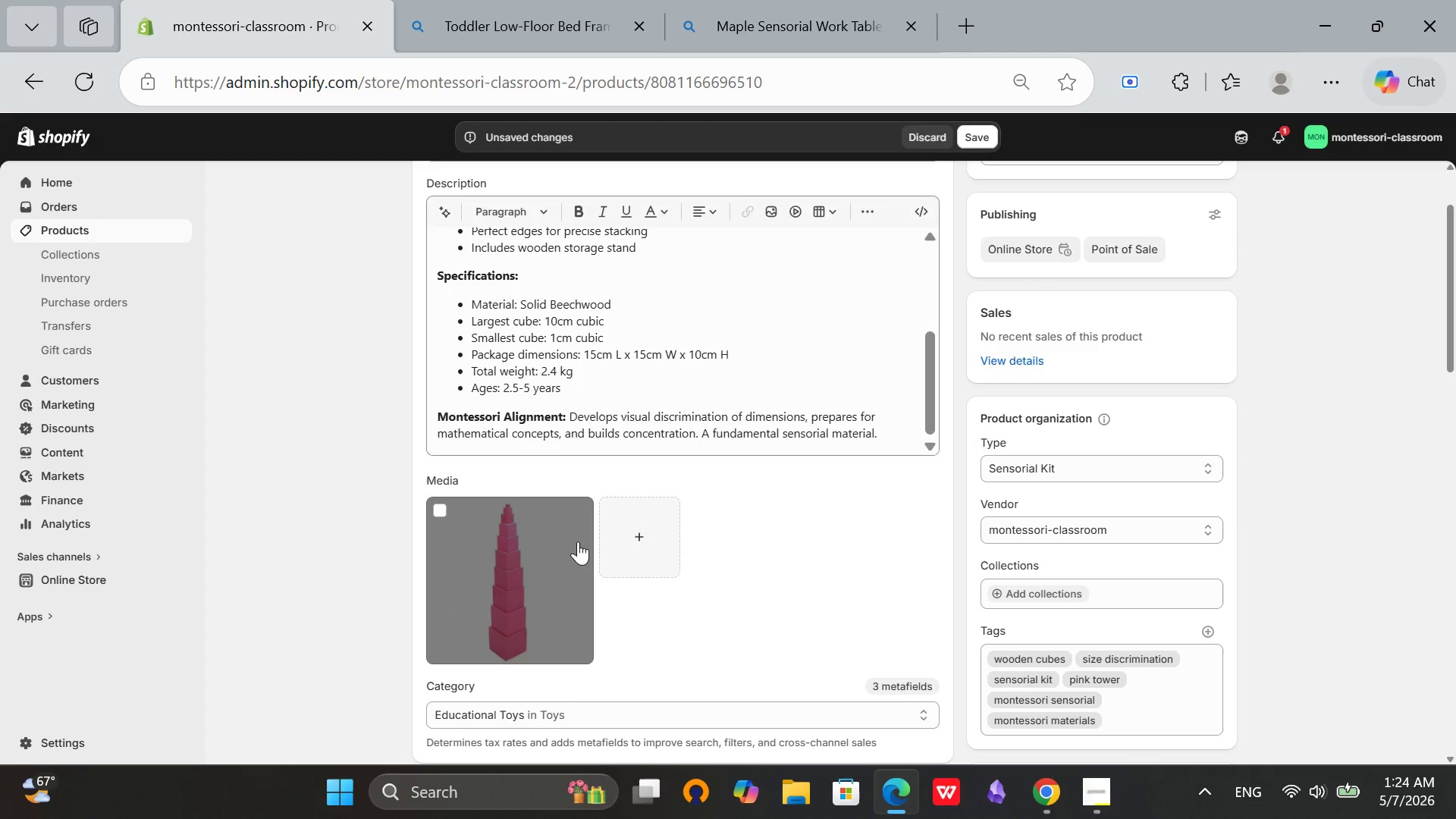 
left_click([567, 560])
 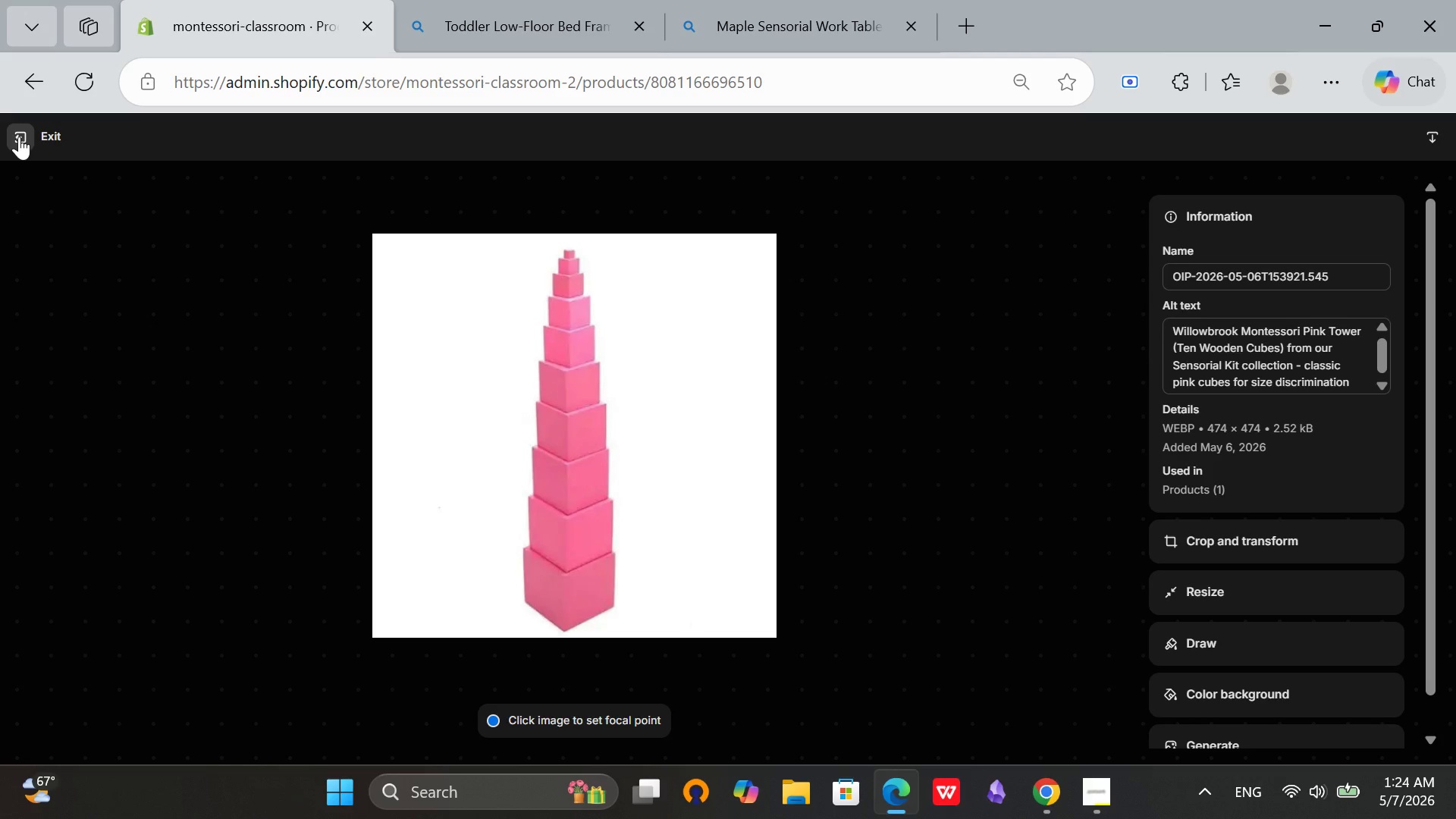 
left_click([19, 136])
 